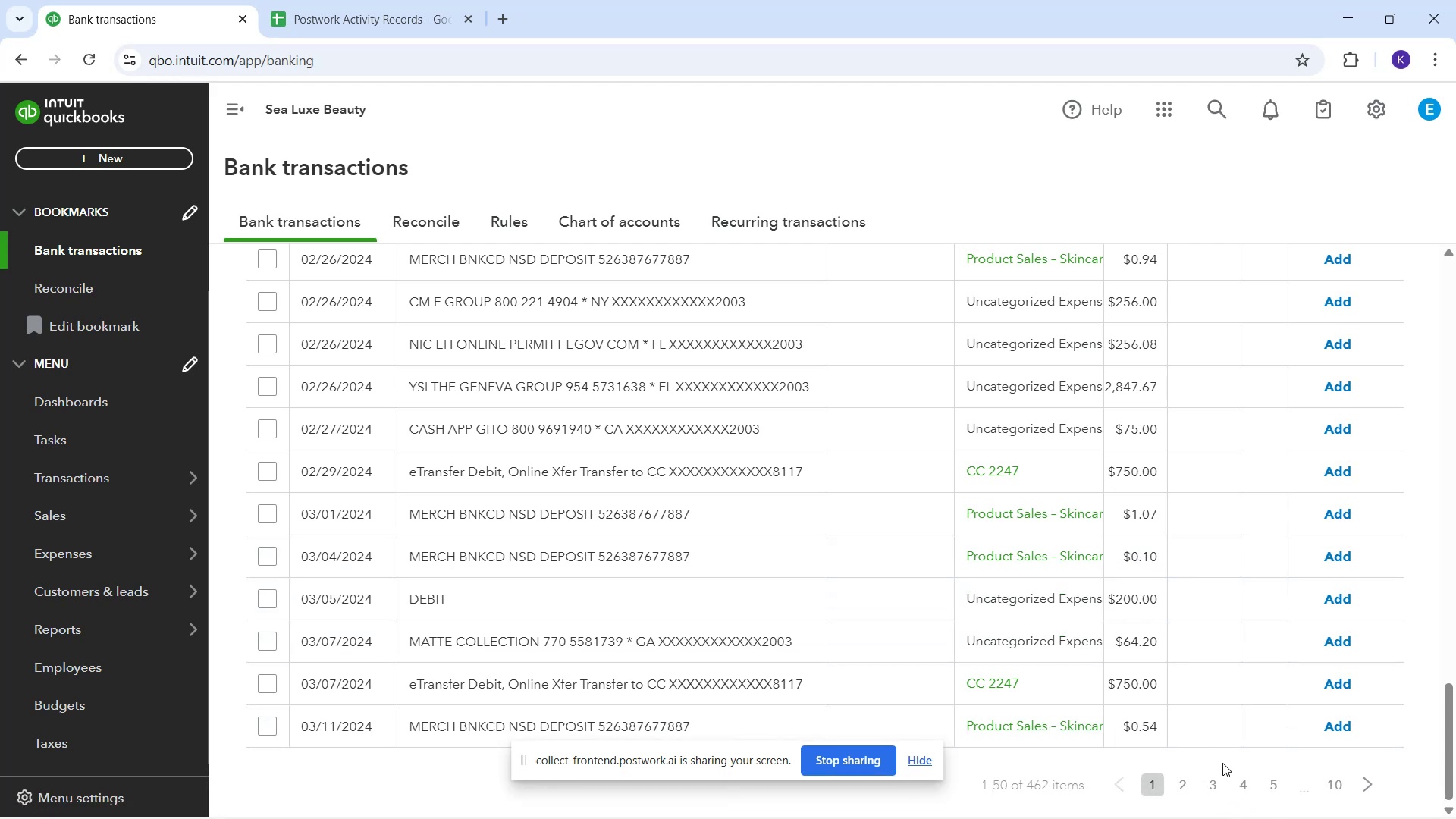 
wait(16.71)
 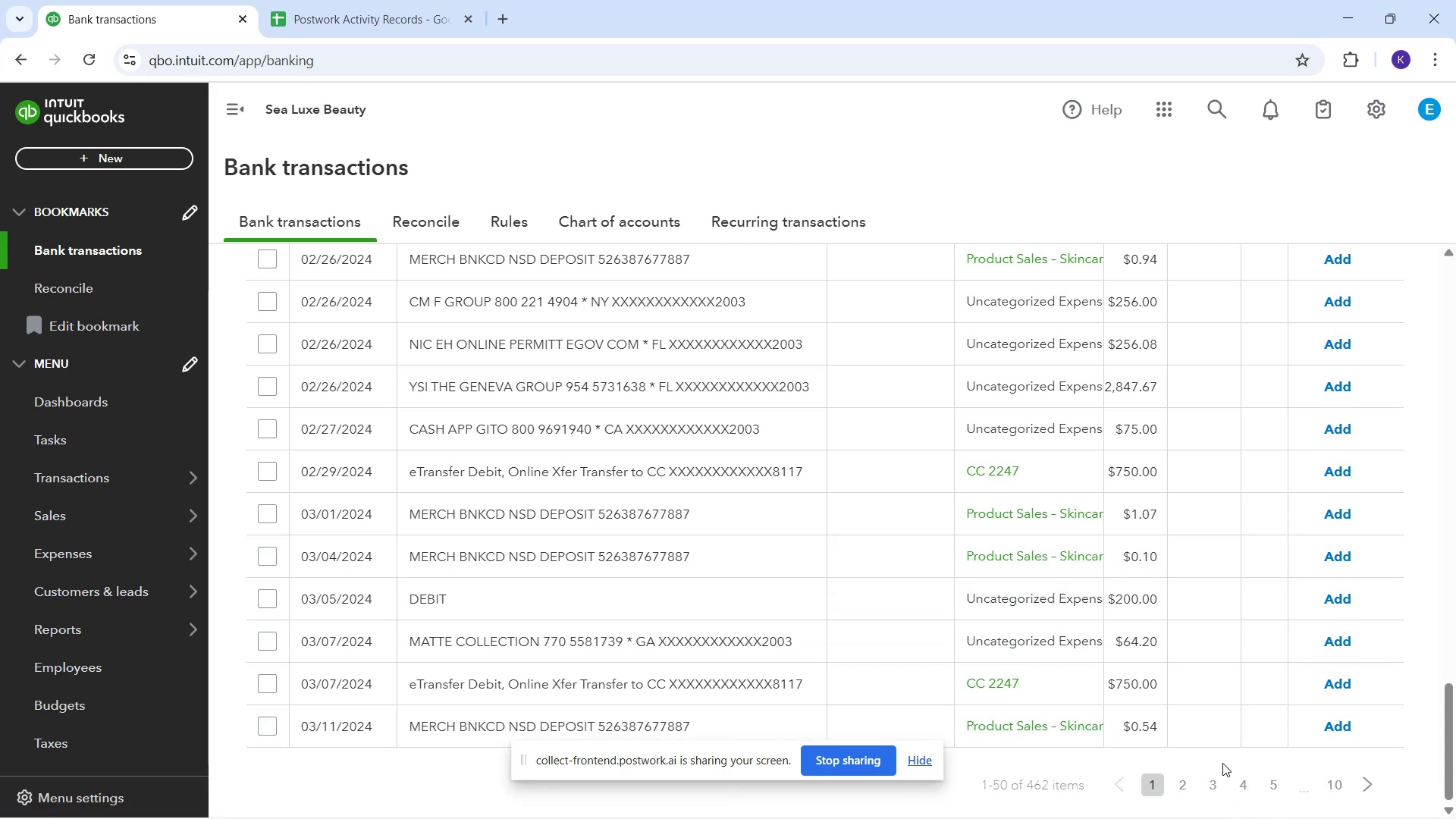 
scroll: coordinate [666, 485], scroll_direction: down, amount: 1.0
 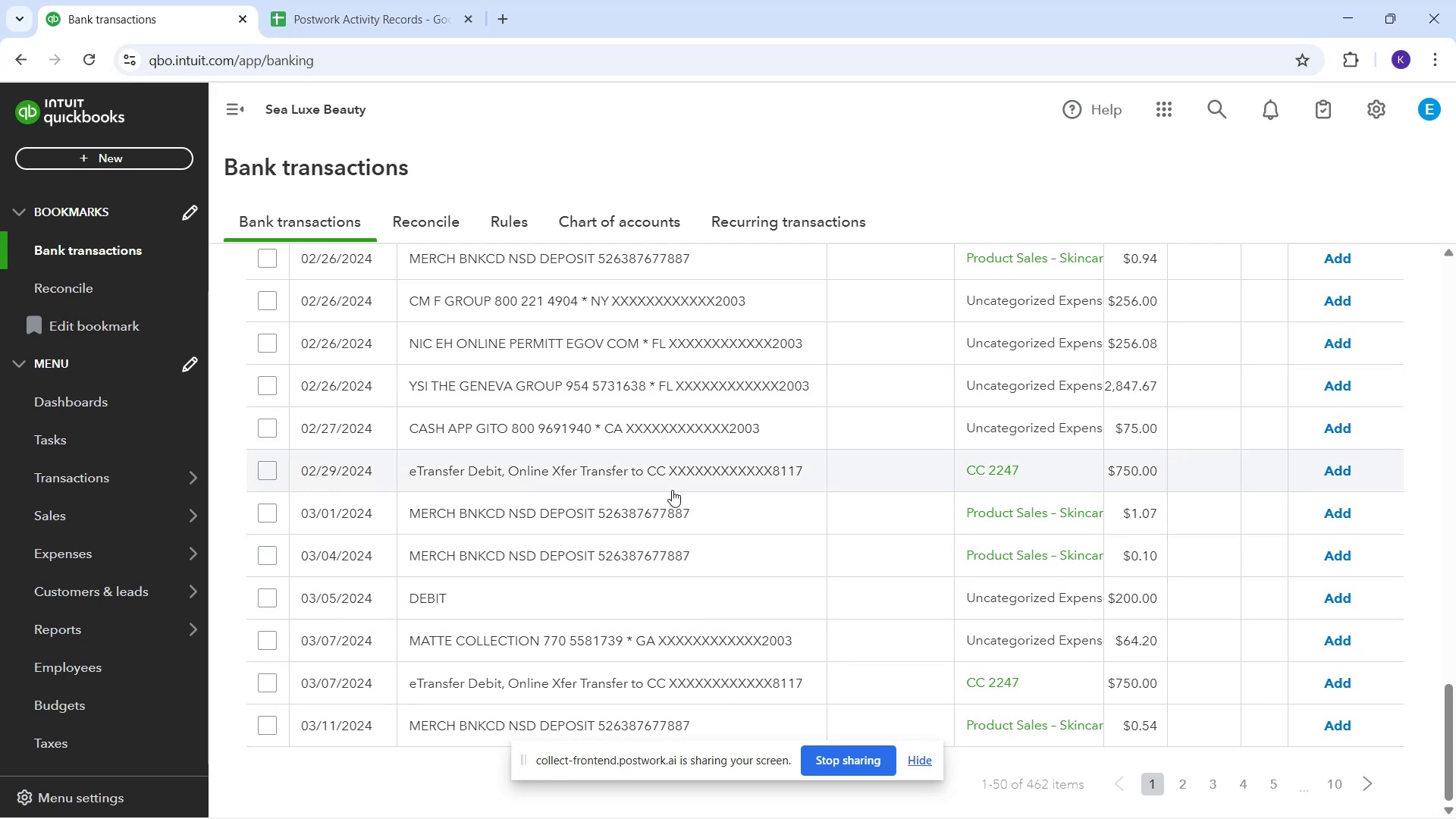 
scroll: coordinate [670, 489], scroll_direction: up, amount: 3.0
 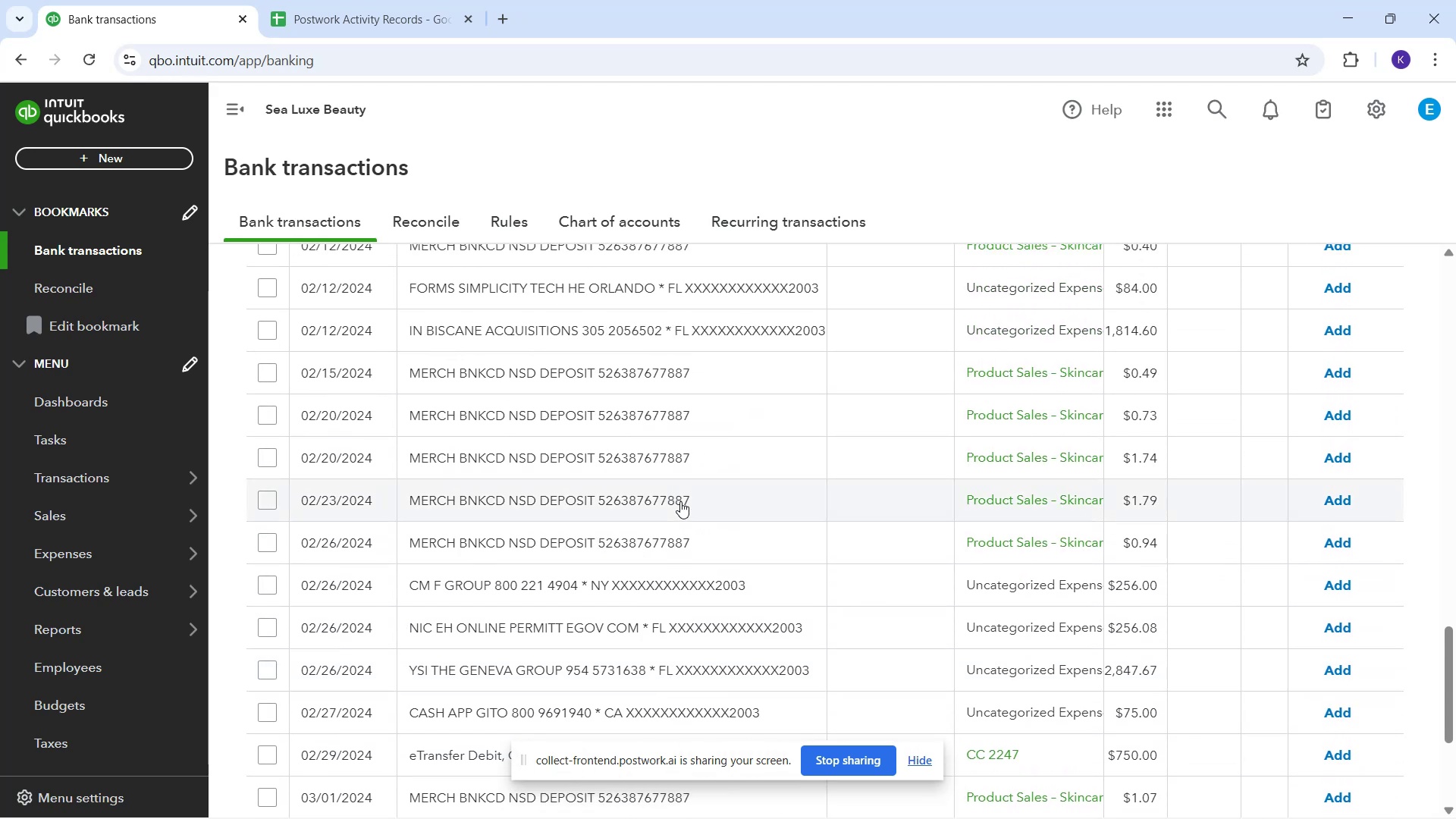 
scroll: coordinate [680, 500], scroll_direction: down, amount: 3.0
 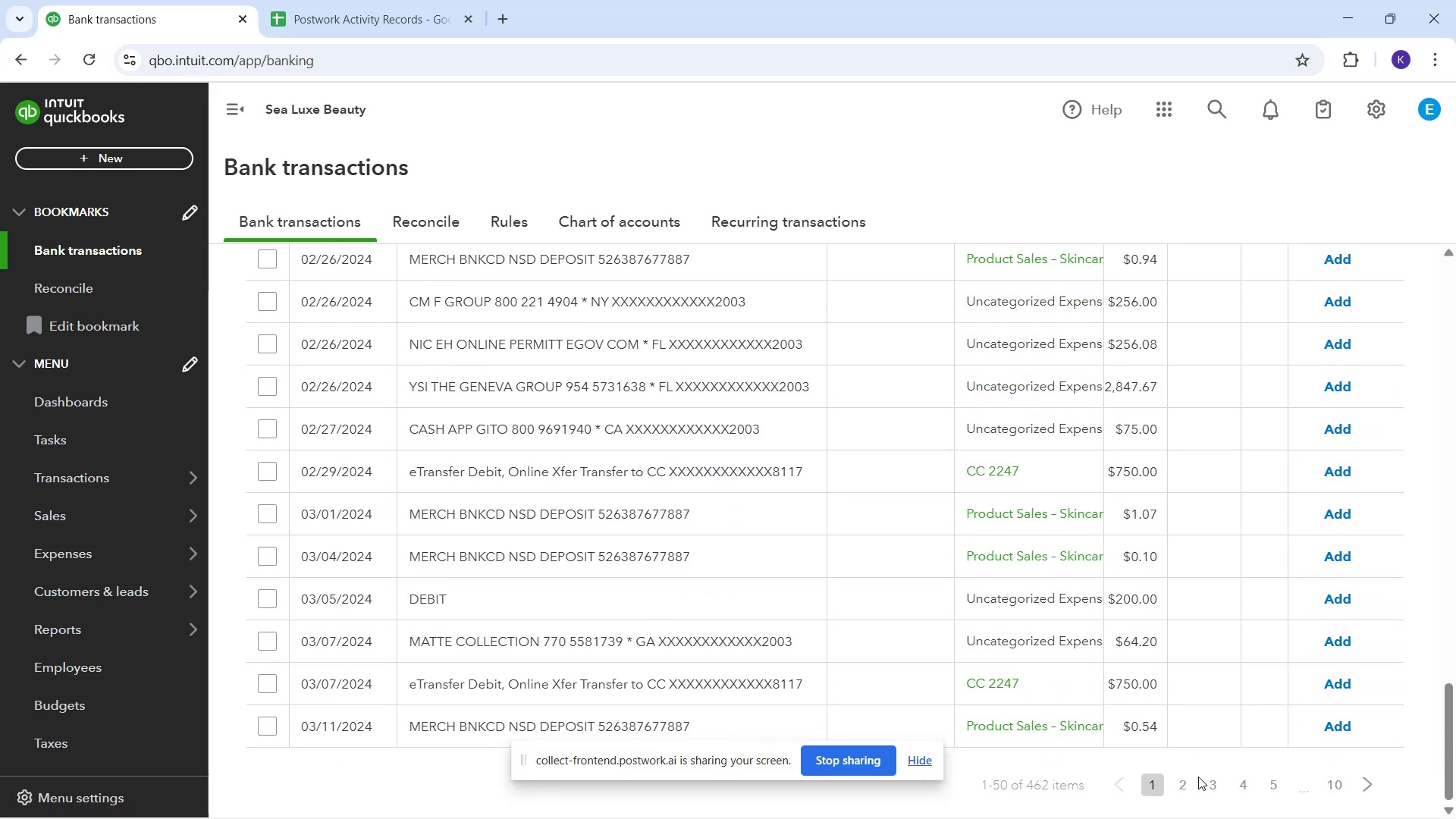 
wait(8.94)
 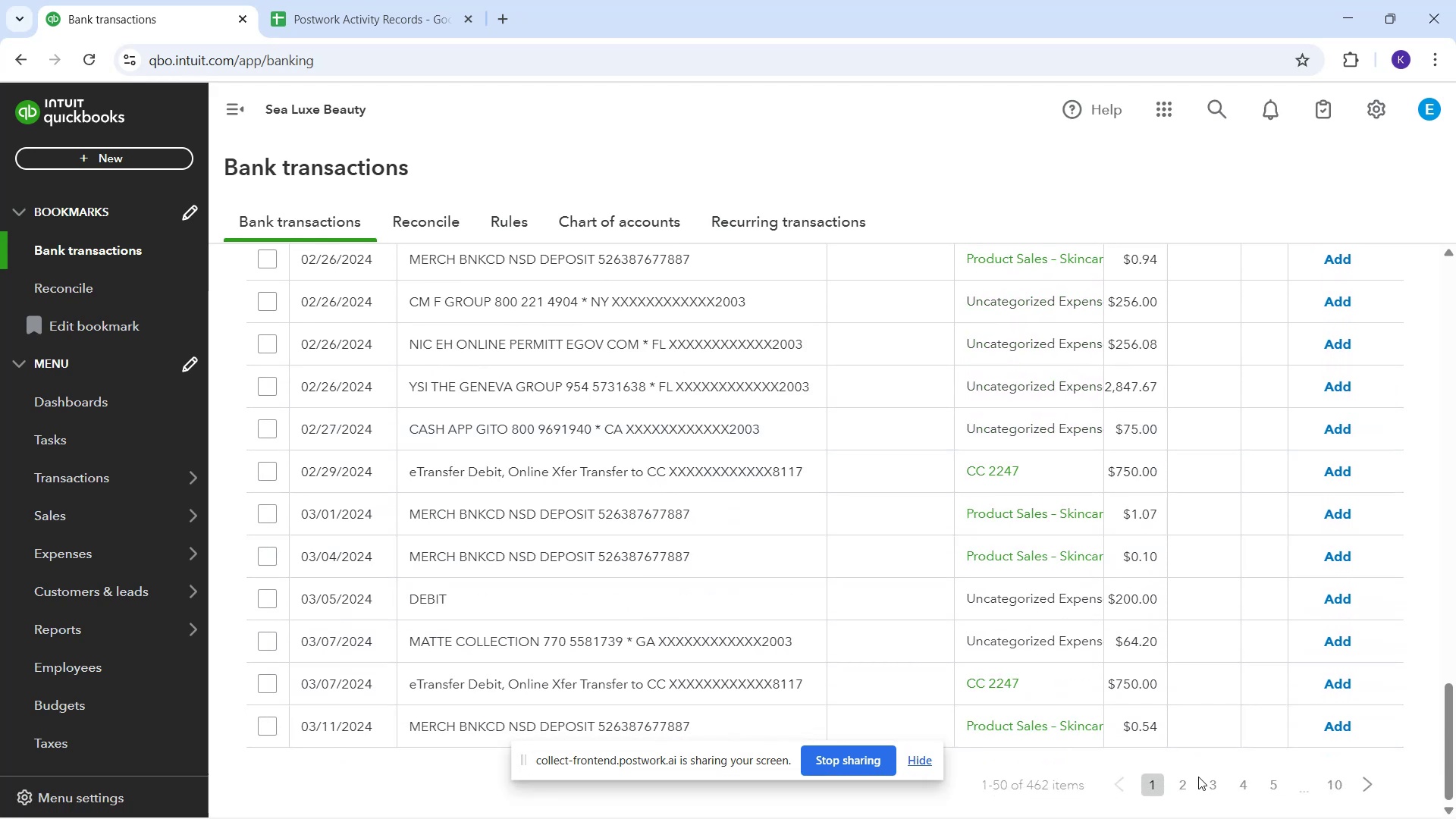 
scroll: coordinate [714, 408], scroll_direction: down, amount: 3.0
 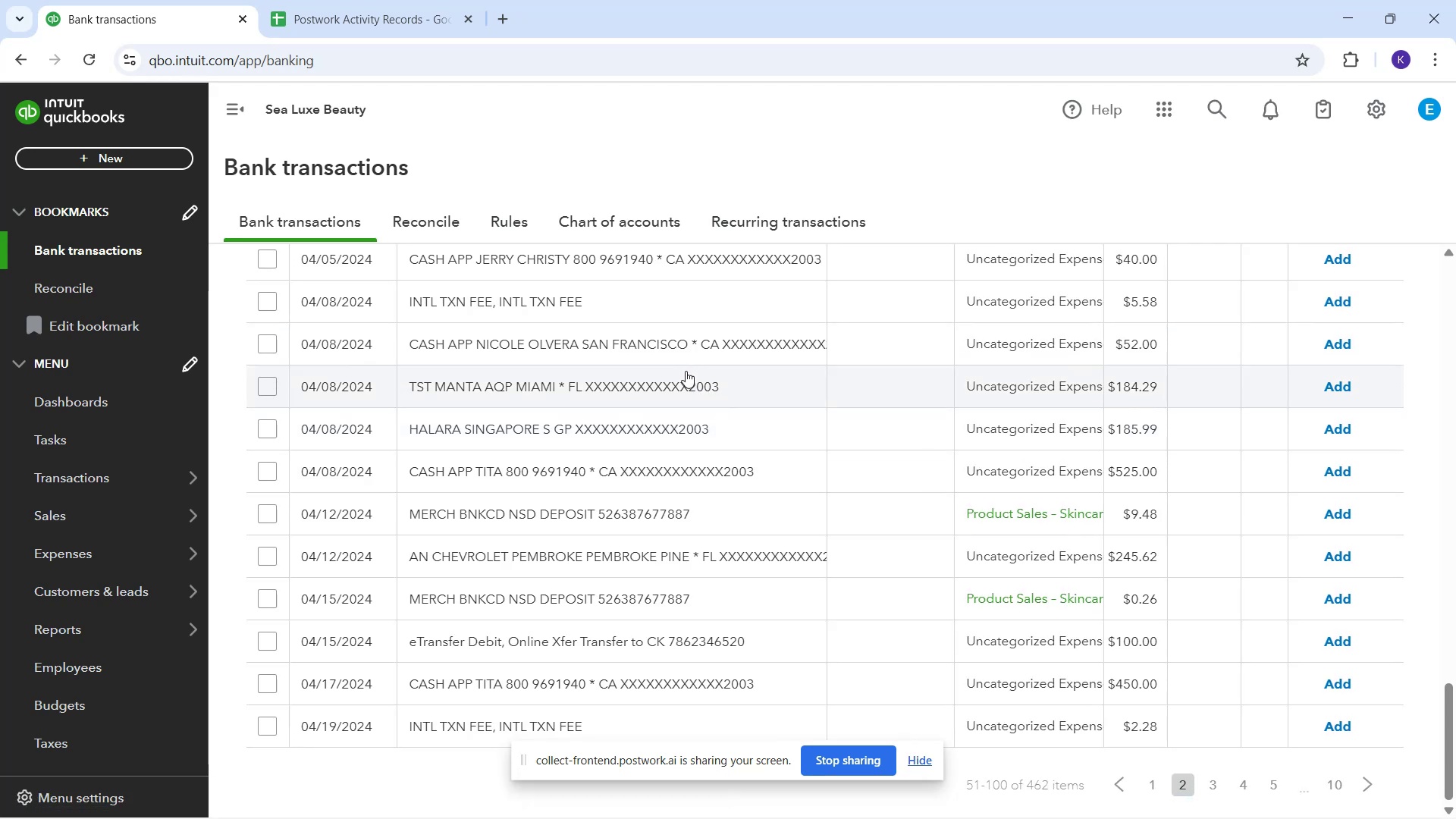 
scroll: coordinate [753, 438], scroll_direction: up, amount: 10.0
 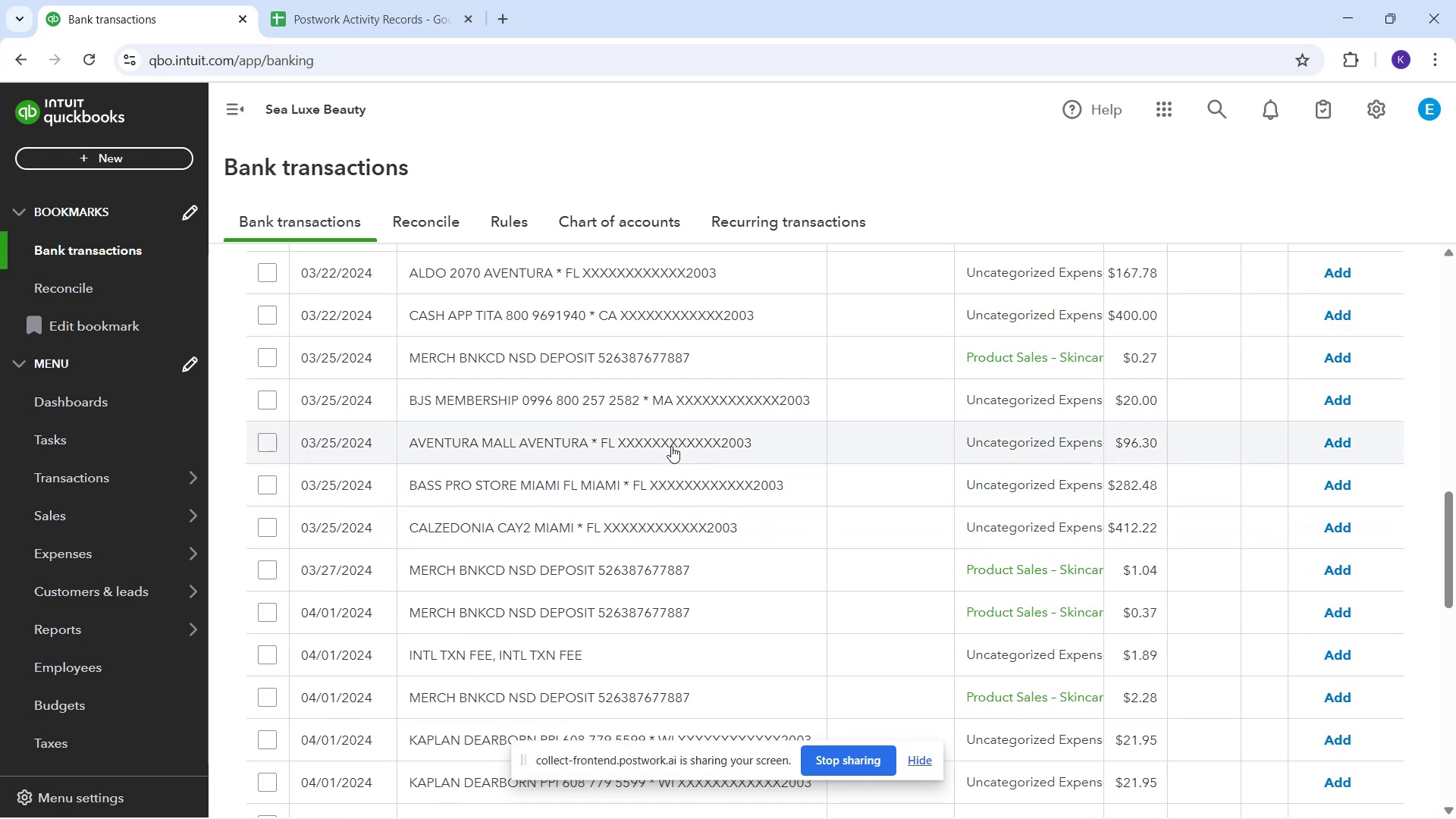 
wait(8.07)
 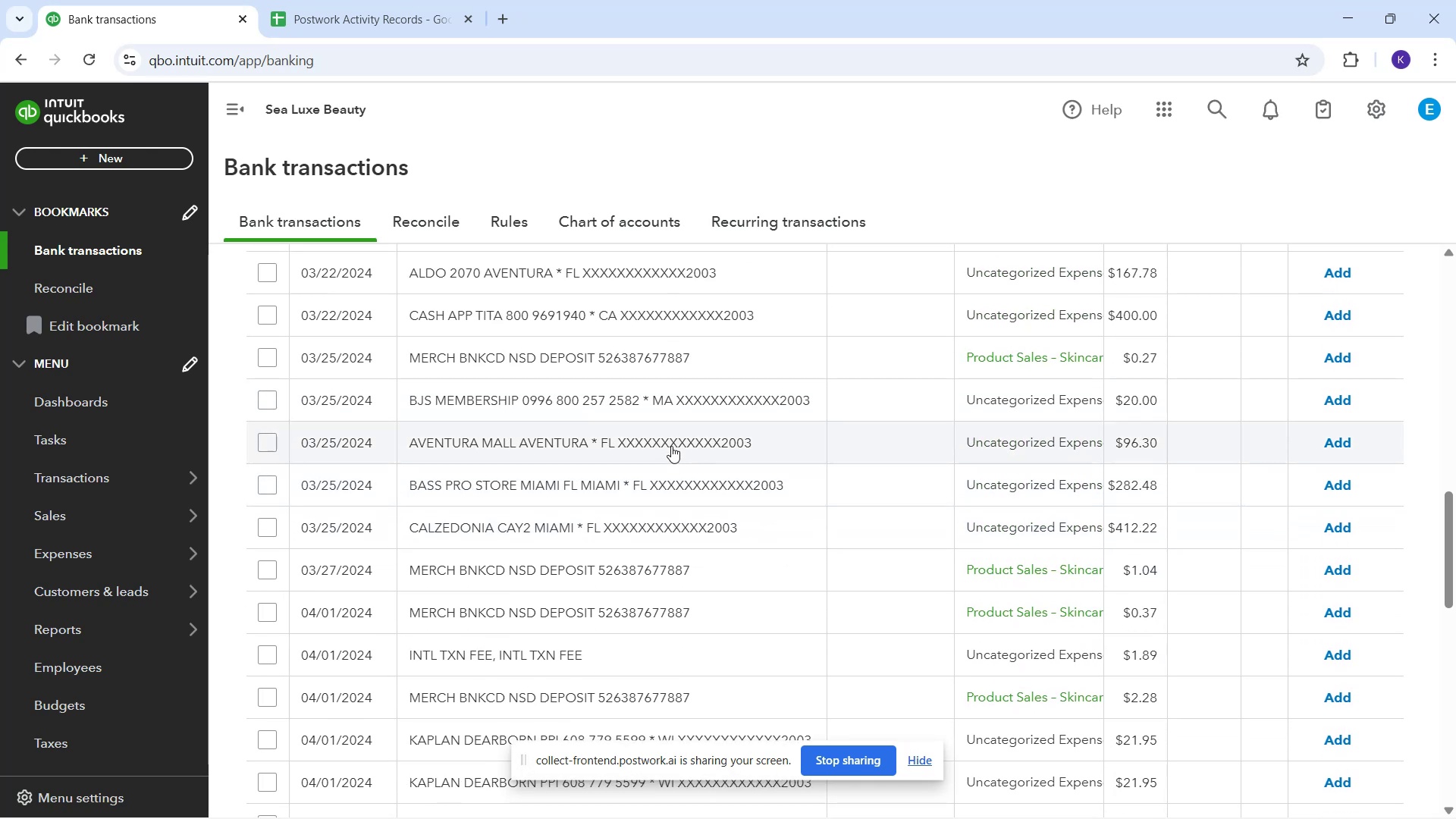 
scroll: coordinate [861, 414], scroll_direction: up, amount: 10.0
 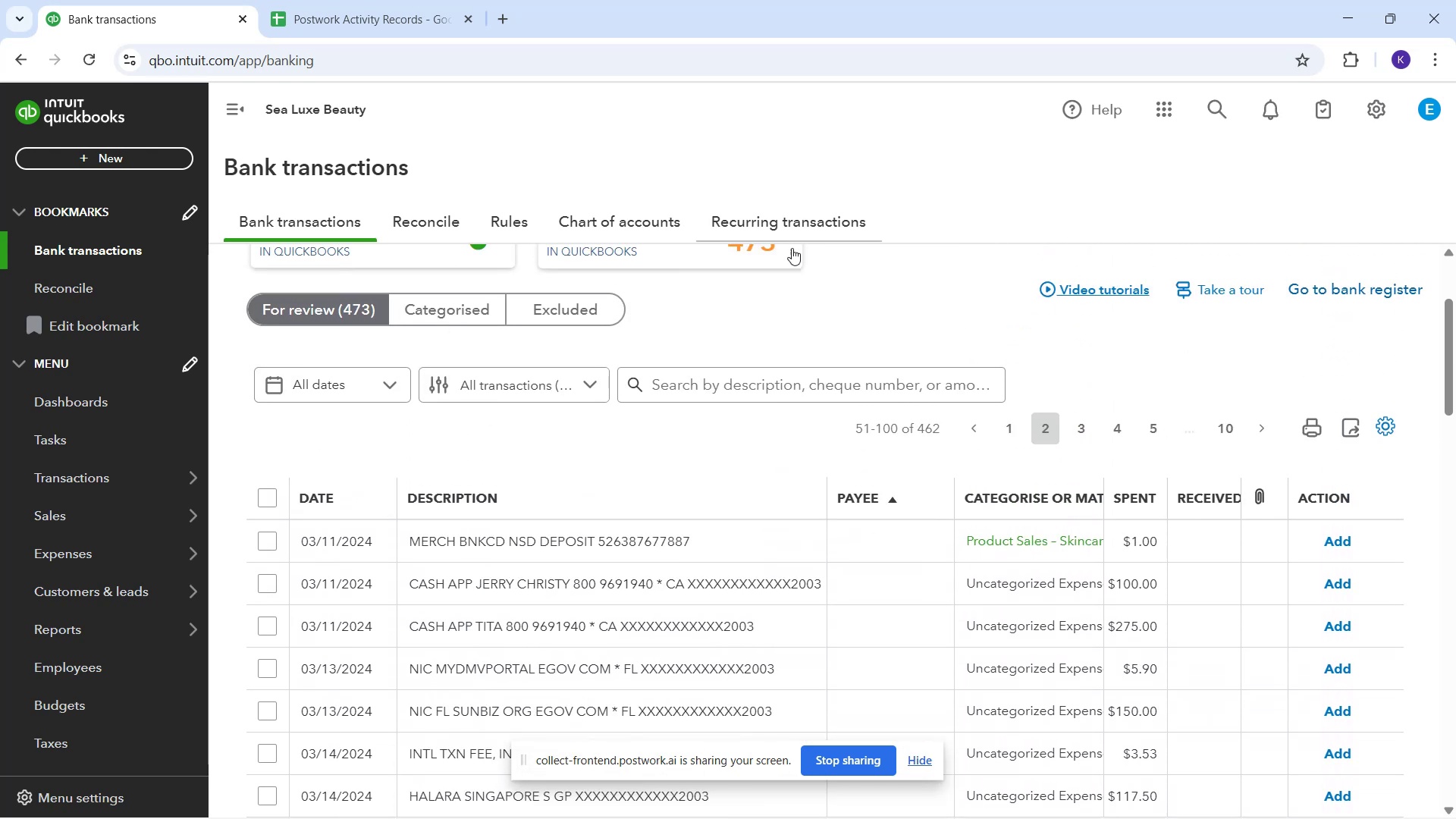 
scroll: coordinate [808, 507], scroll_direction: down, amount: 22.0
 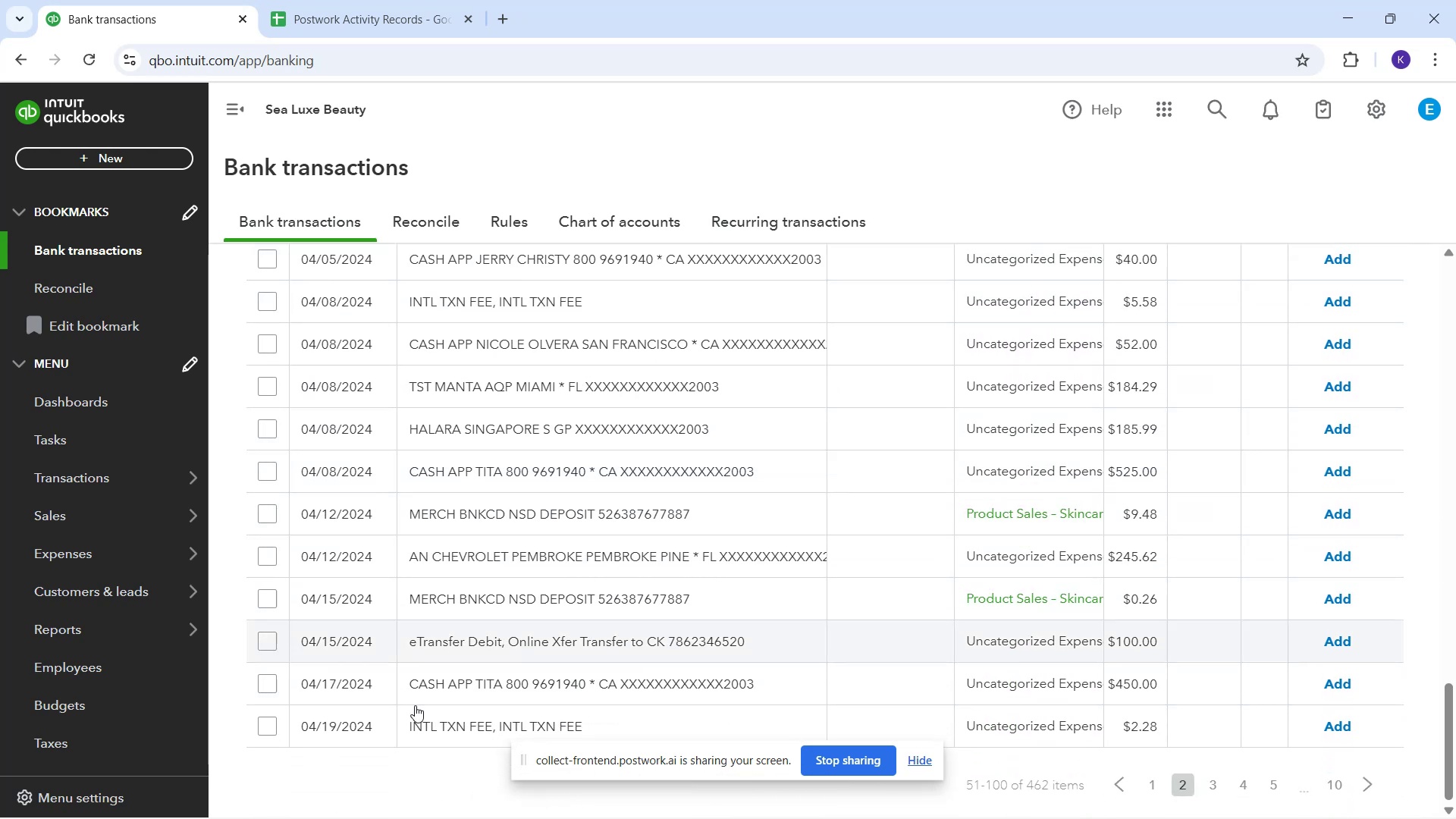 
wait(6.55)
 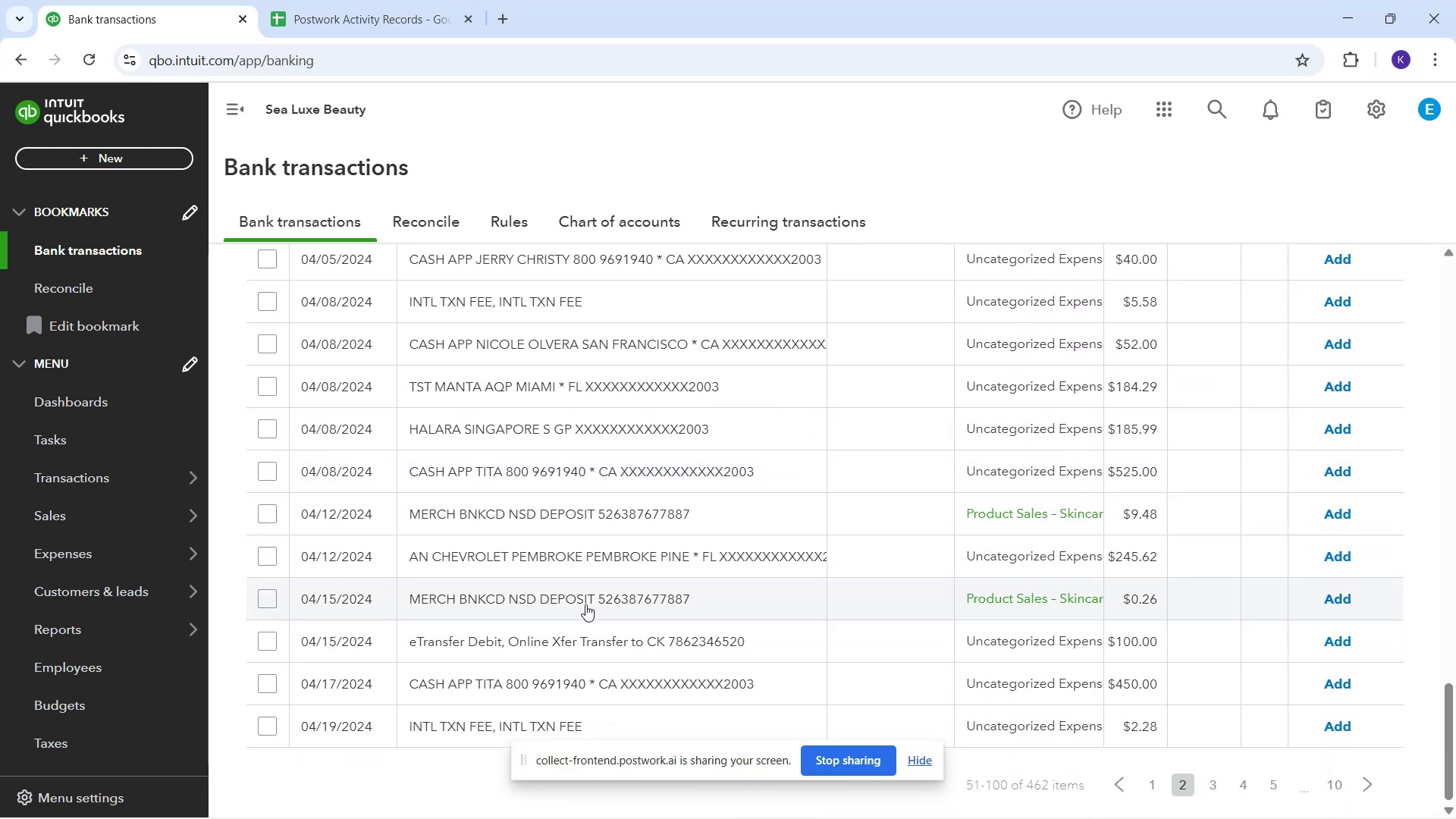 
scroll: coordinate [1080, 458], scroll_direction: down, amount: 2.0
 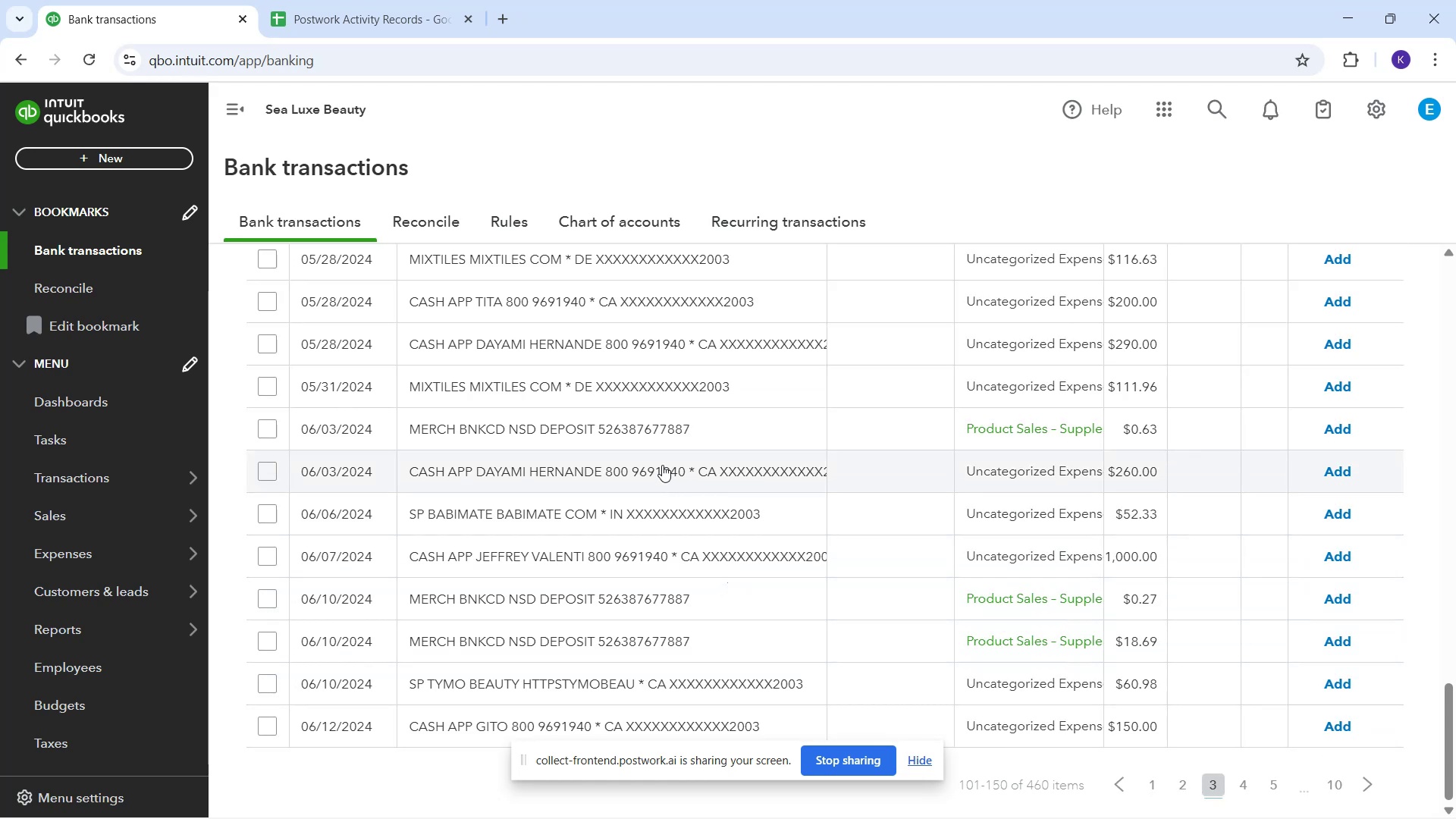 
wait(15.97)
 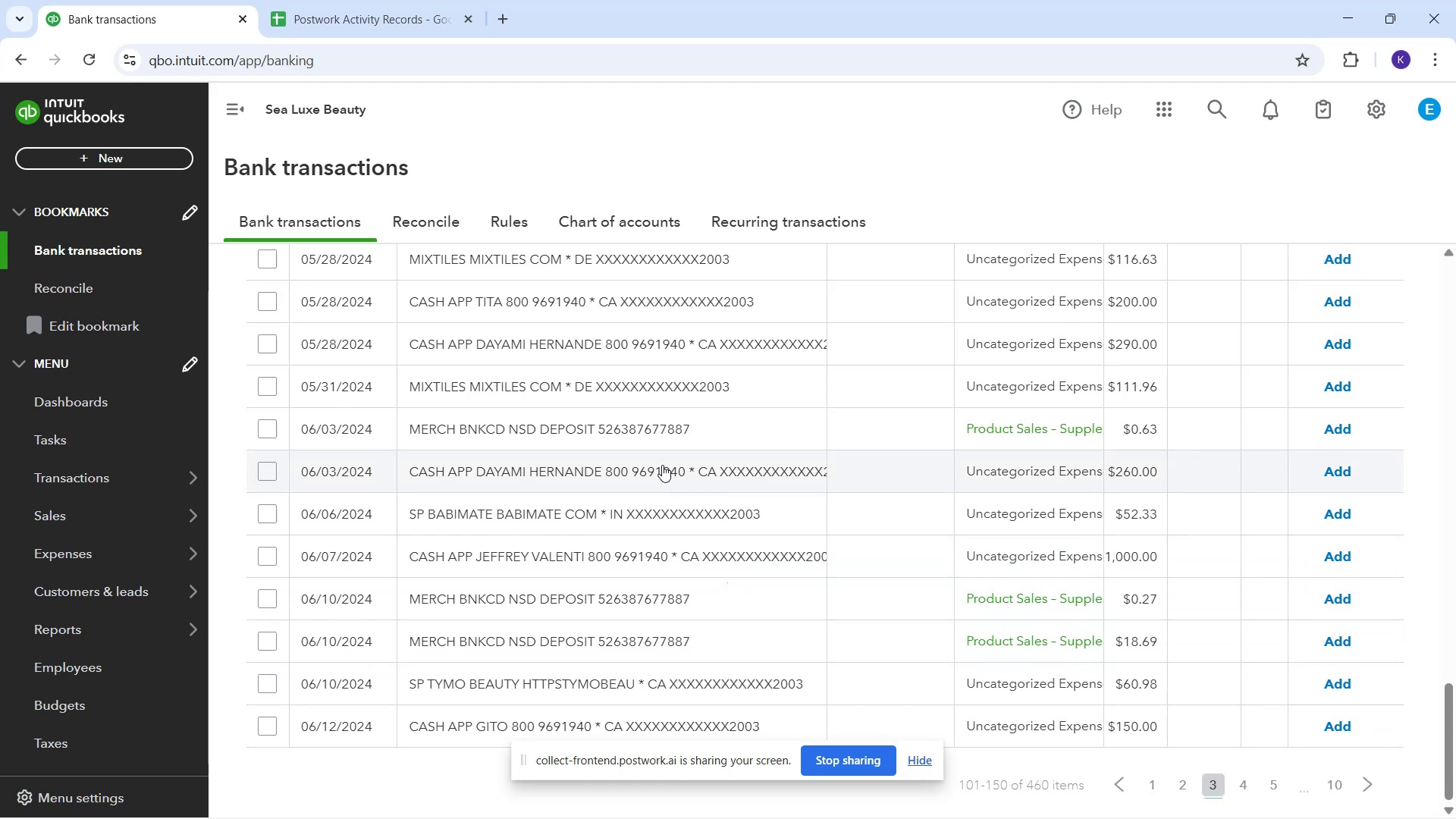 
left_click([563, 375])
 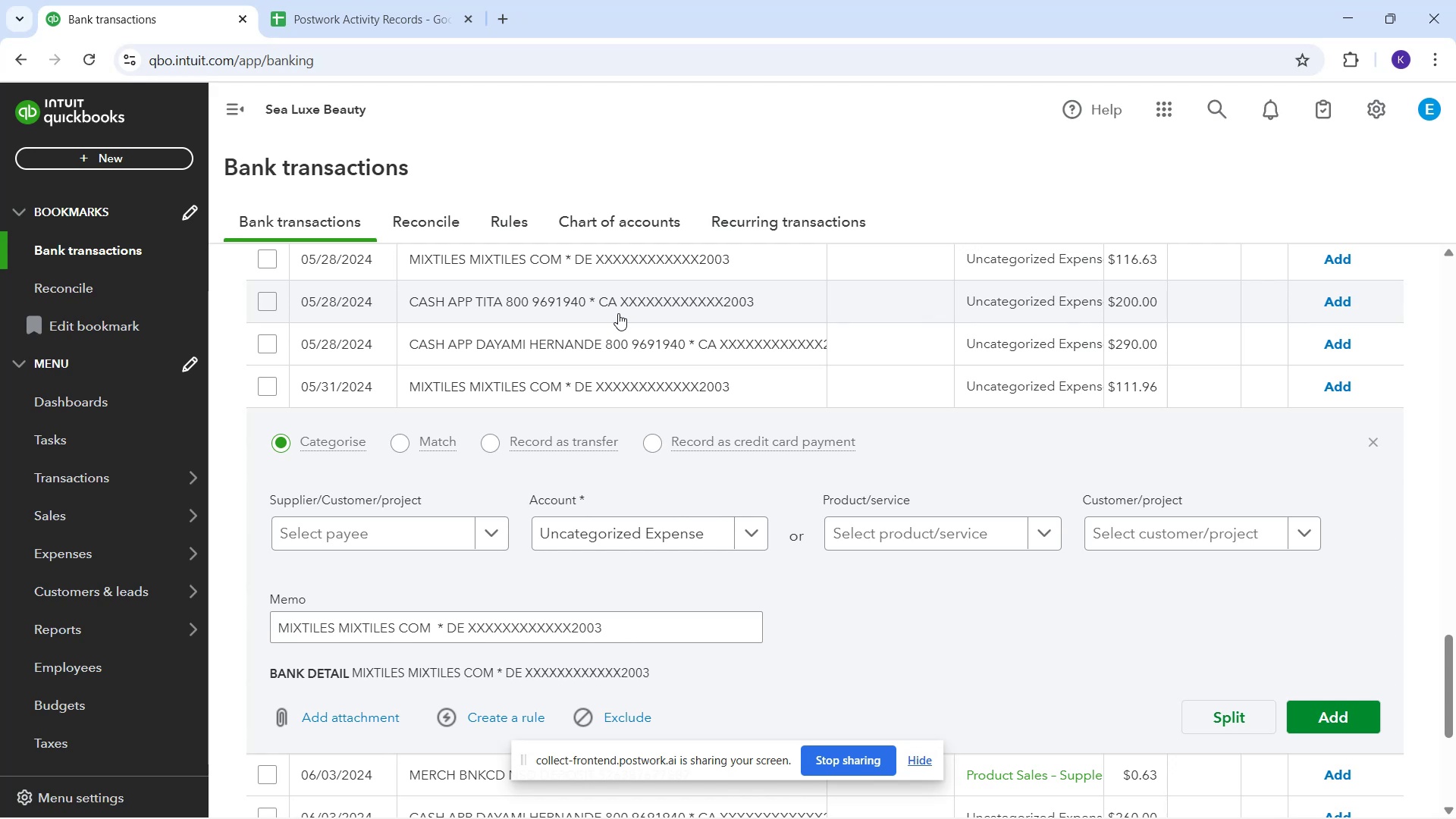 
wait(28.44)
 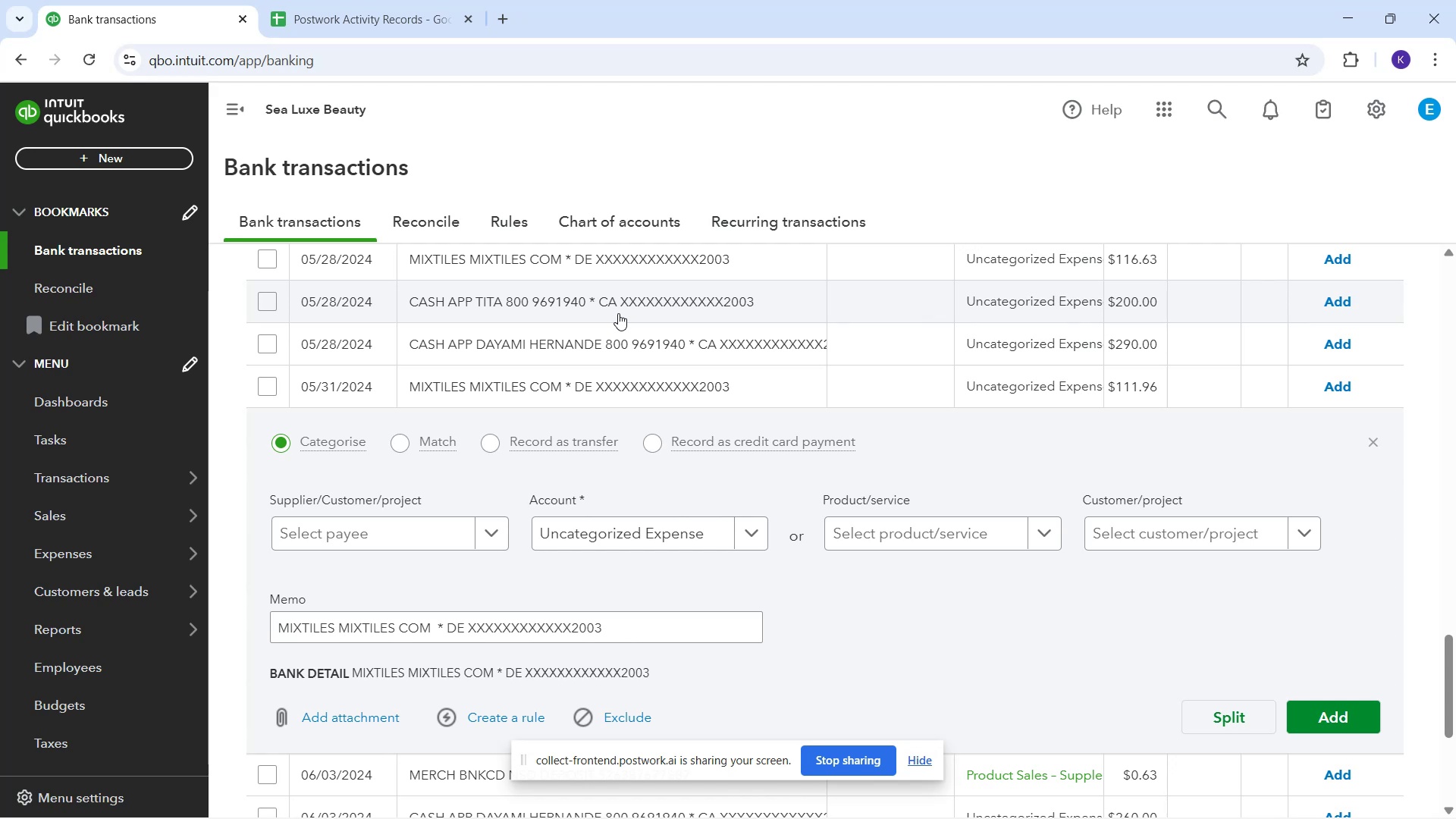 
mouse_move([716, 552])
 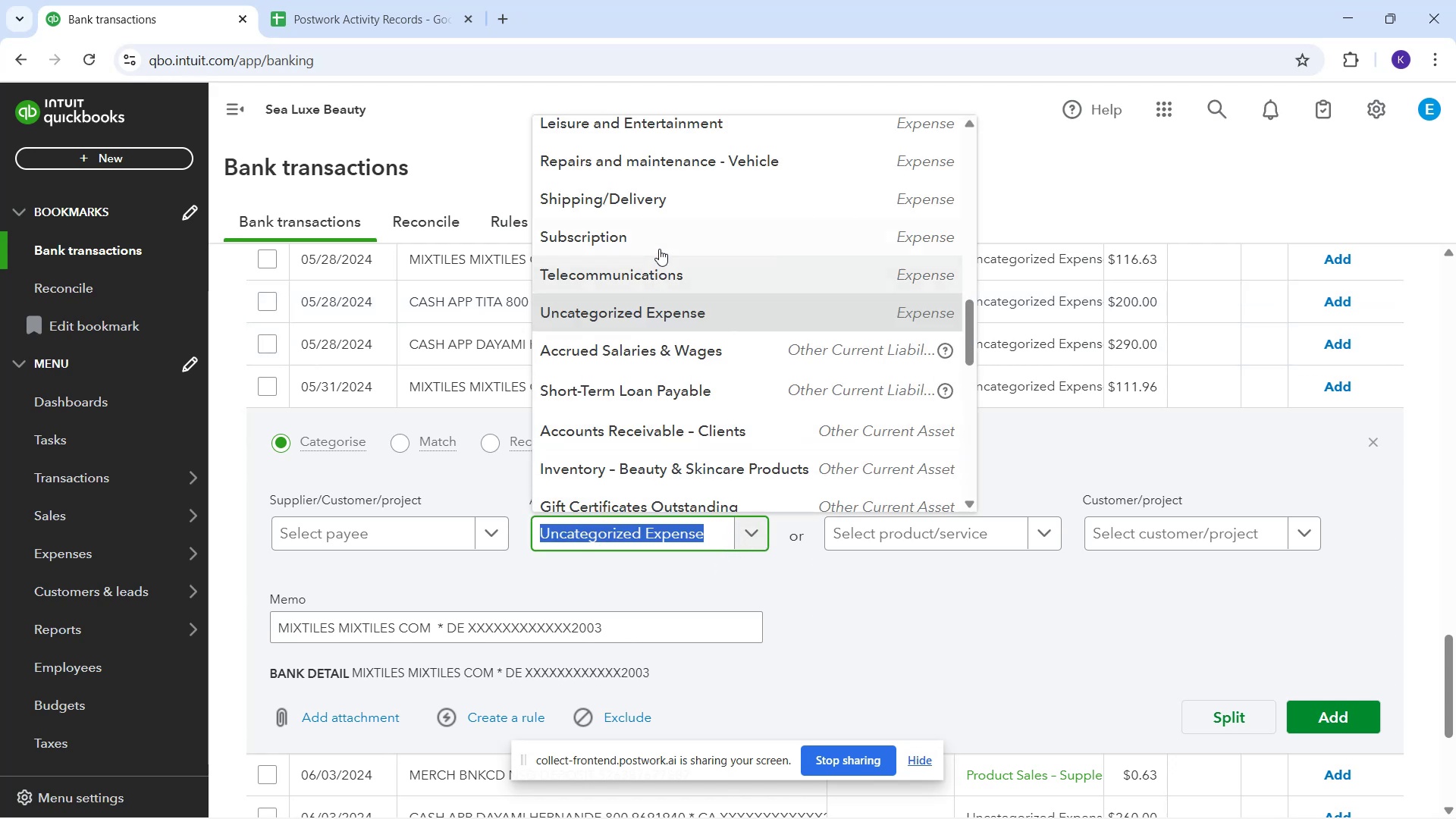 
scroll: coordinate [708, 328], scroll_direction: up, amount: 5.0
 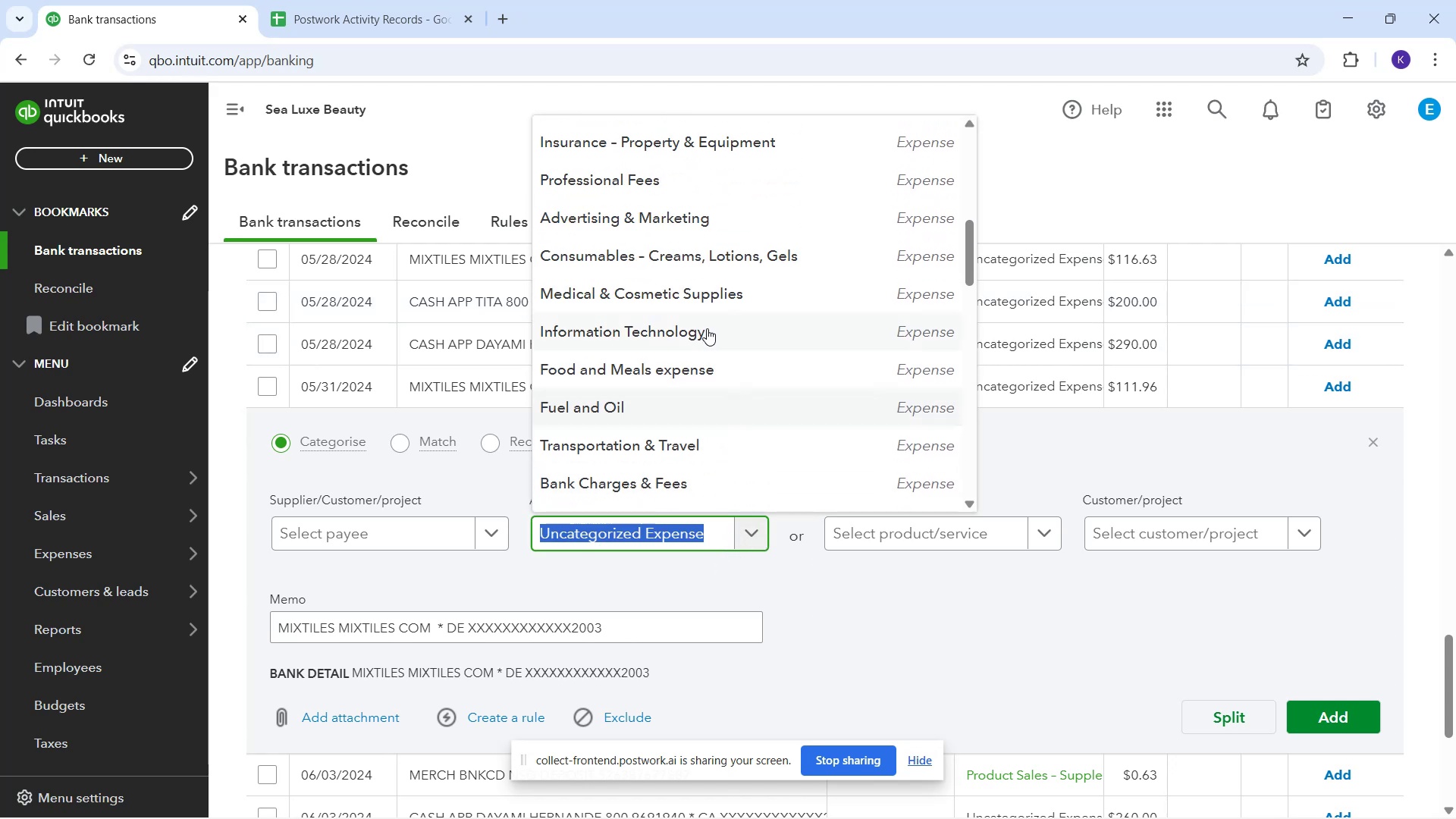 
scroll: coordinate [708, 328], scroll_direction: up, amount: 2.0
 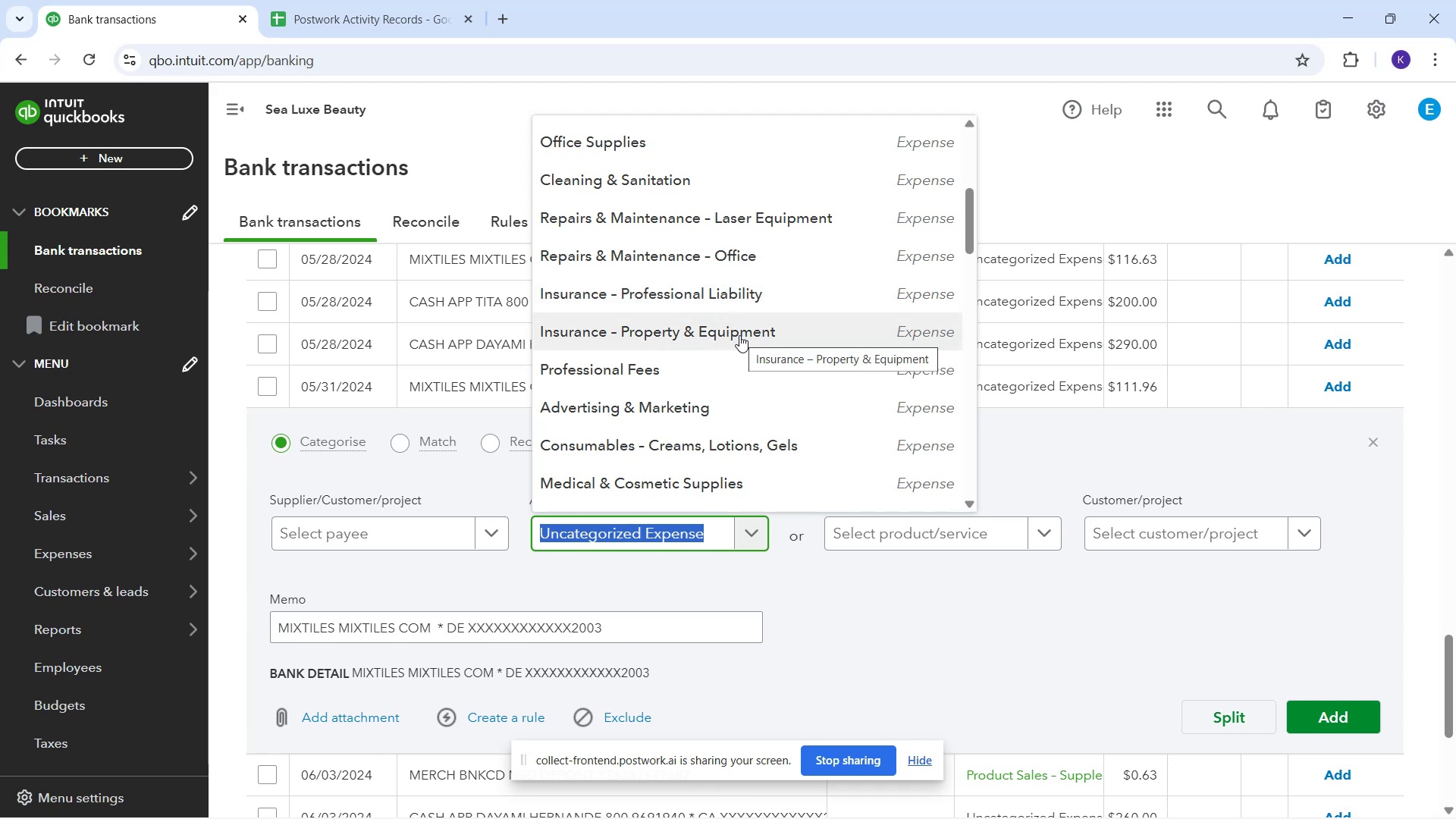 
wait(27.25)
 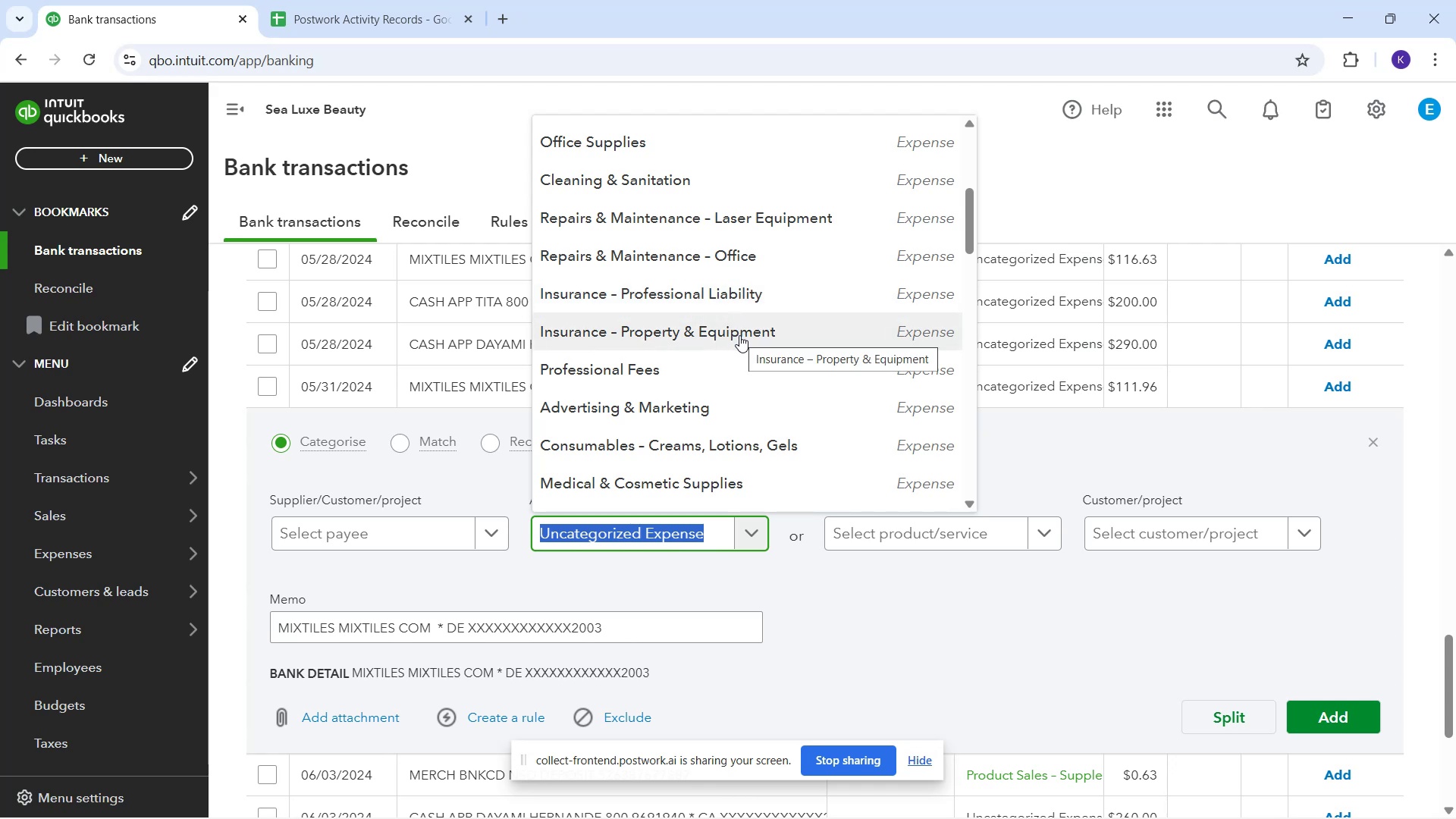 
scroll: coordinate [750, 375], scroll_direction: down, amount: 3.0
 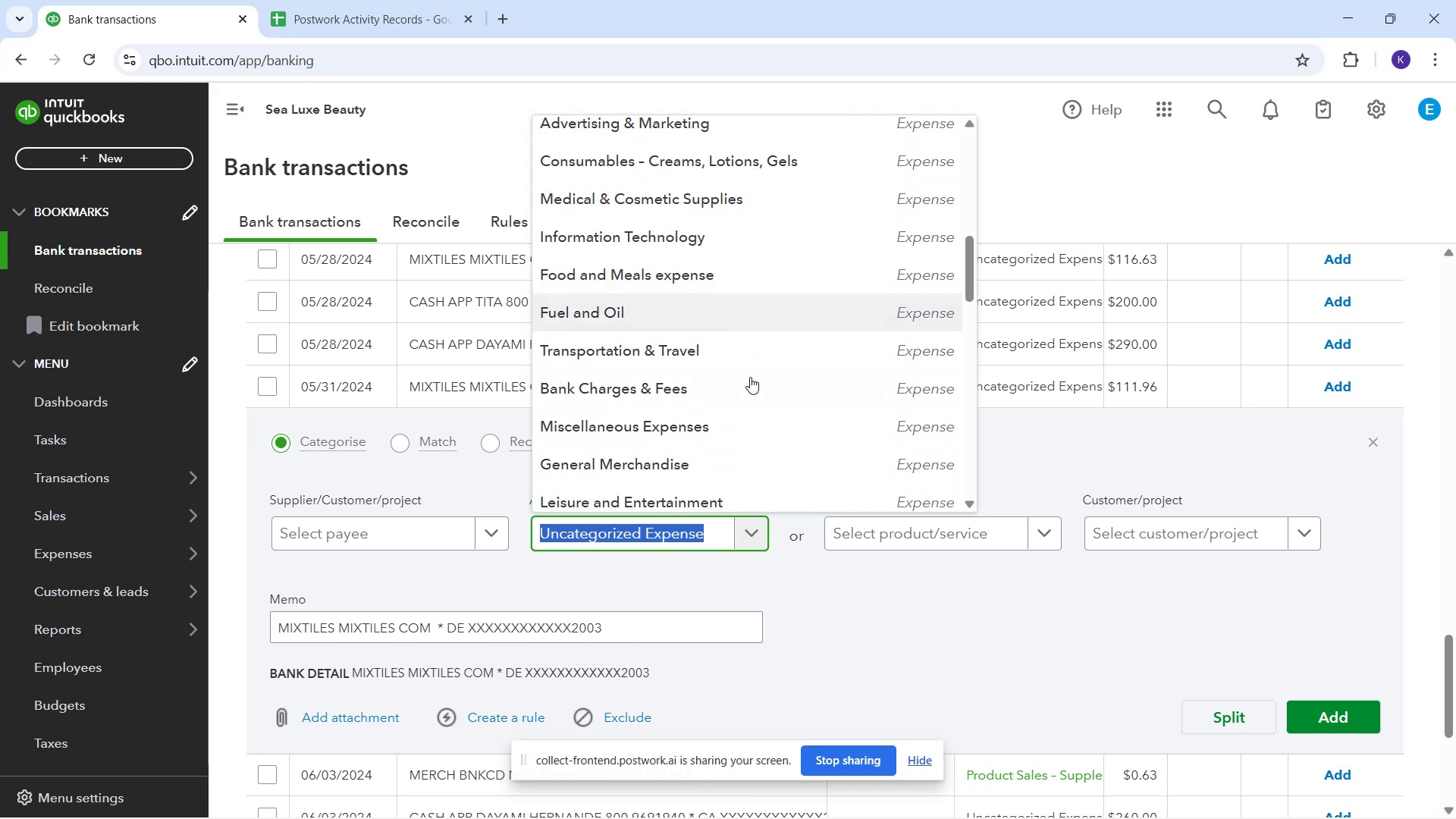 
scroll: coordinate [750, 376], scroll_direction: up, amount: 5.0
 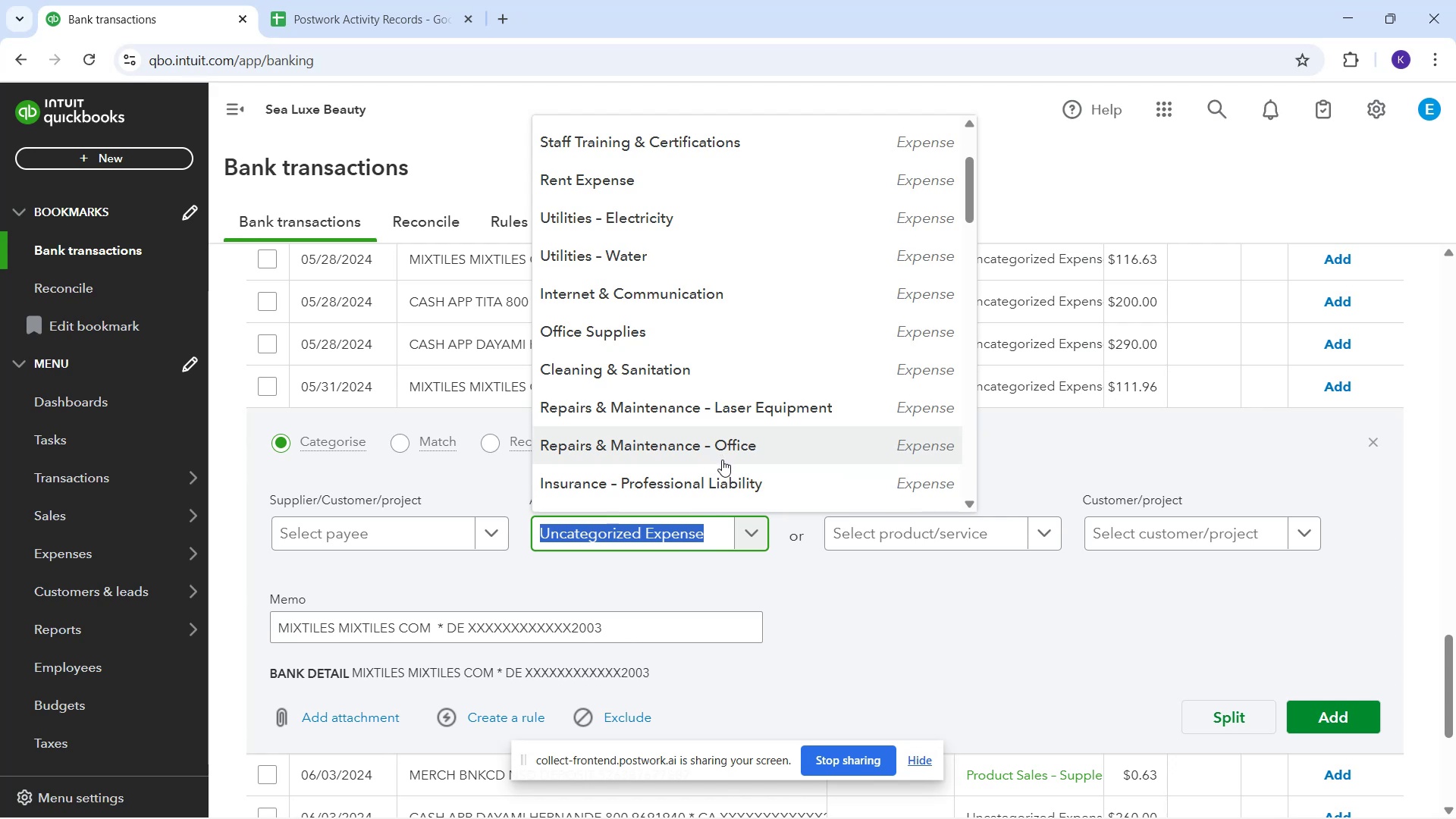 
wait(23.04)
 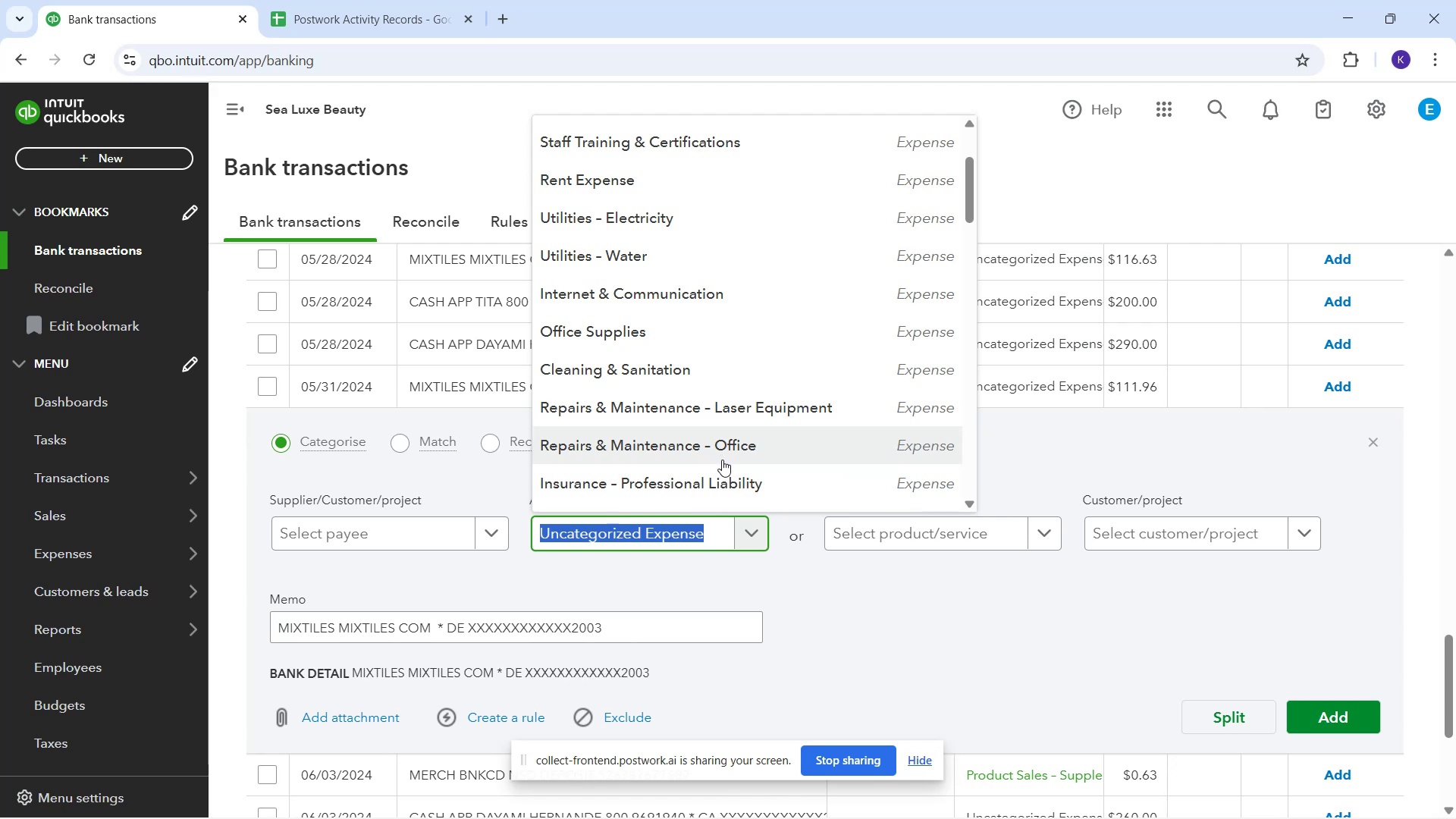 
mouse_move([702, 457])
 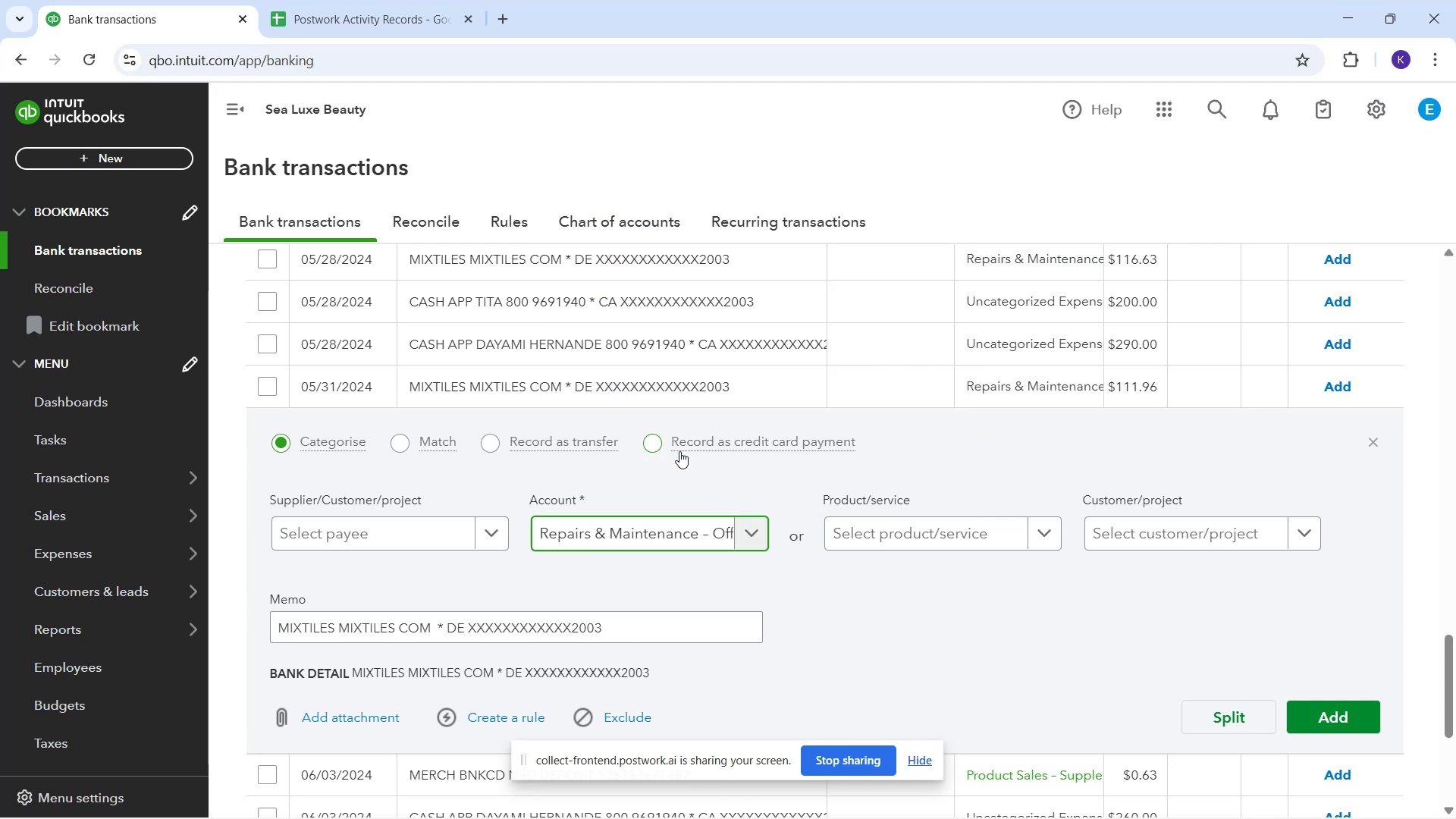 
wait(8.98)
 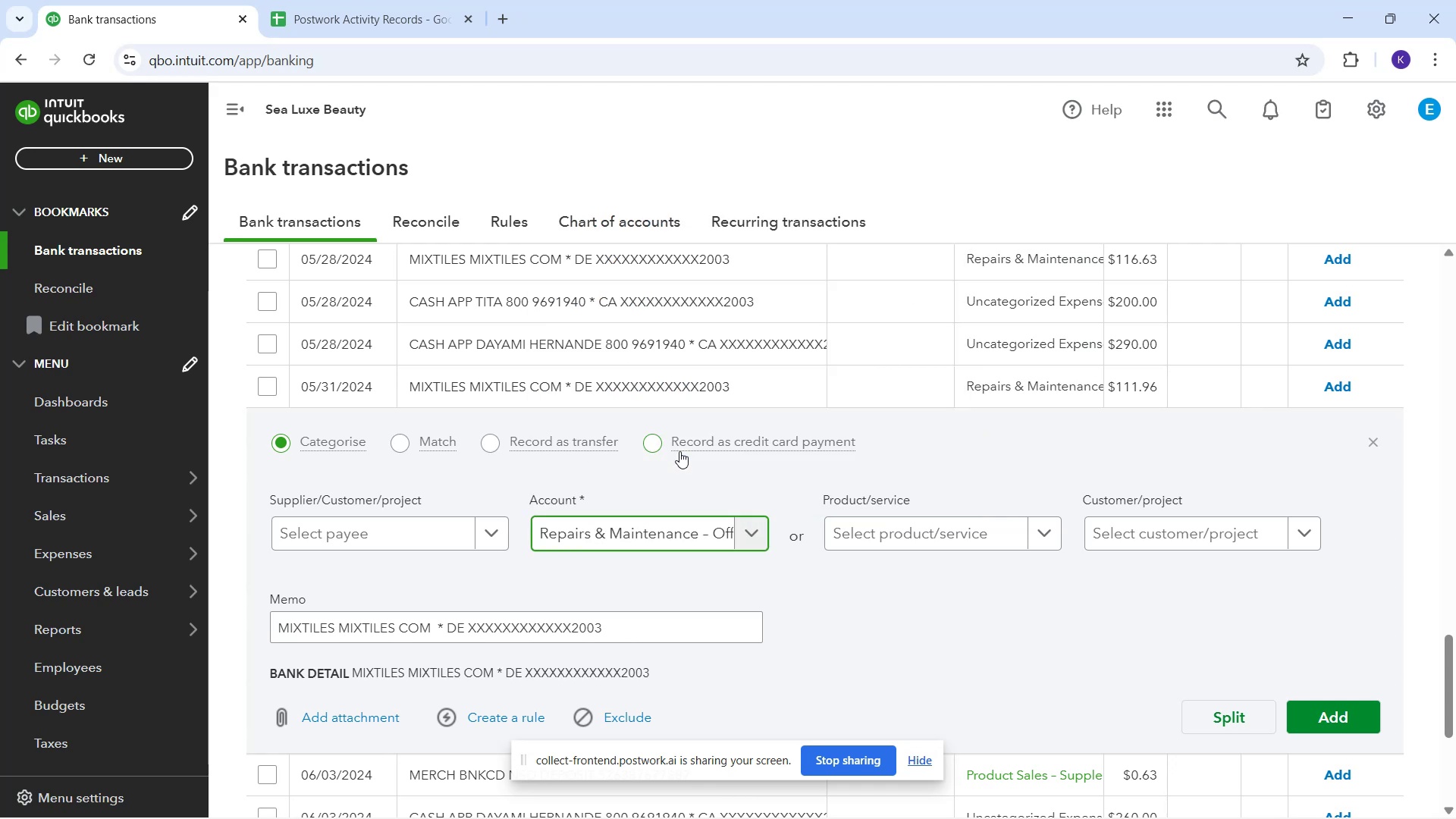 
type(Mix)
 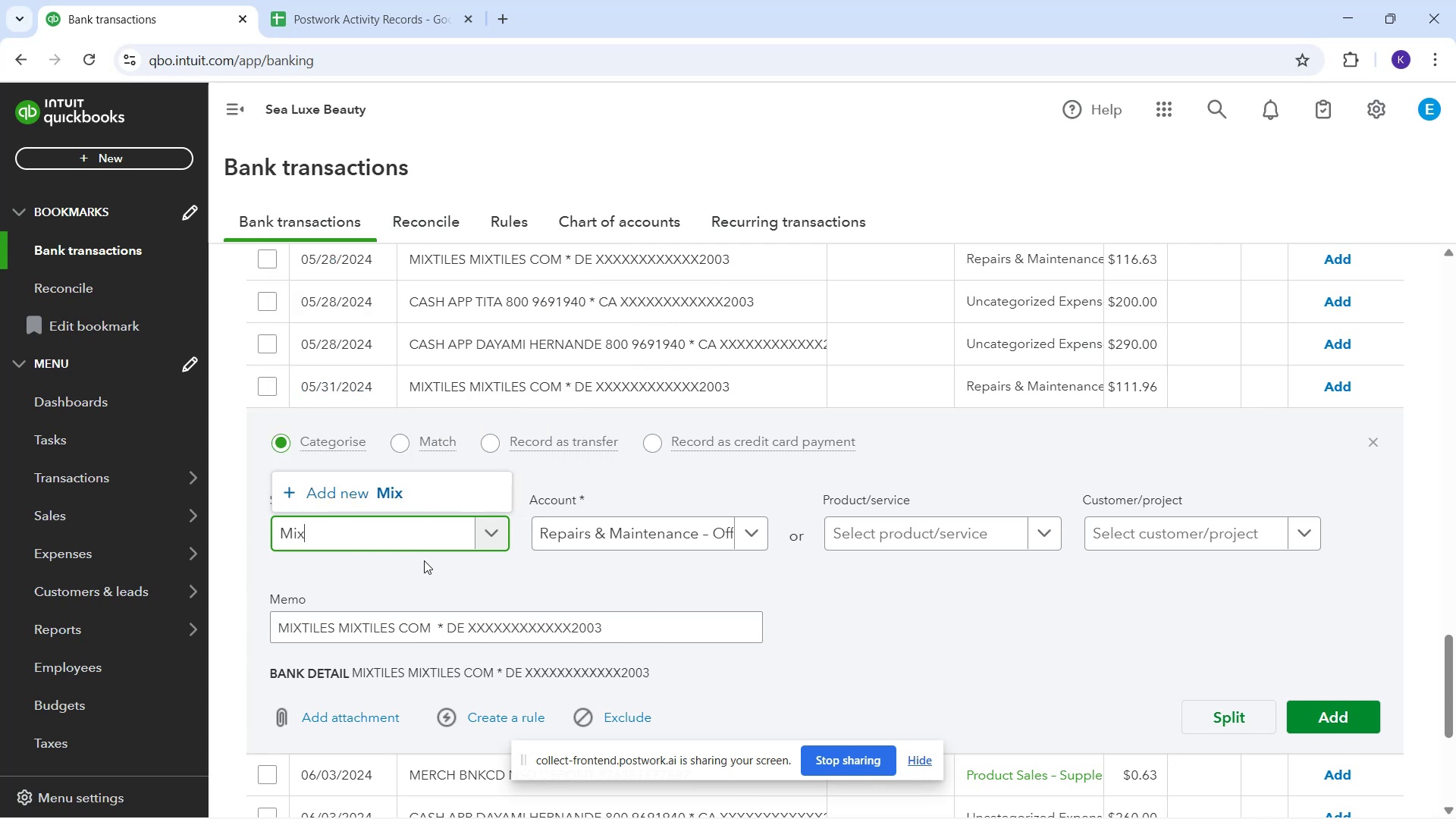 
type(tiles)
 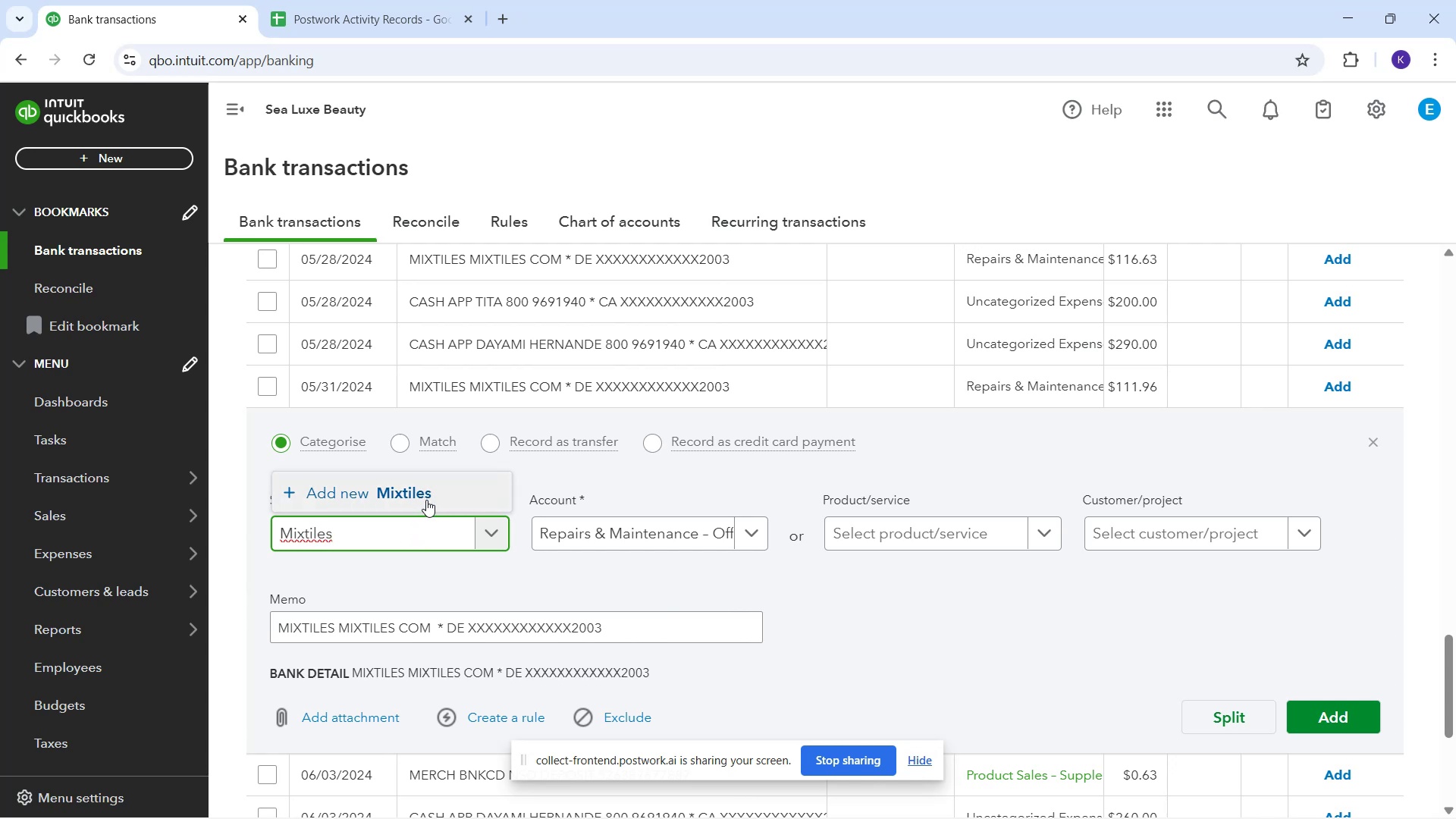 
wait(5.59)
 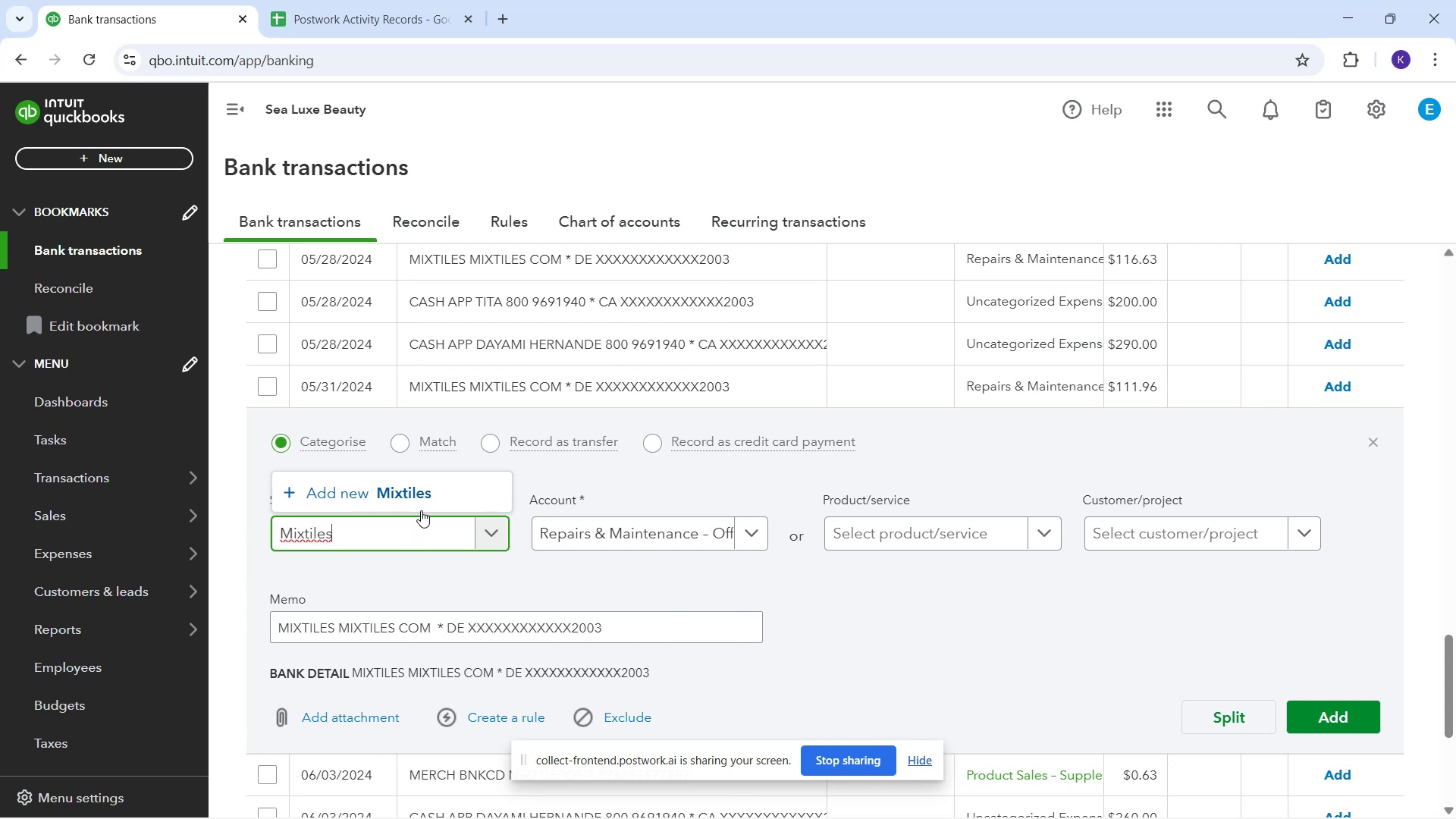 
left_click([426, 500])
 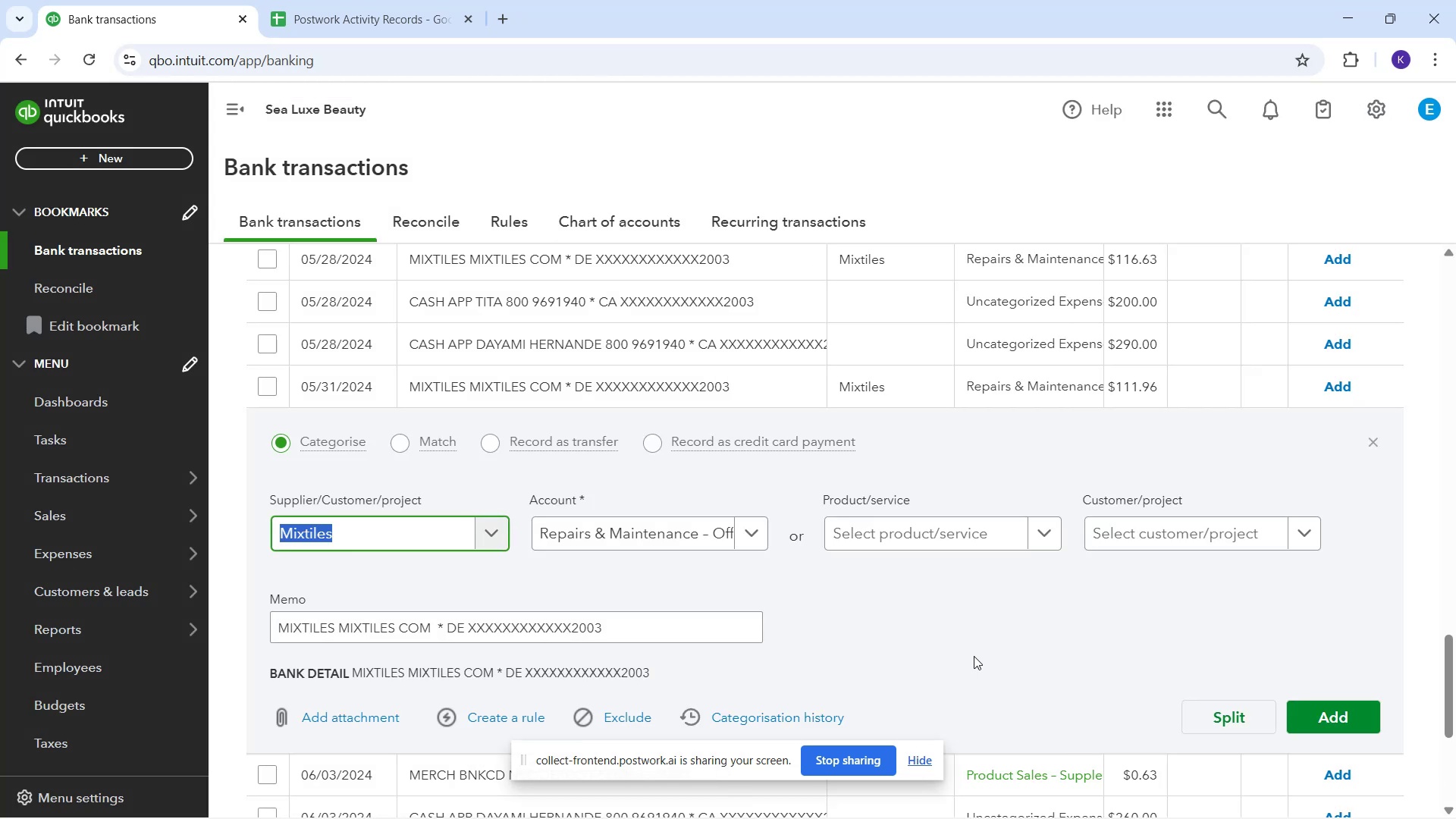 
wait(7.14)
 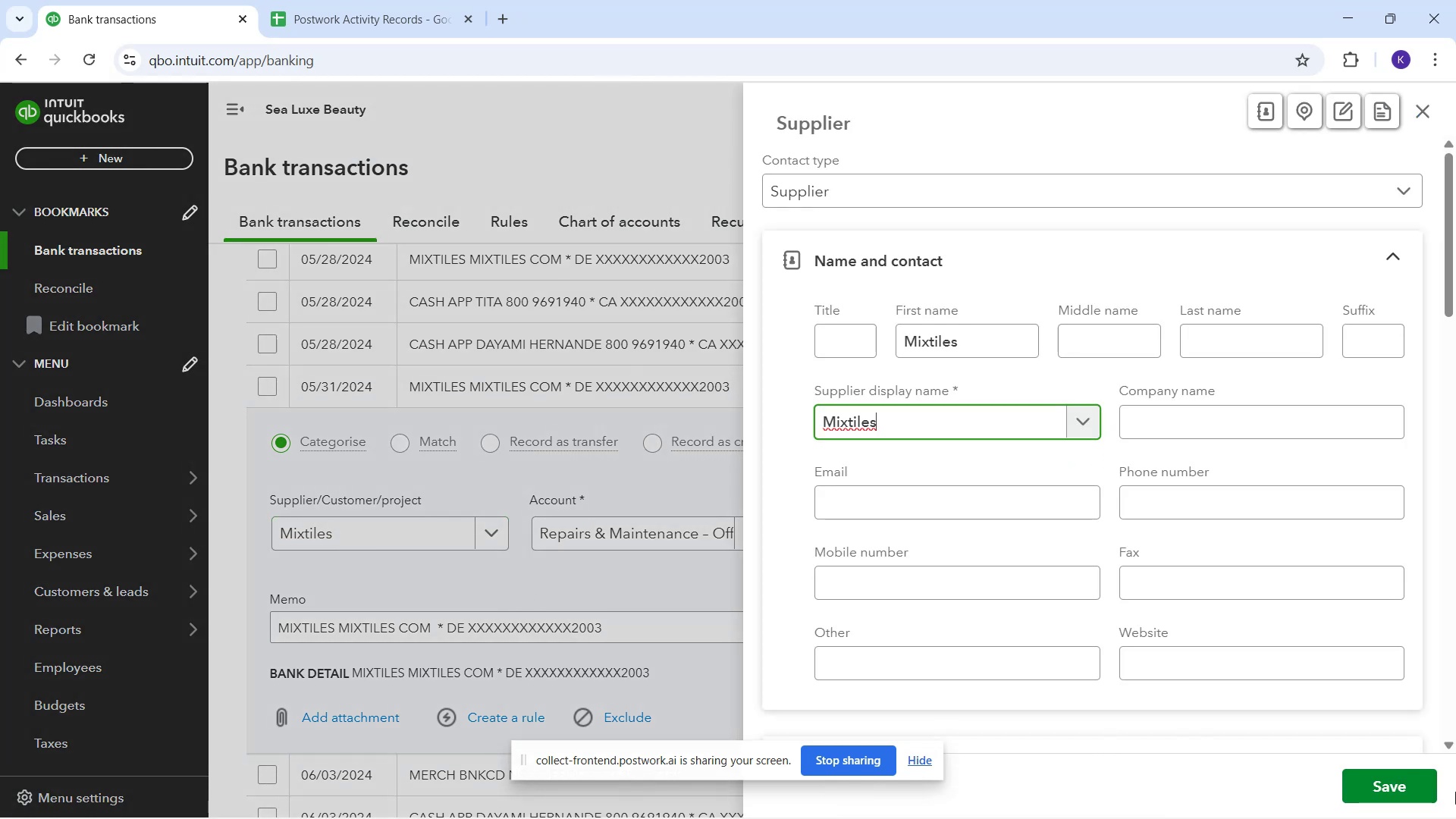 
left_click([1342, 722])
 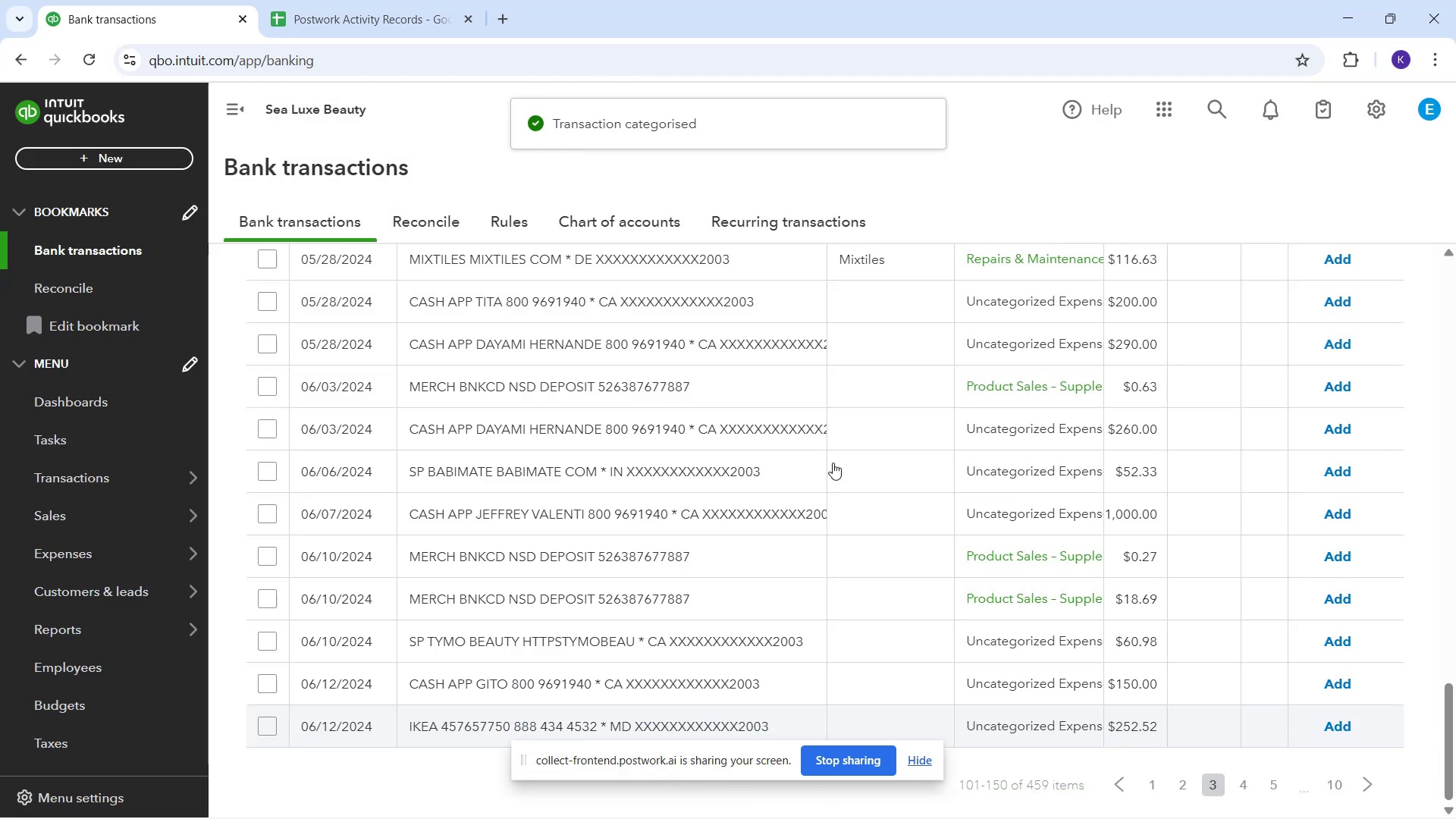 
scroll: coordinate [595, 491], scroll_direction: down, amount: 2.0
 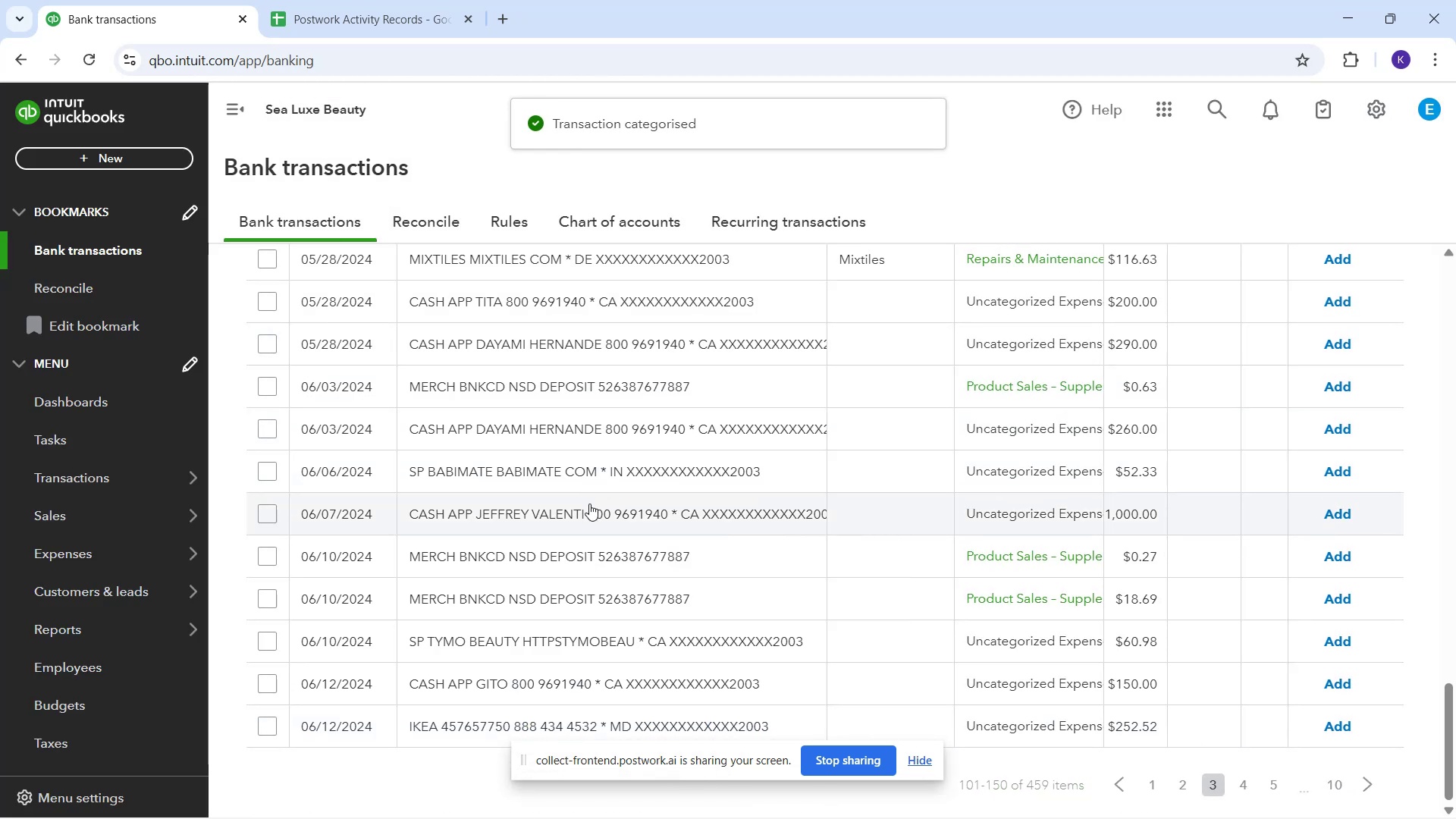 
scroll: coordinate [614, 548], scroll_direction: up, amount: 2.0
 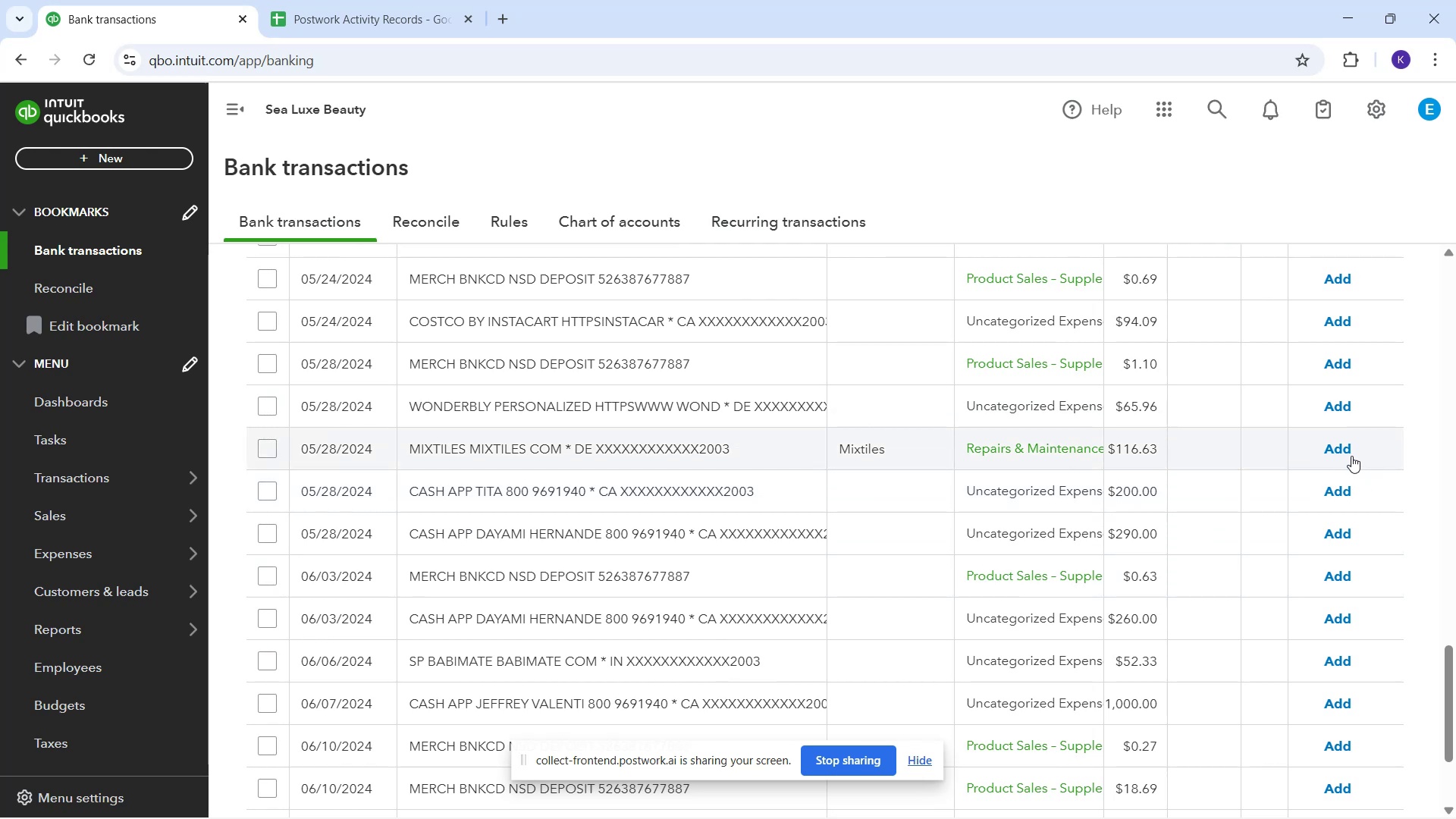 
wait(6.51)
 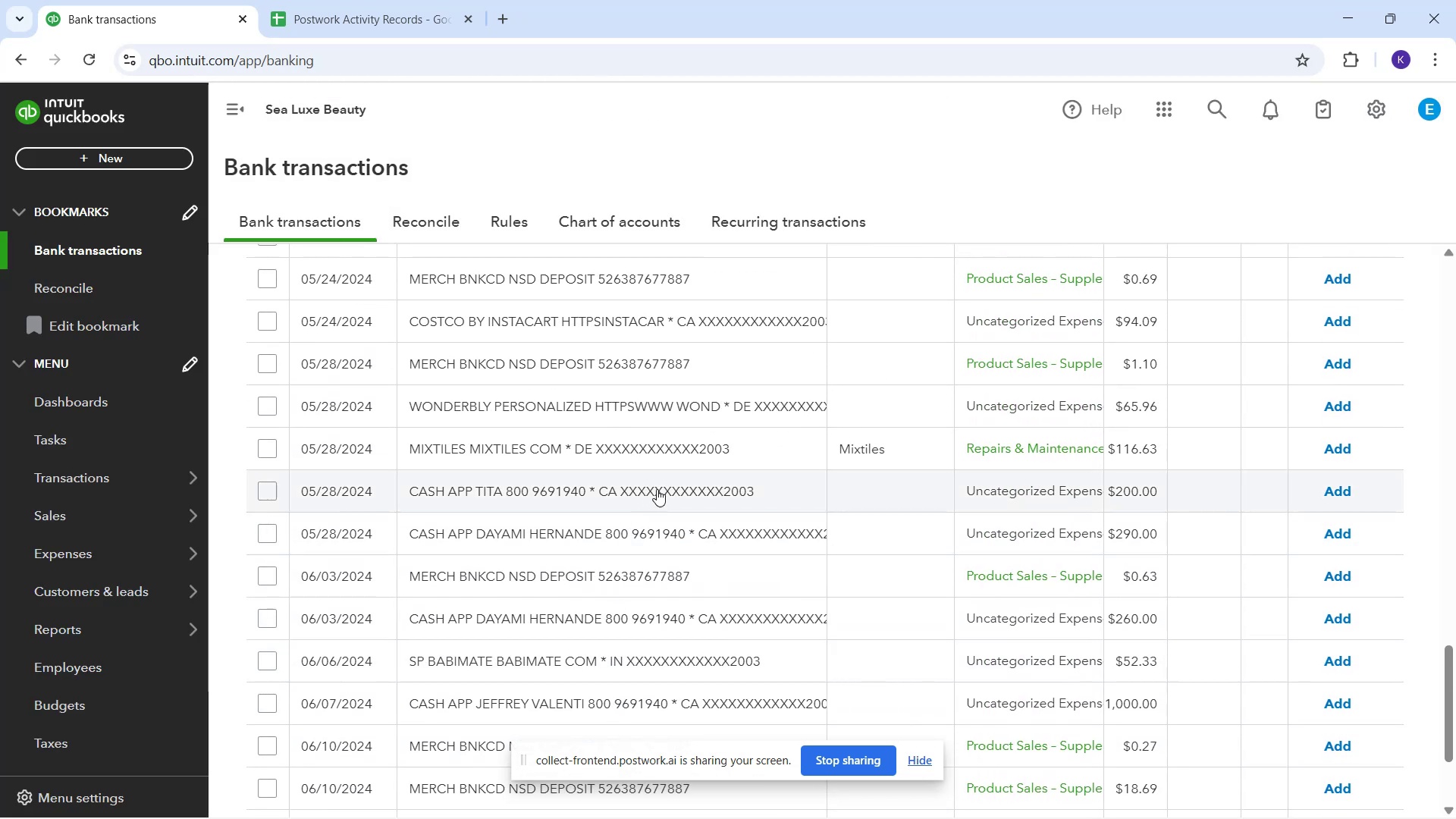 
left_click([1349, 453])
 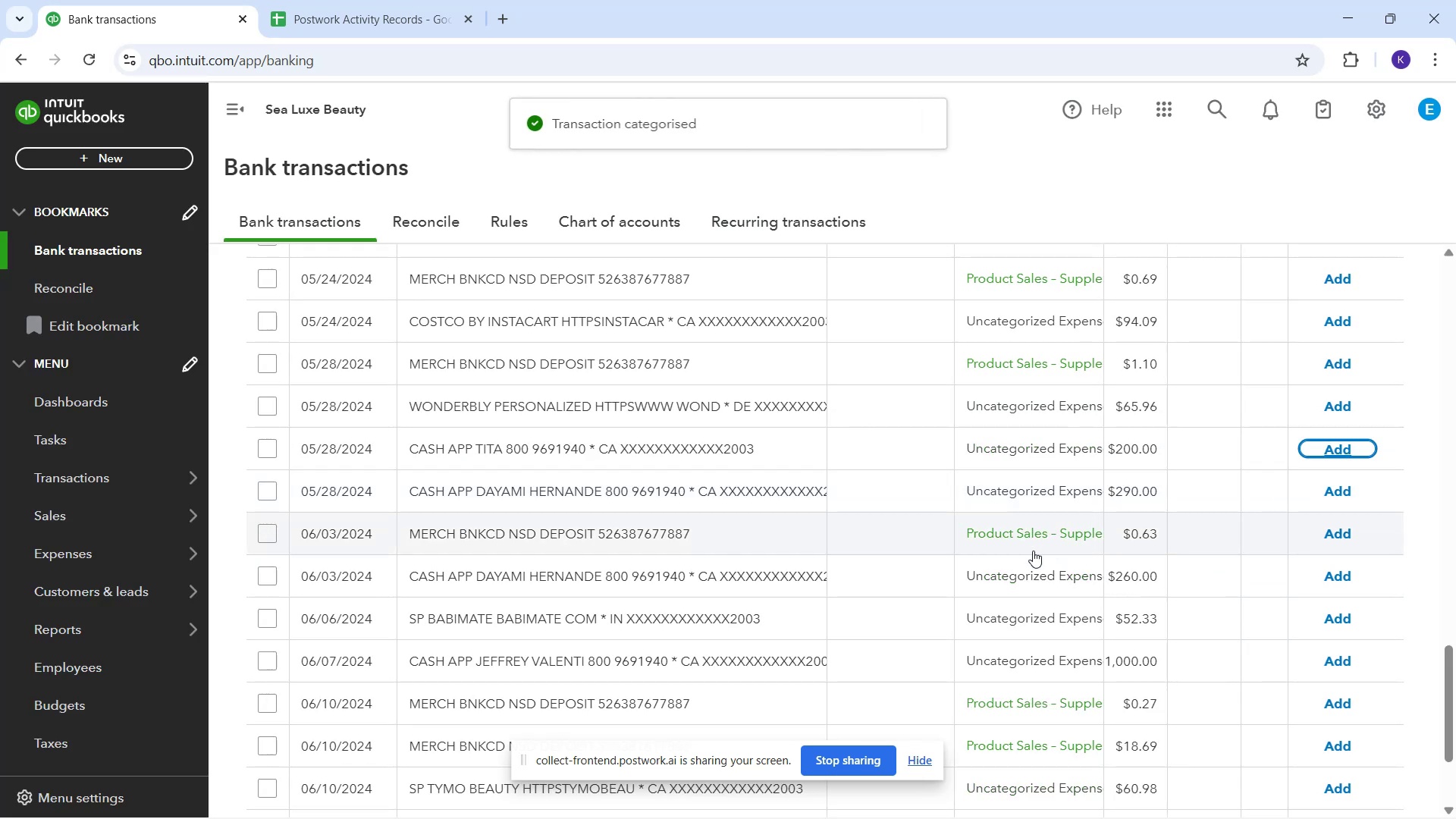 
scroll: coordinate [768, 462], scroll_direction: down, amount: 3.0
 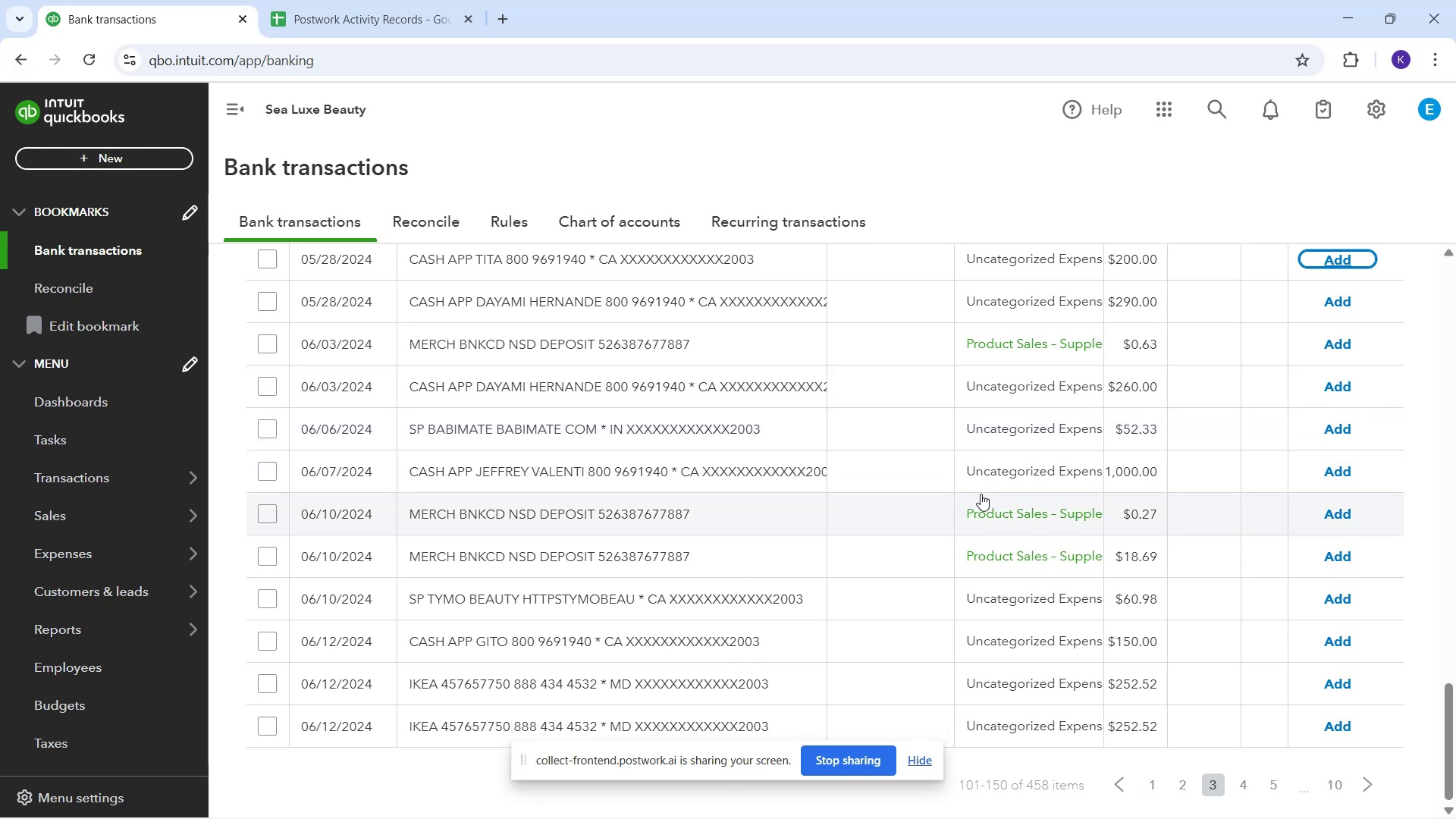 
wait(6.03)
 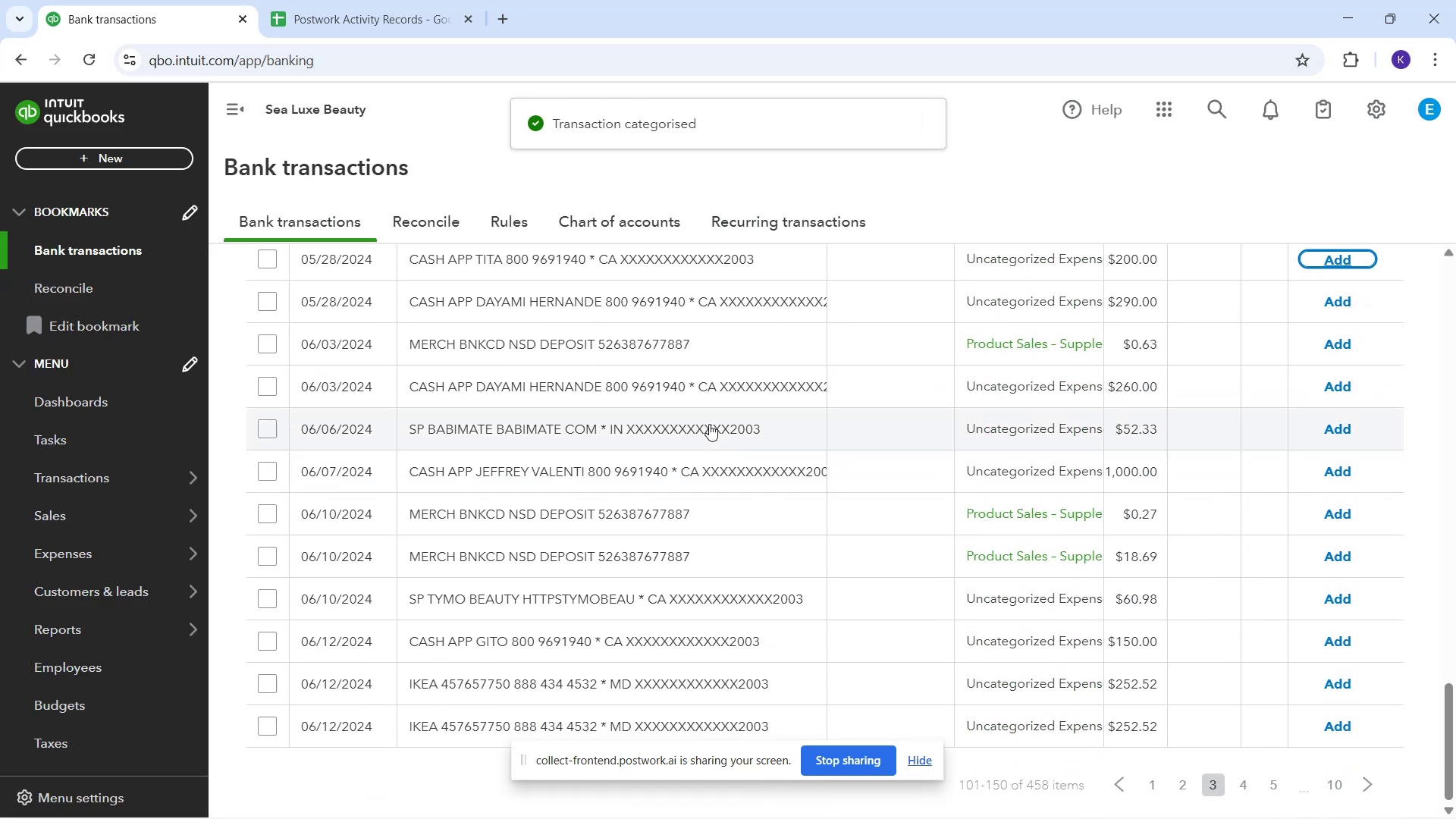 
scroll: coordinate [817, 513], scroll_direction: down, amount: 2.0
 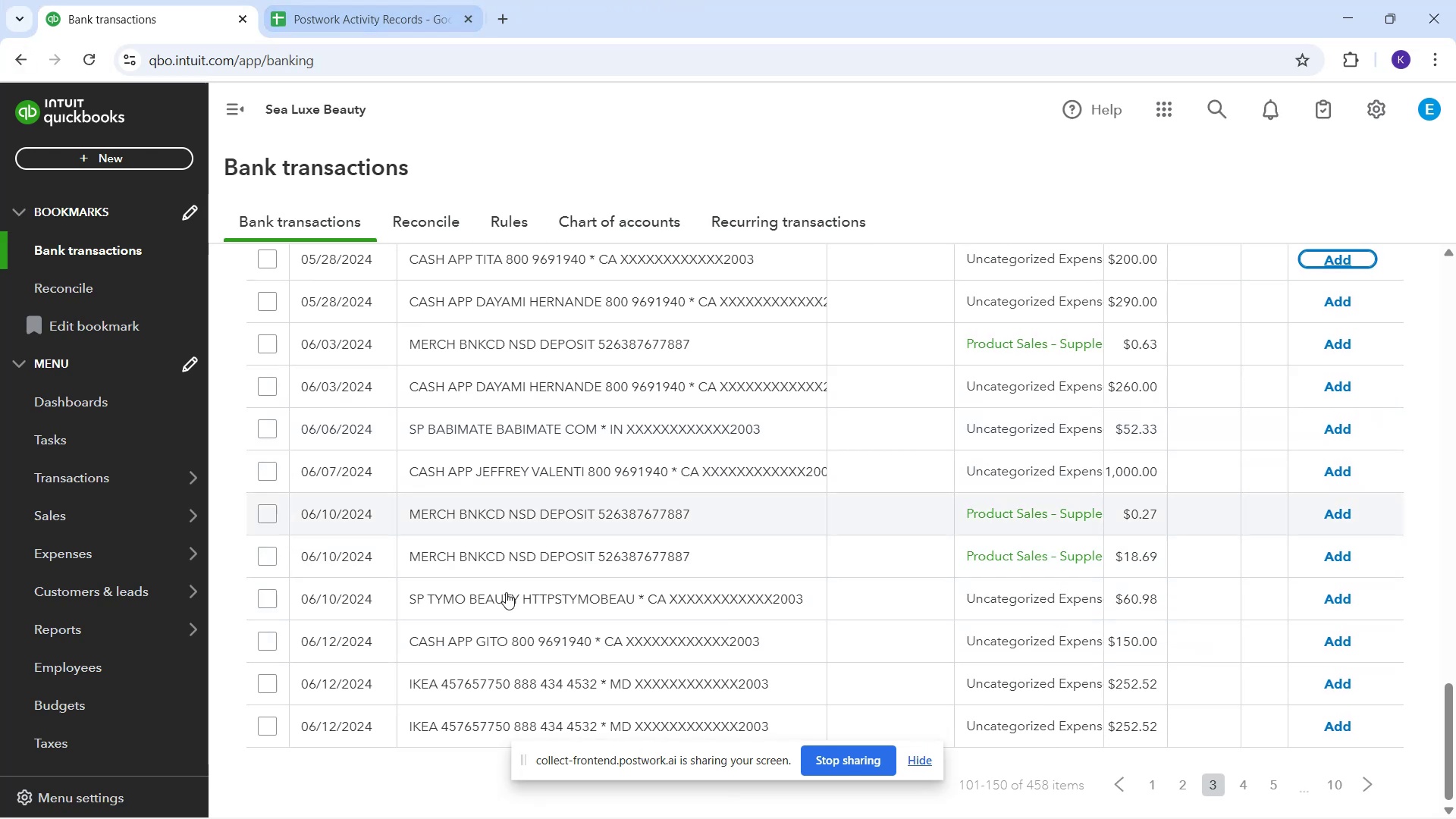 
left_click([507, 686])
 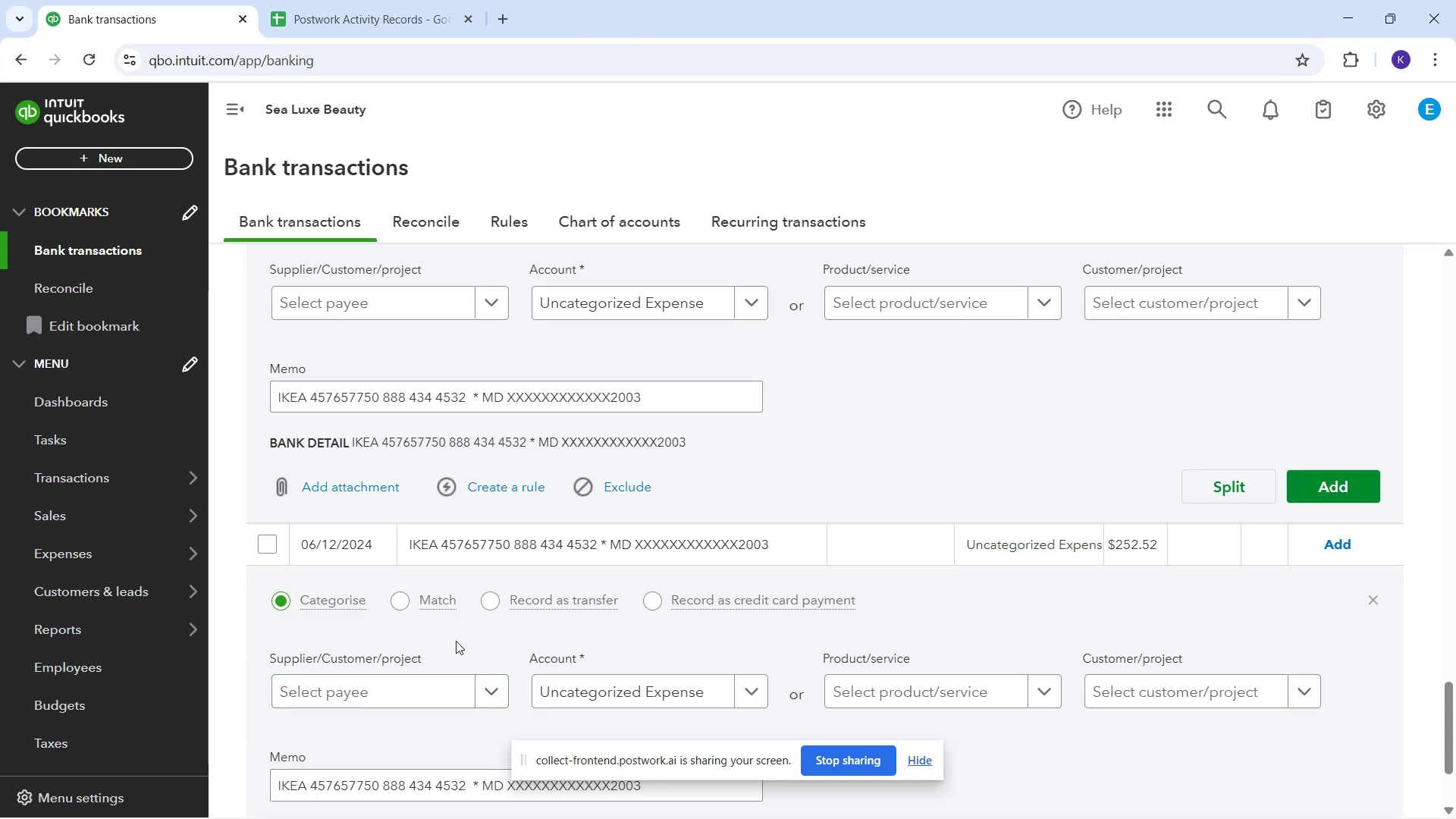 
scroll: coordinate [466, 592], scroll_direction: down, amount: 1.0
 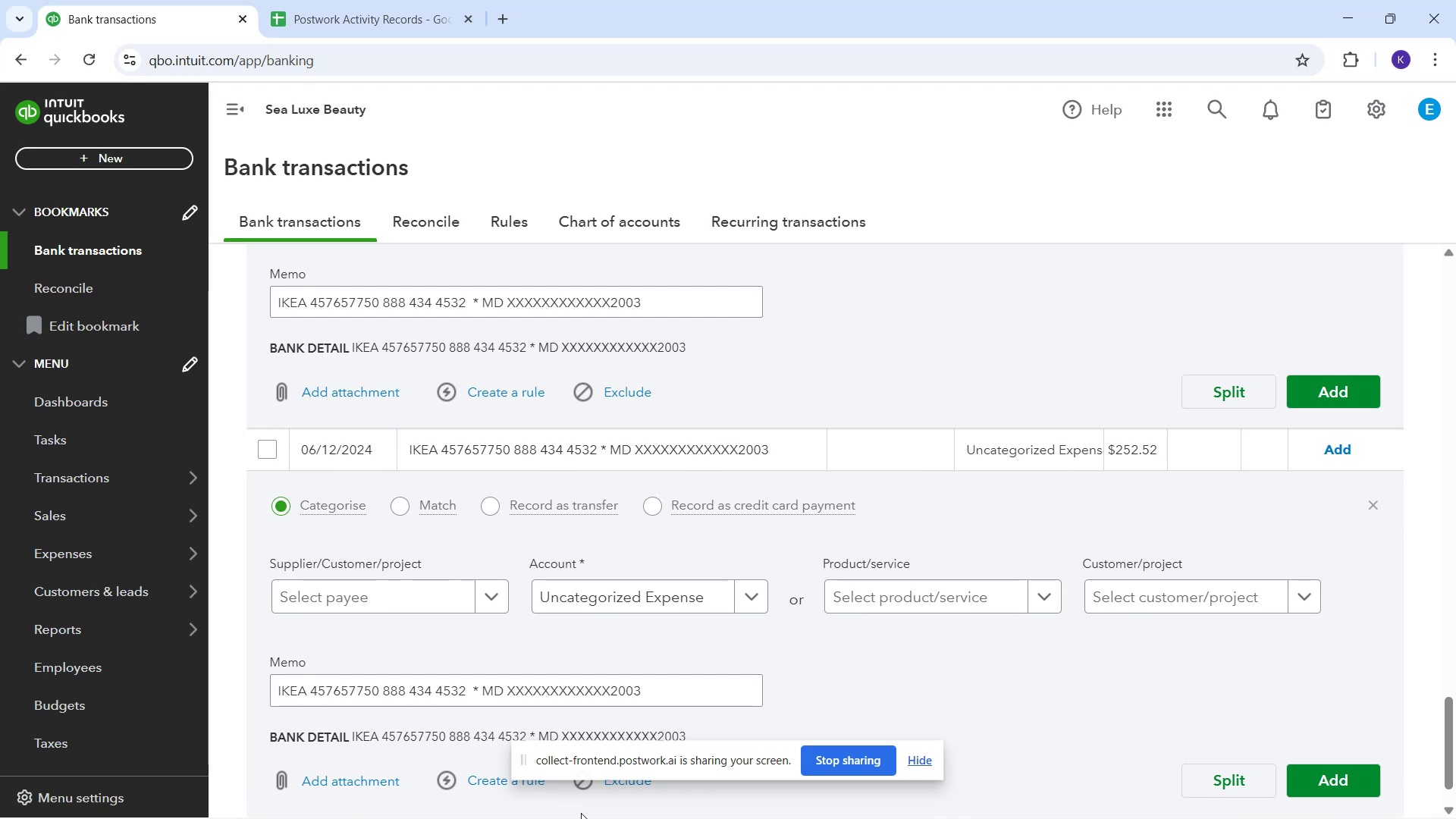 
wait(29.63)
 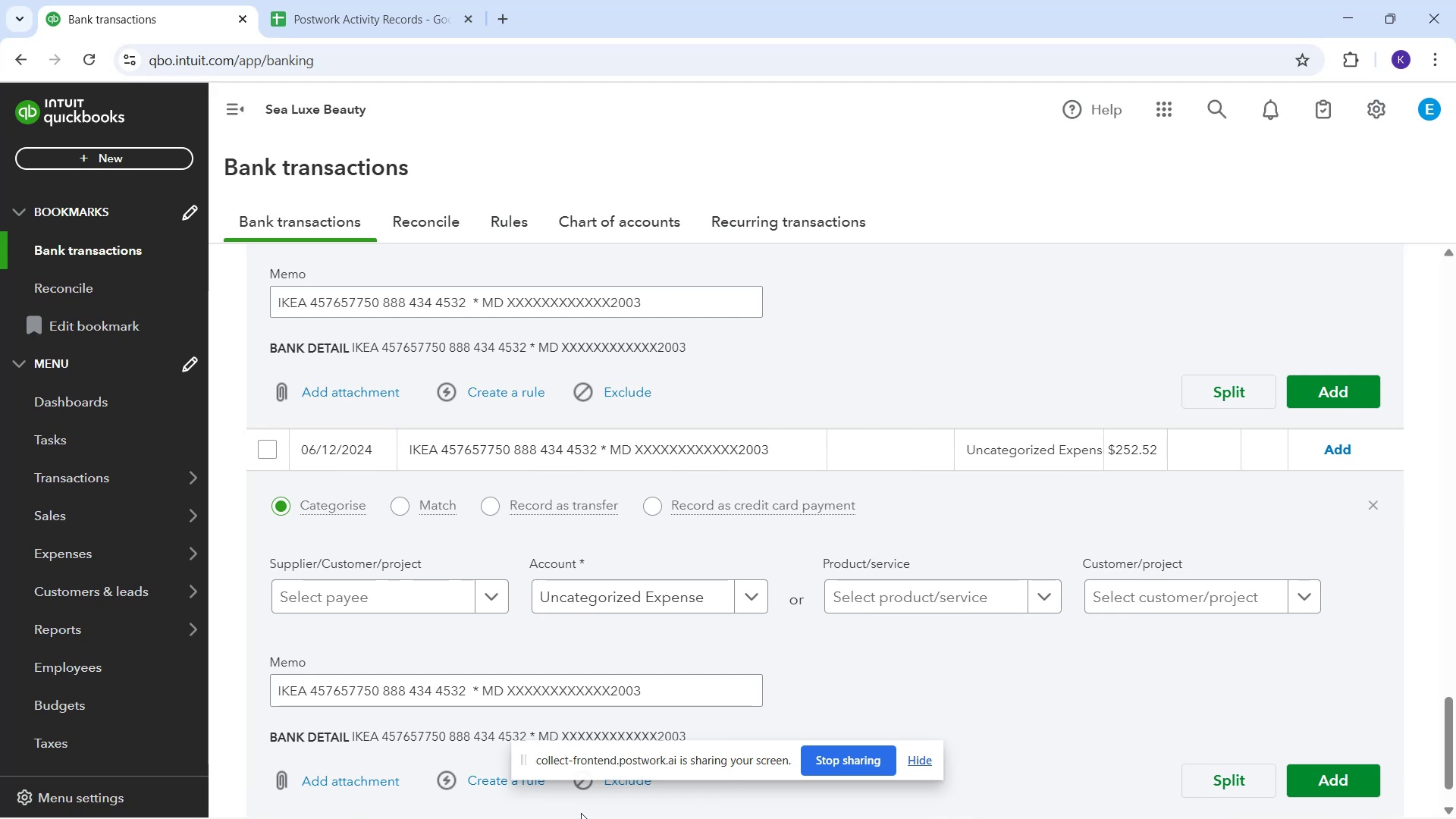 
left_click([713, 611])
 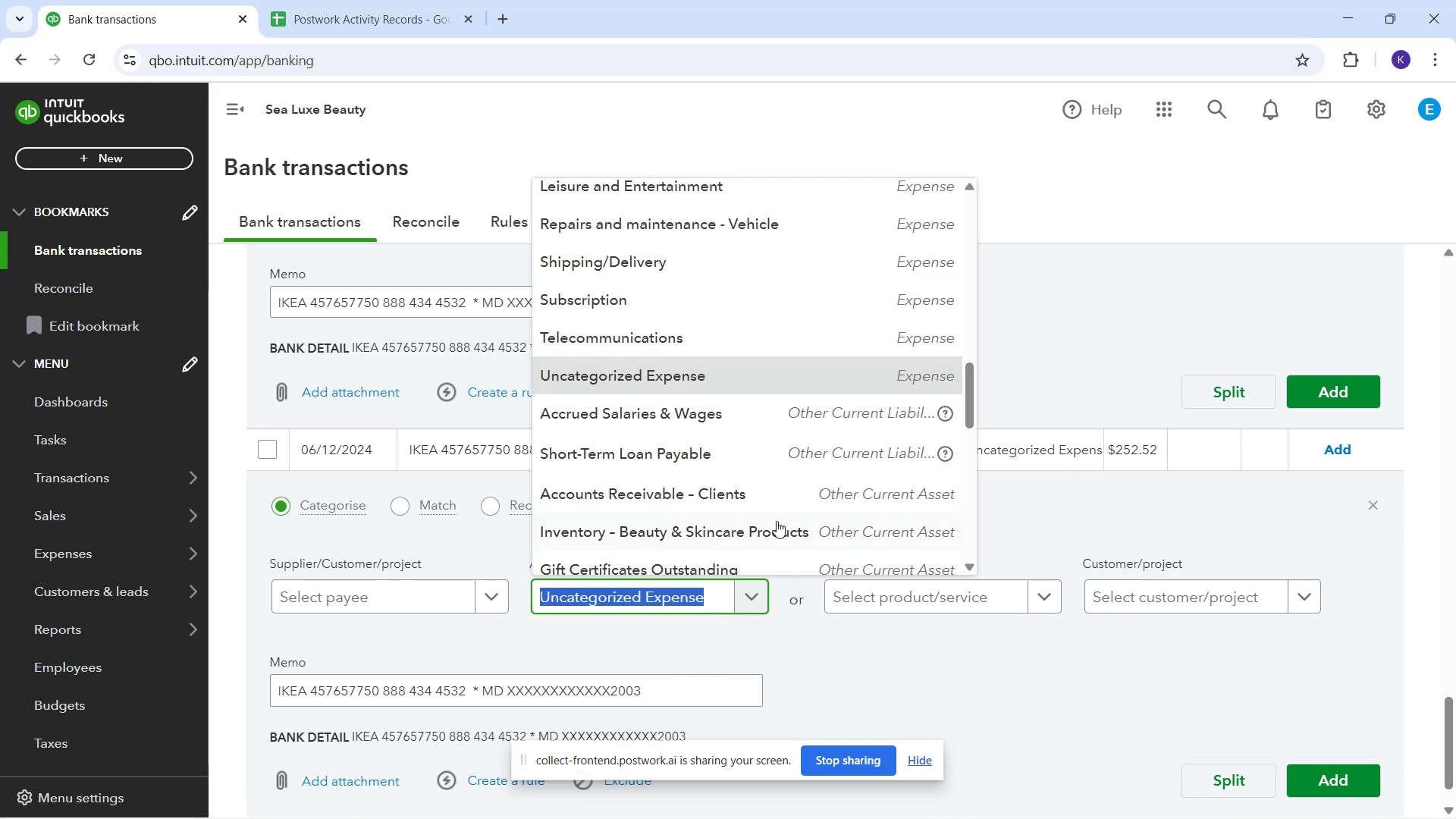 
scroll: coordinate [670, 340], scroll_direction: up, amount: 9.0
 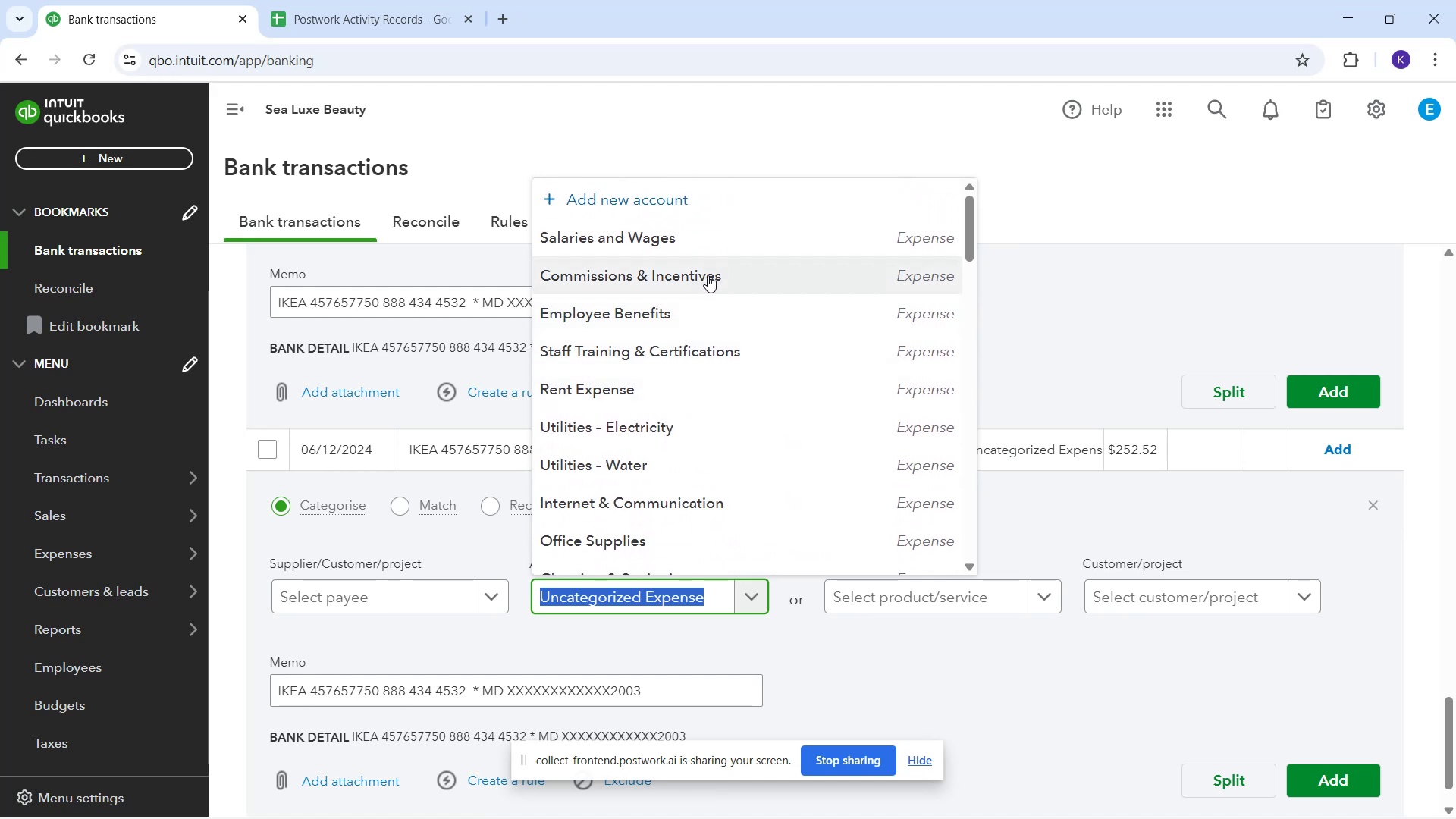 
scroll: coordinate [707, 359], scroll_direction: down, amount: 9.0
 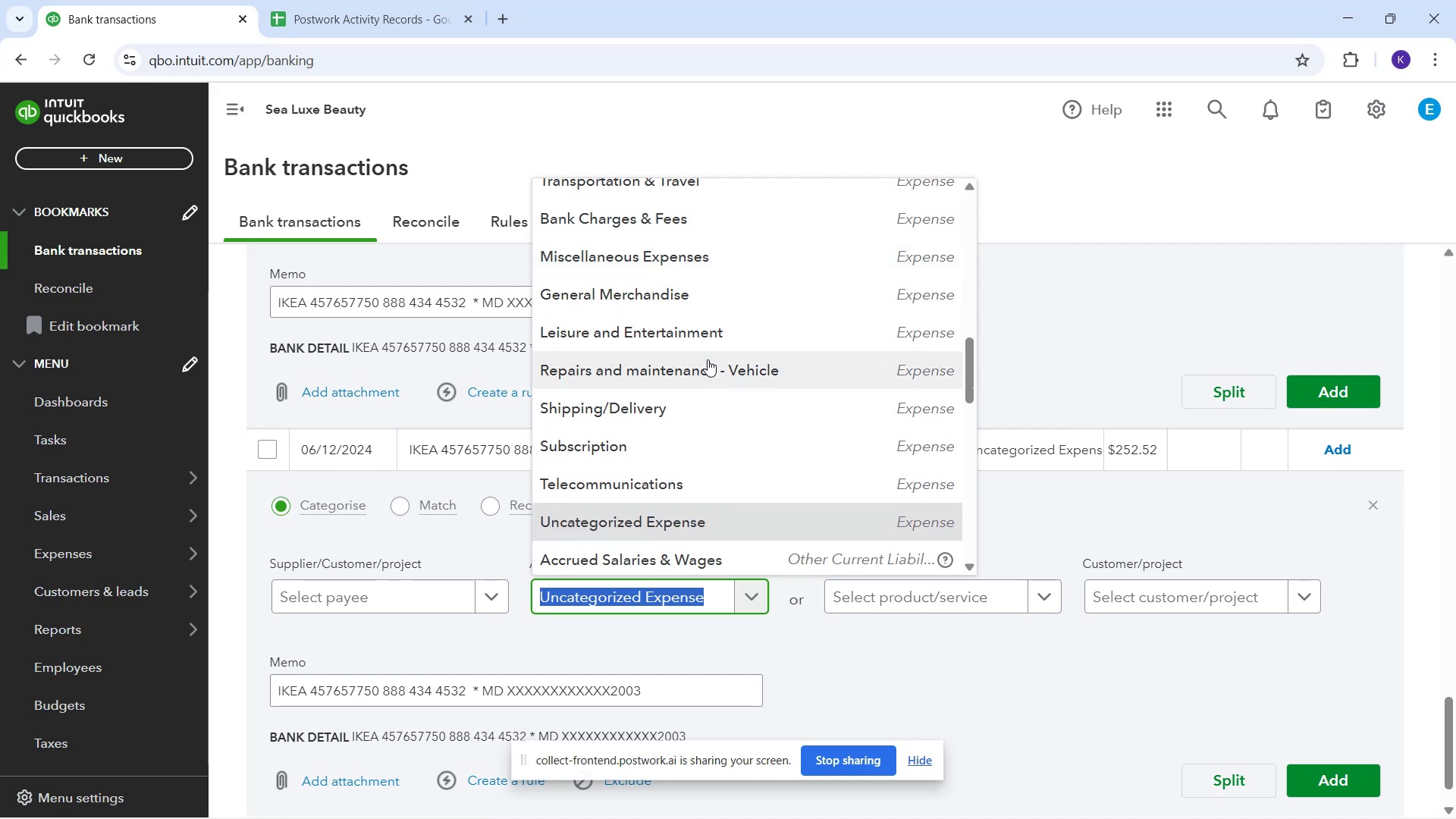 
scroll: coordinate [709, 365], scroll_direction: down, amount: 2.0
 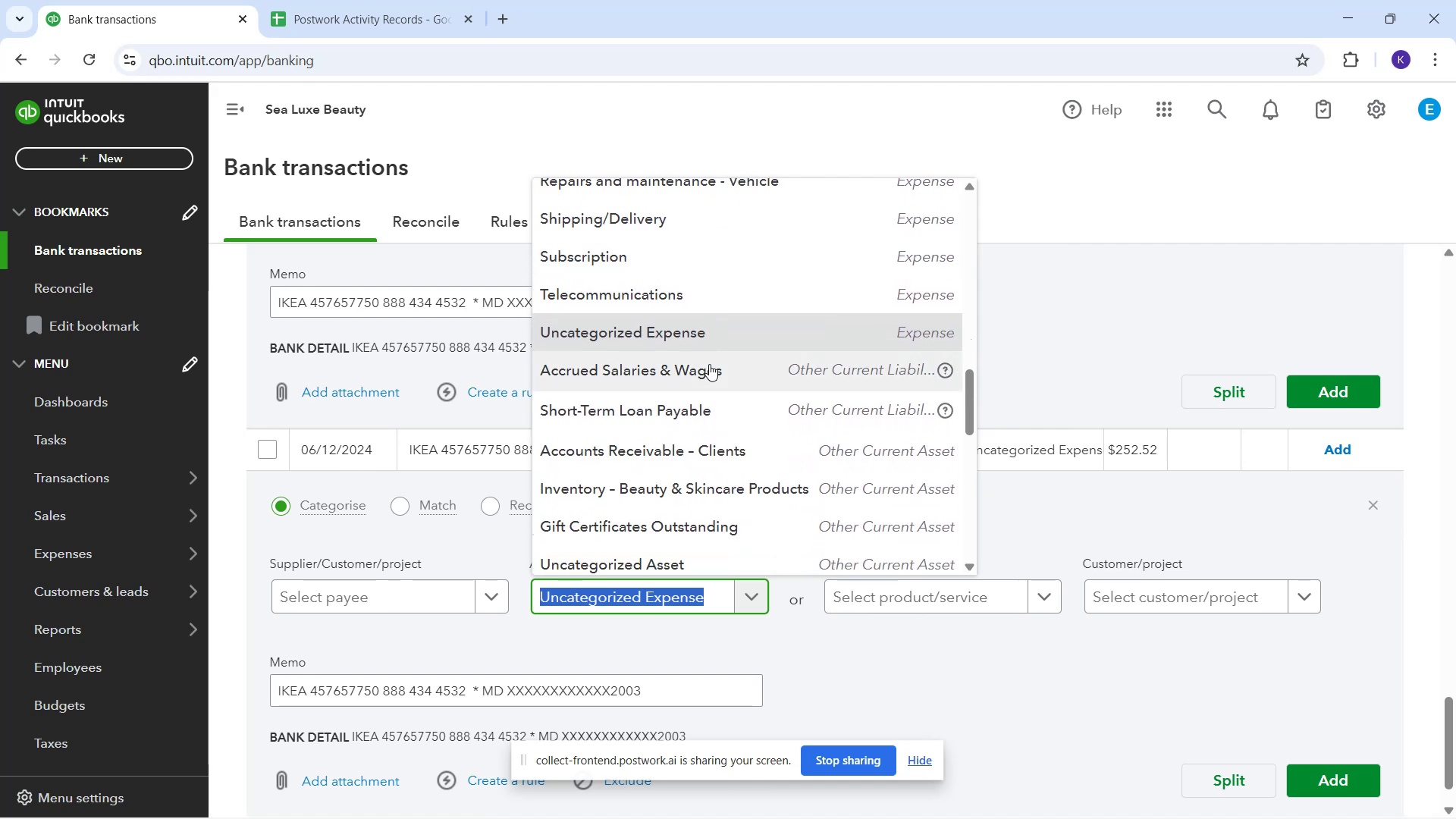 
scroll: coordinate [708, 362], scroll_direction: up, amount: 1.0
 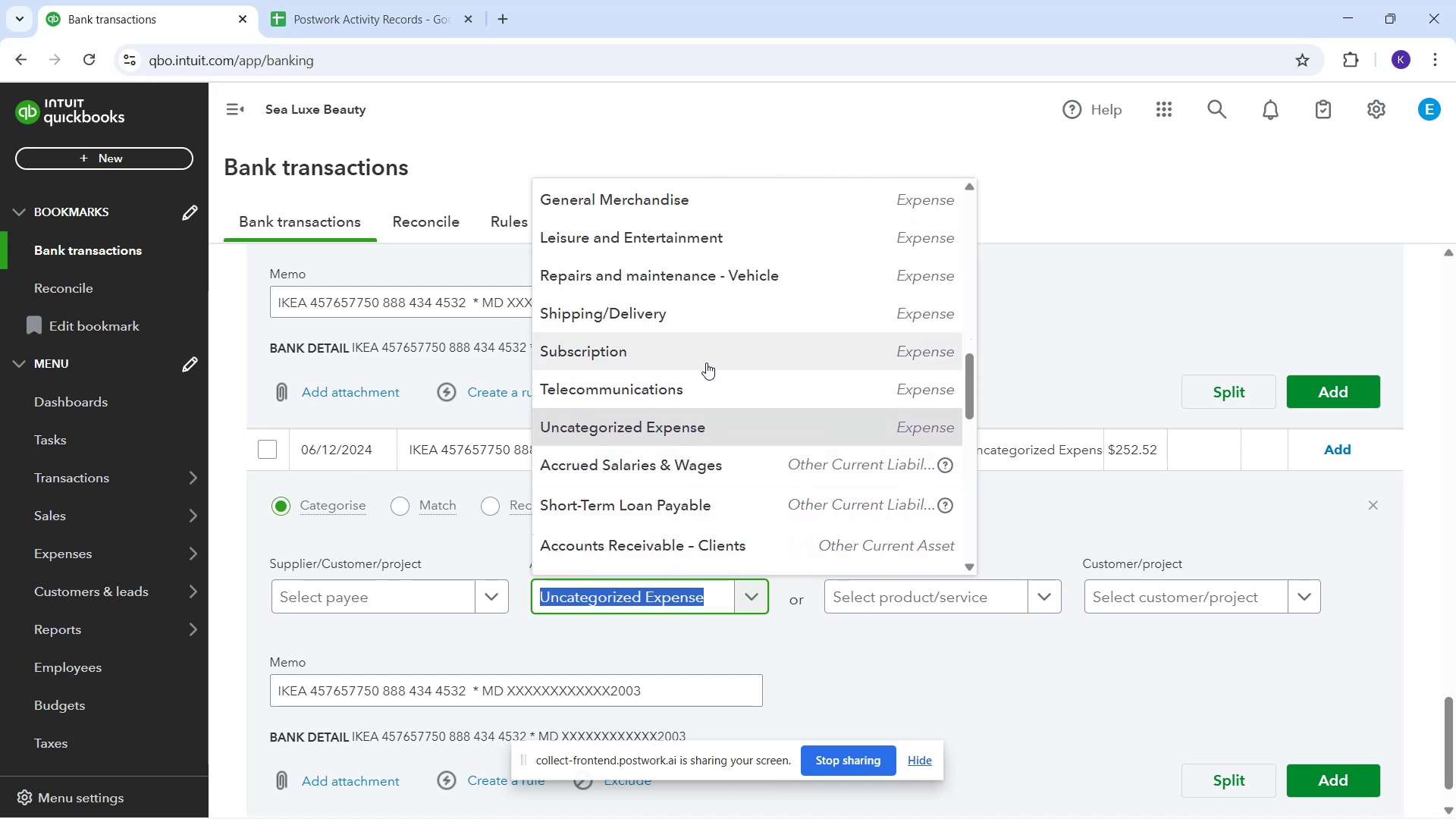 
scroll: coordinate [702, 472], scroll_direction: down, amount: 5.0
 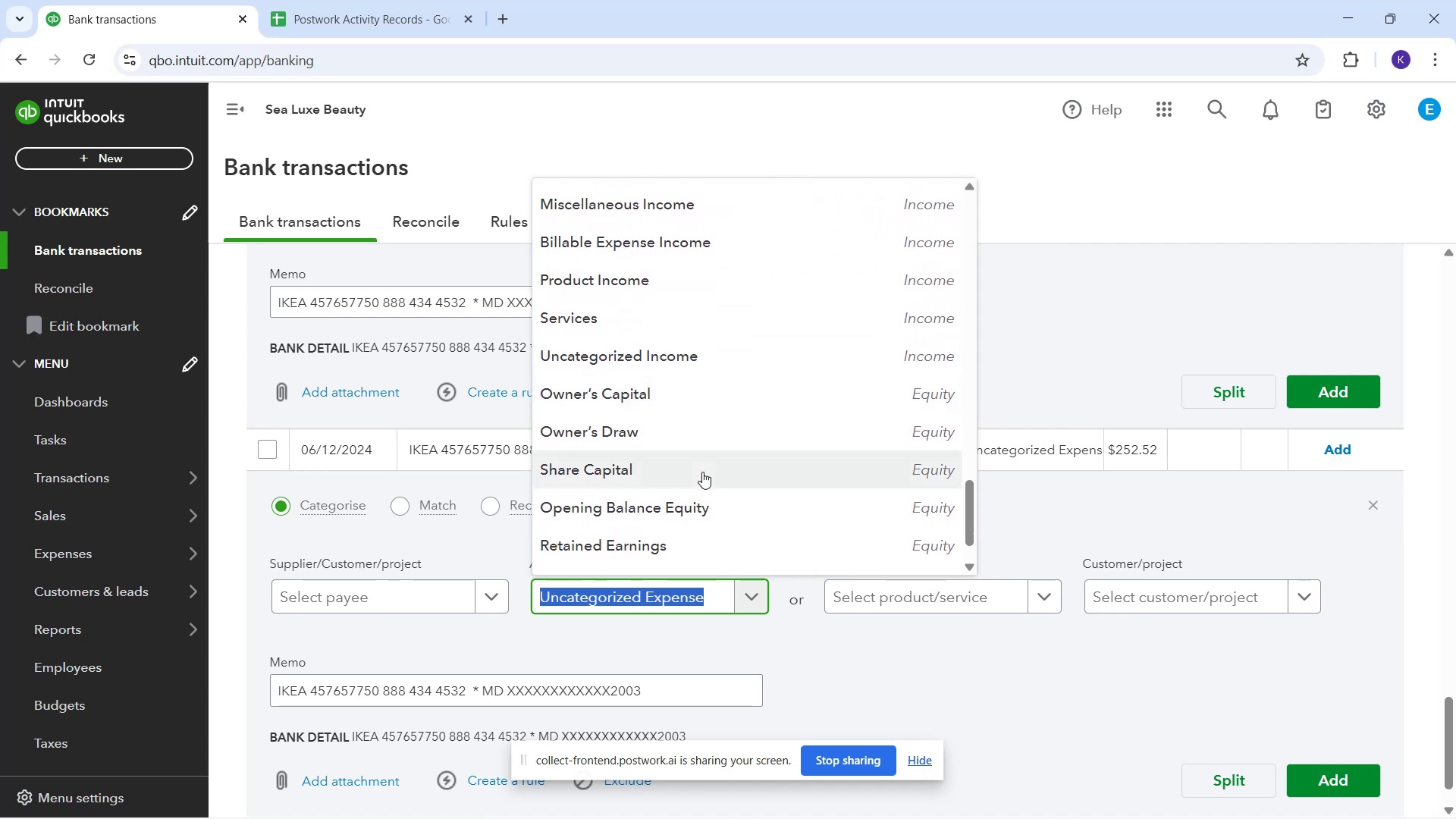 
scroll: coordinate [704, 473], scroll_direction: down, amount: 2.0
 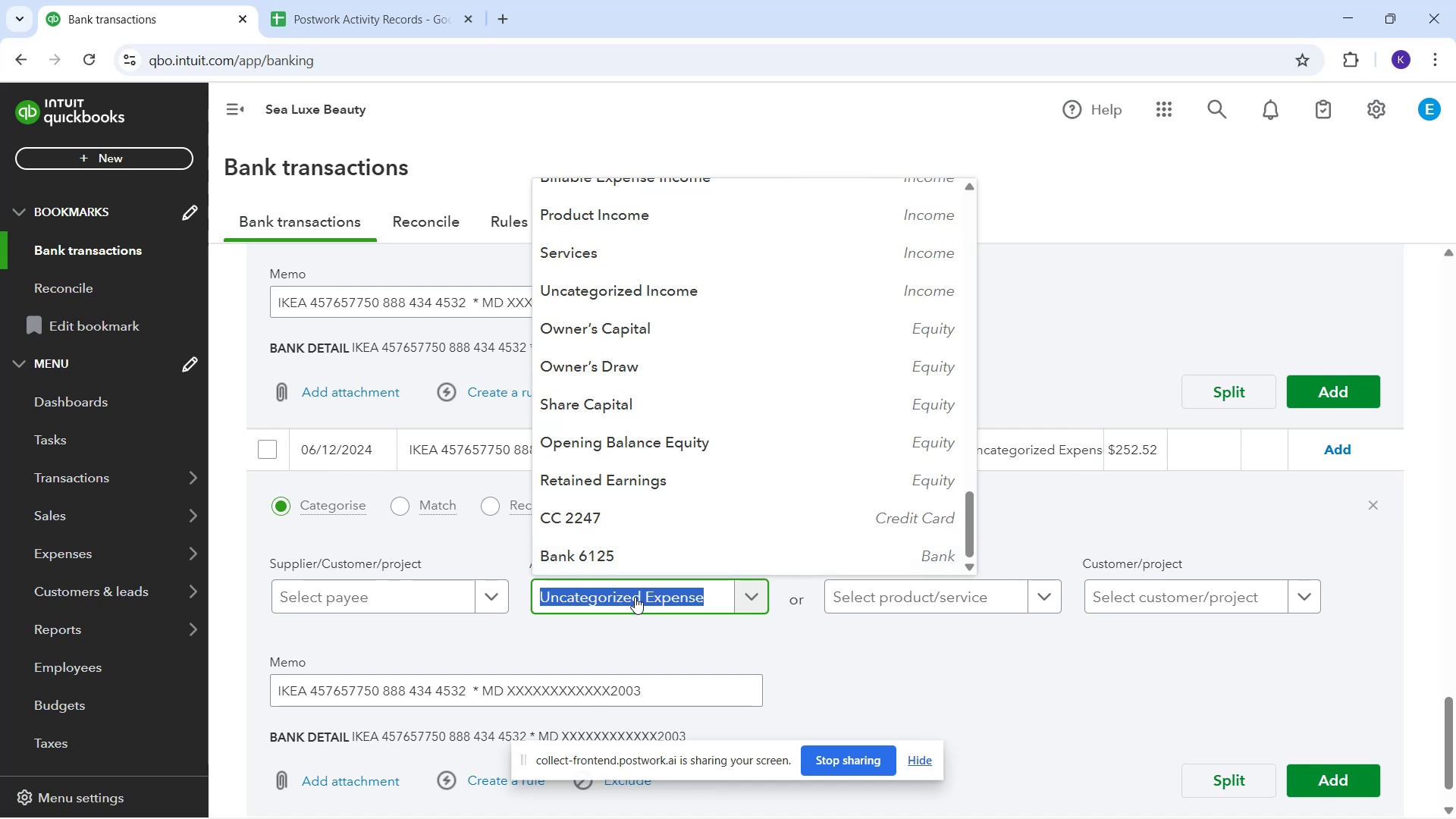 
type(off)
 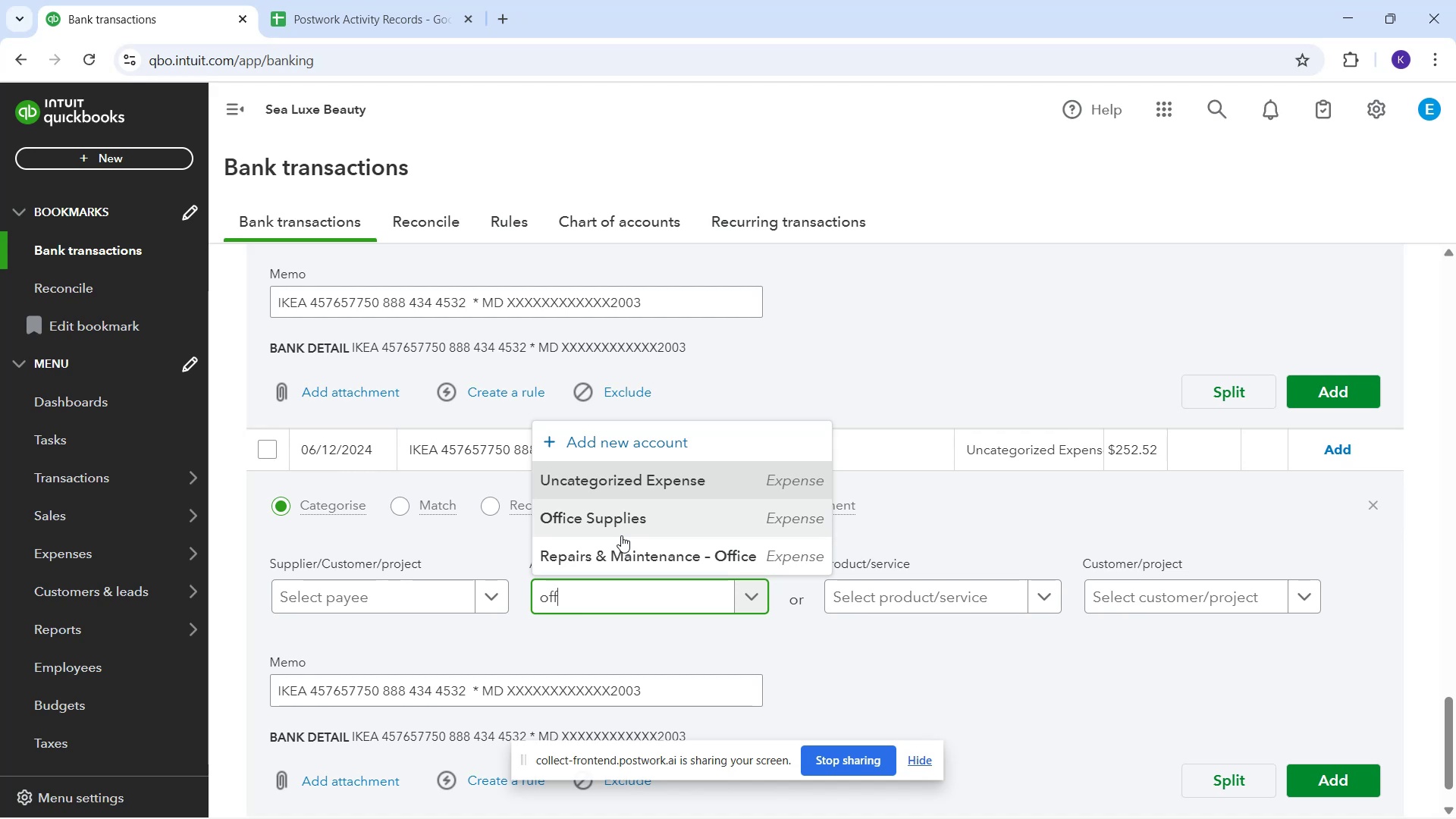 
wait(11.58)
 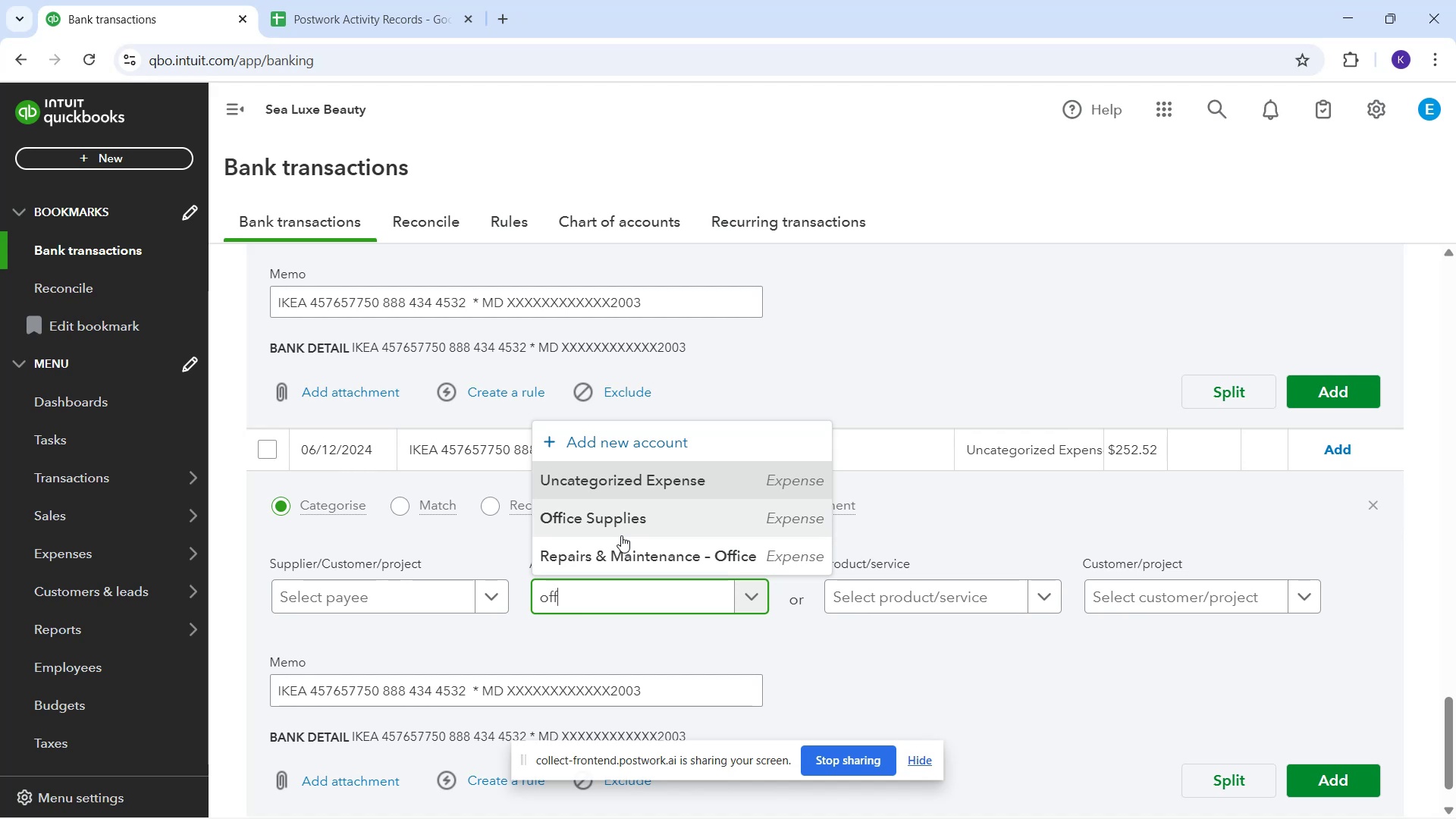 
left_click([453, 600])
 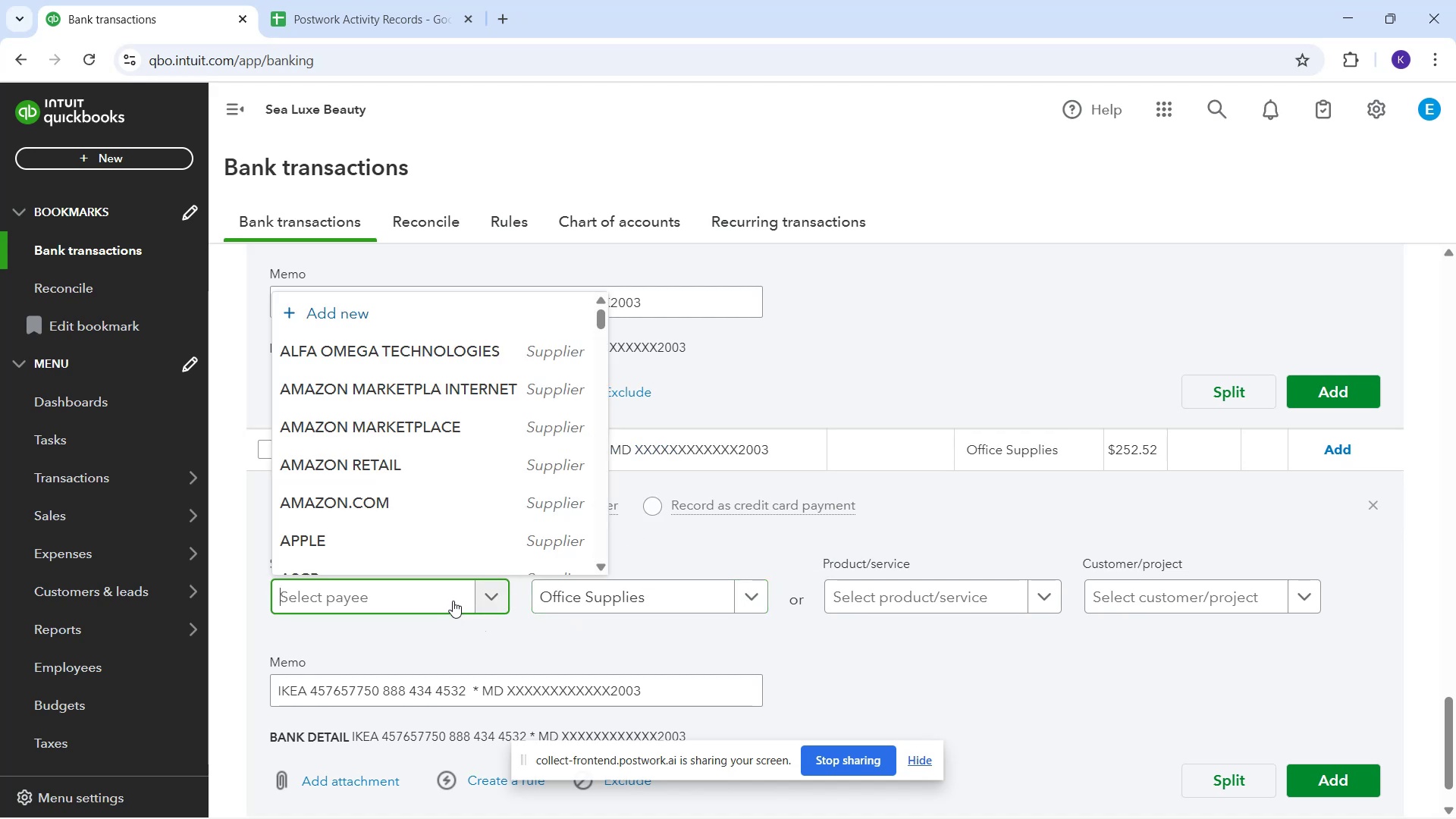 
type(IKEA)
 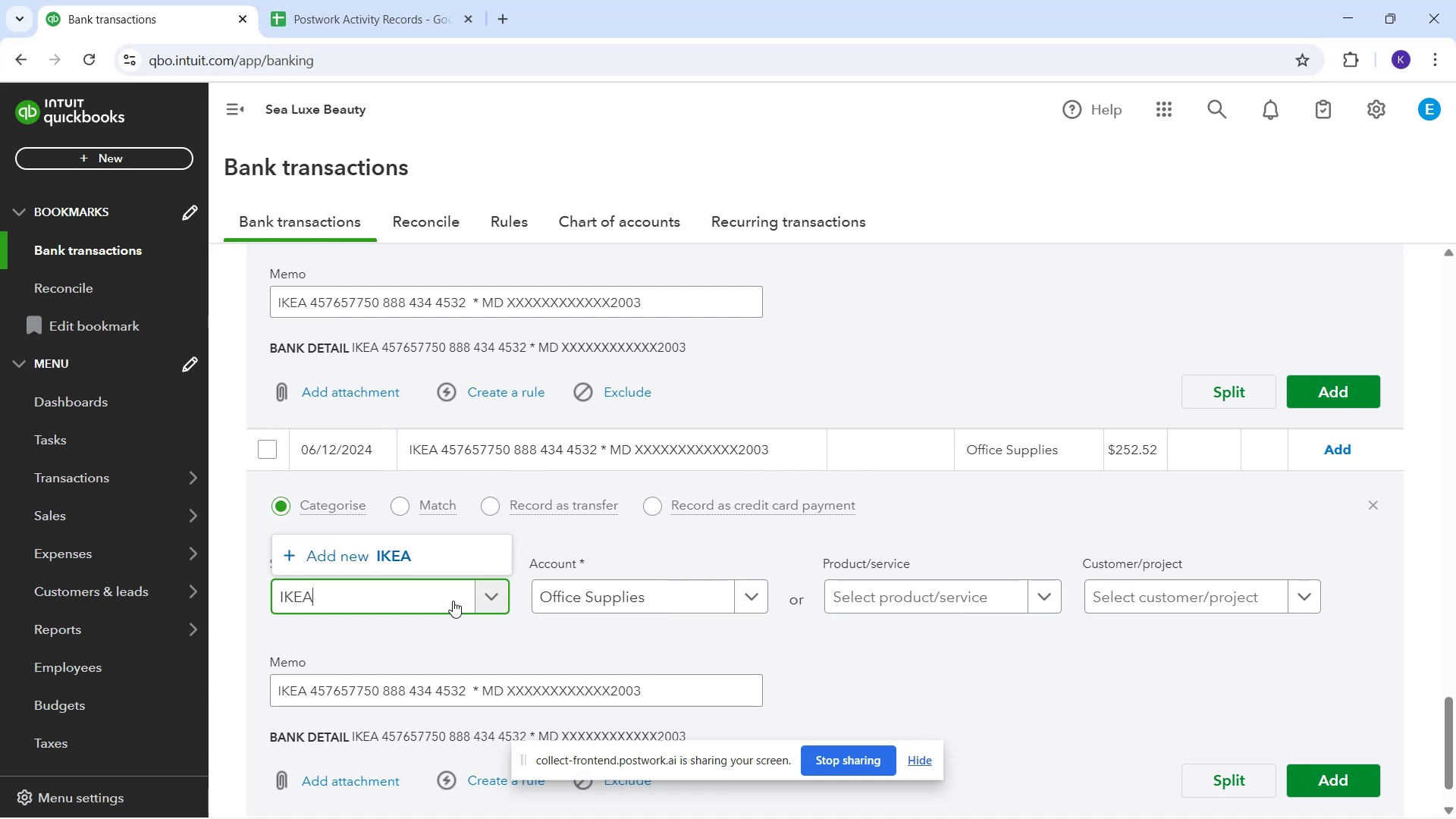 
mouse_move([435, 558])
 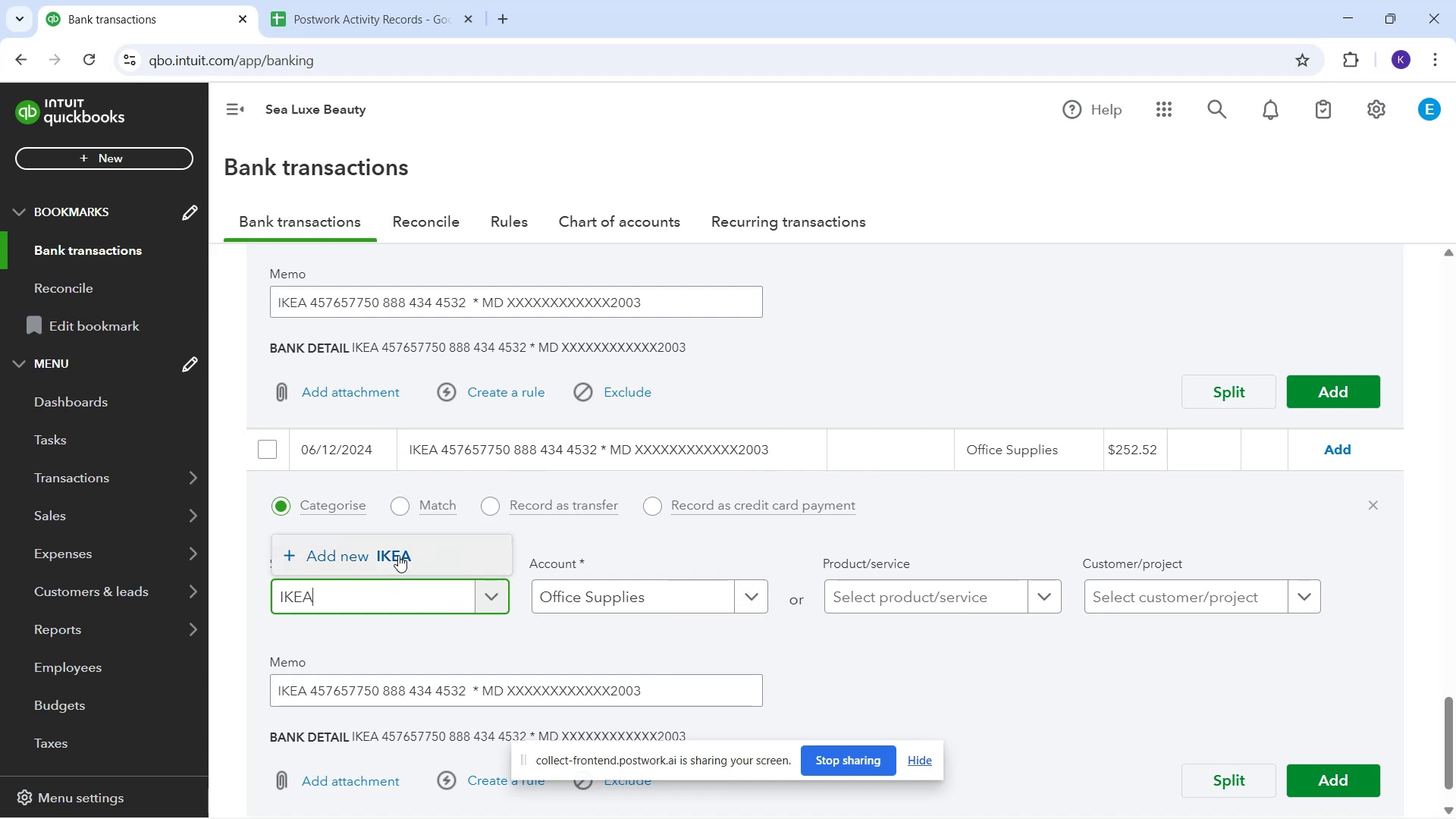 
left_click([401, 555])
 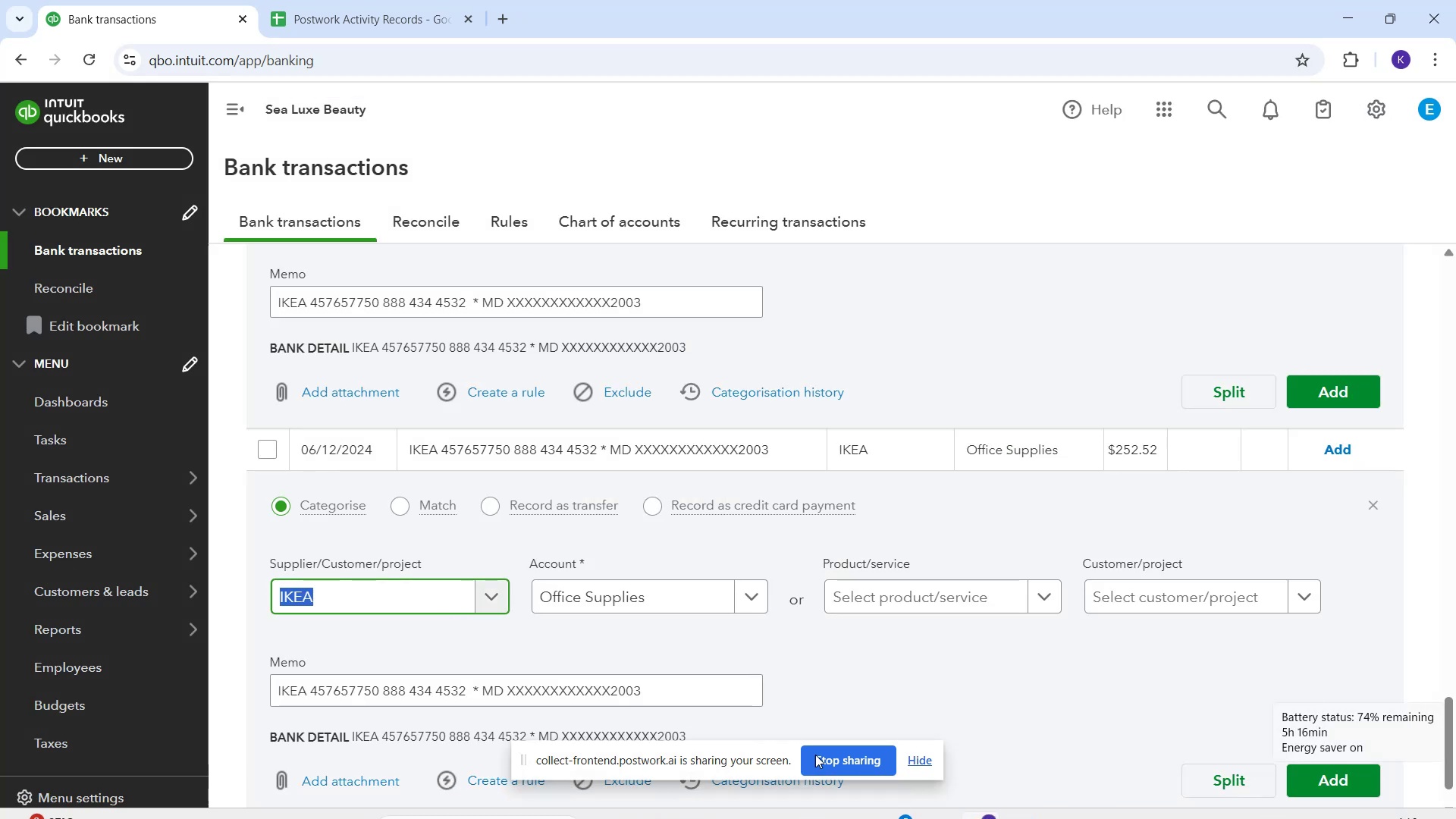 
wait(14.77)
 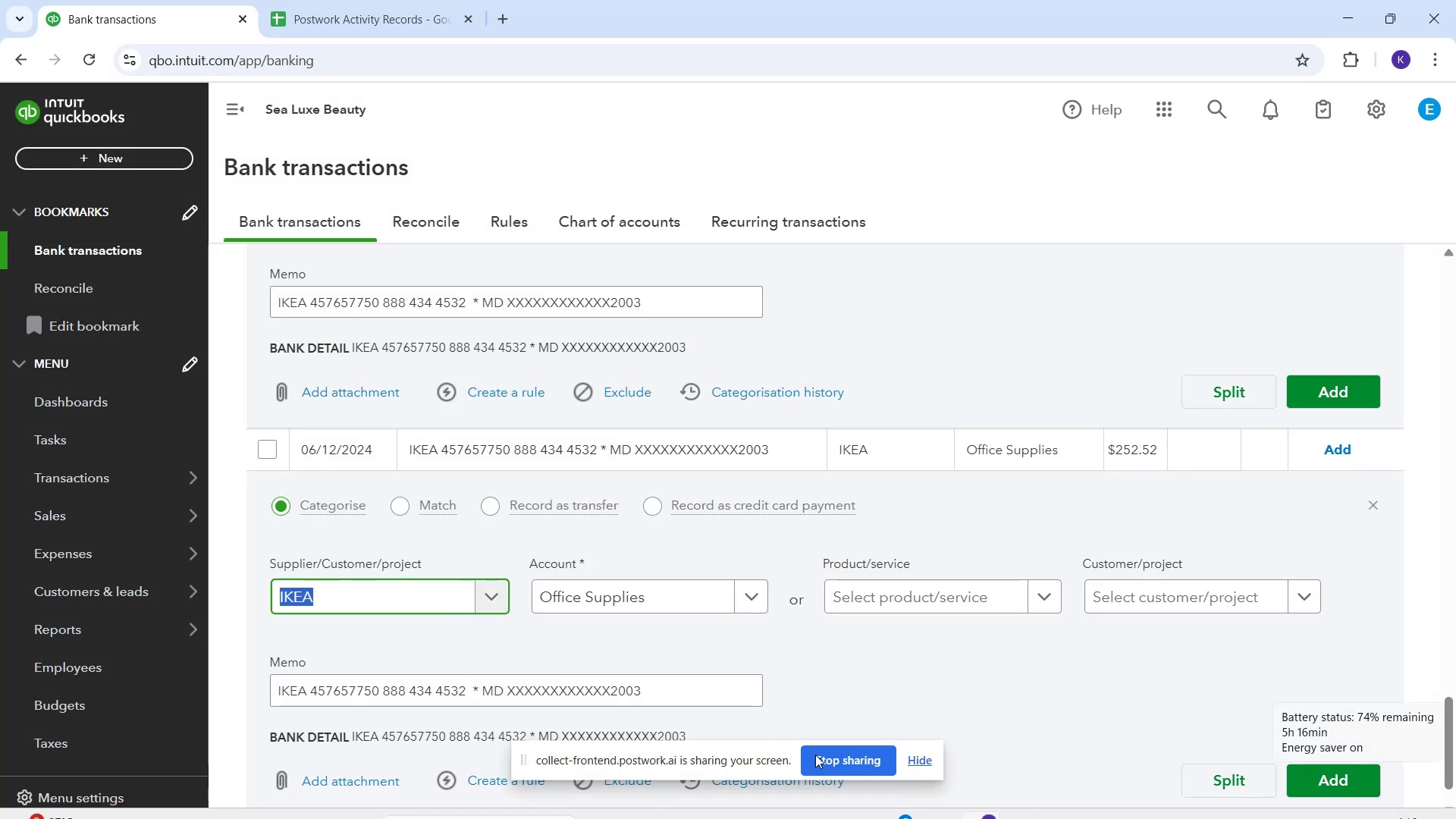 
left_click([1323, 783])
 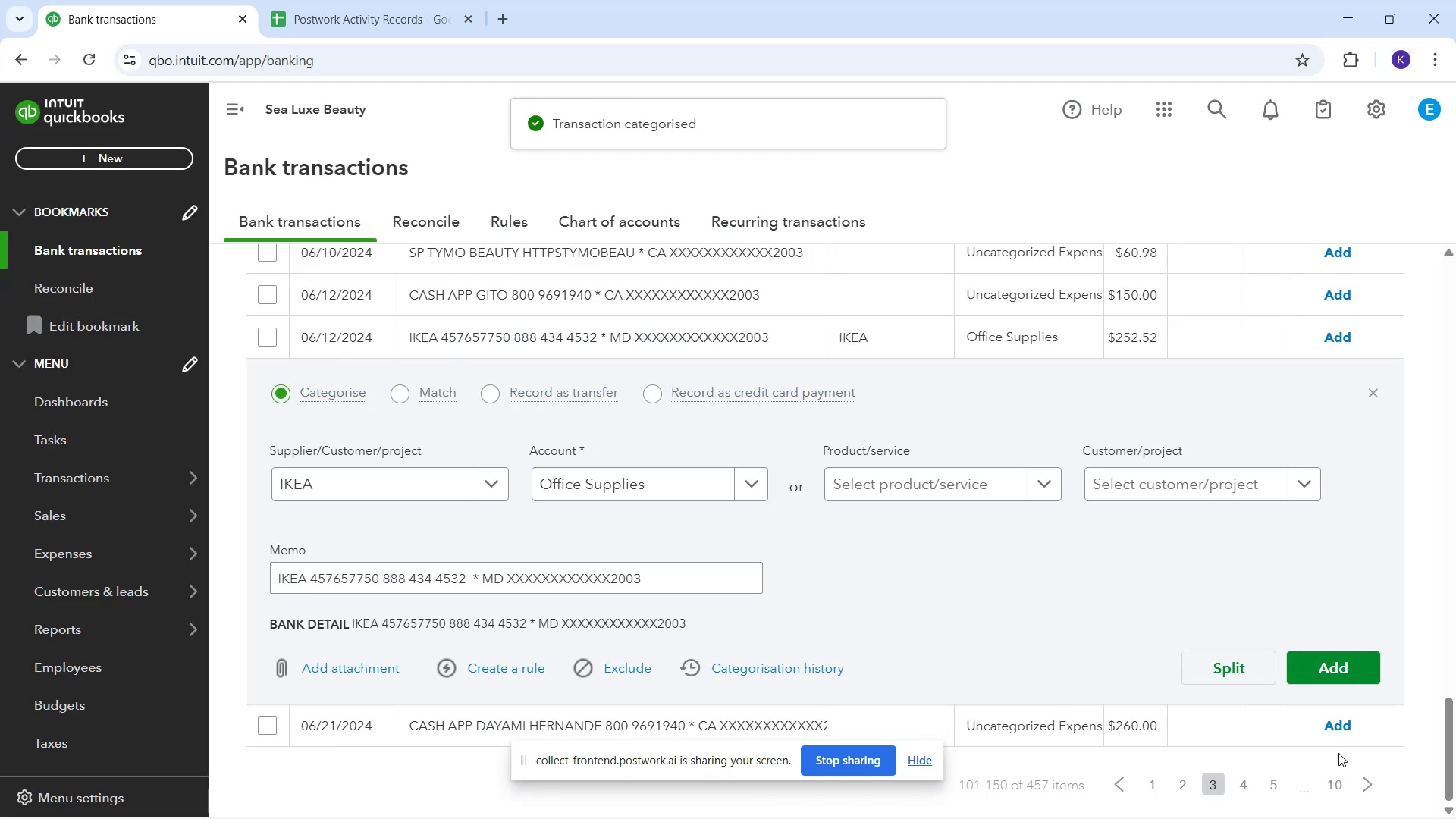 
left_click([1339, 668])
 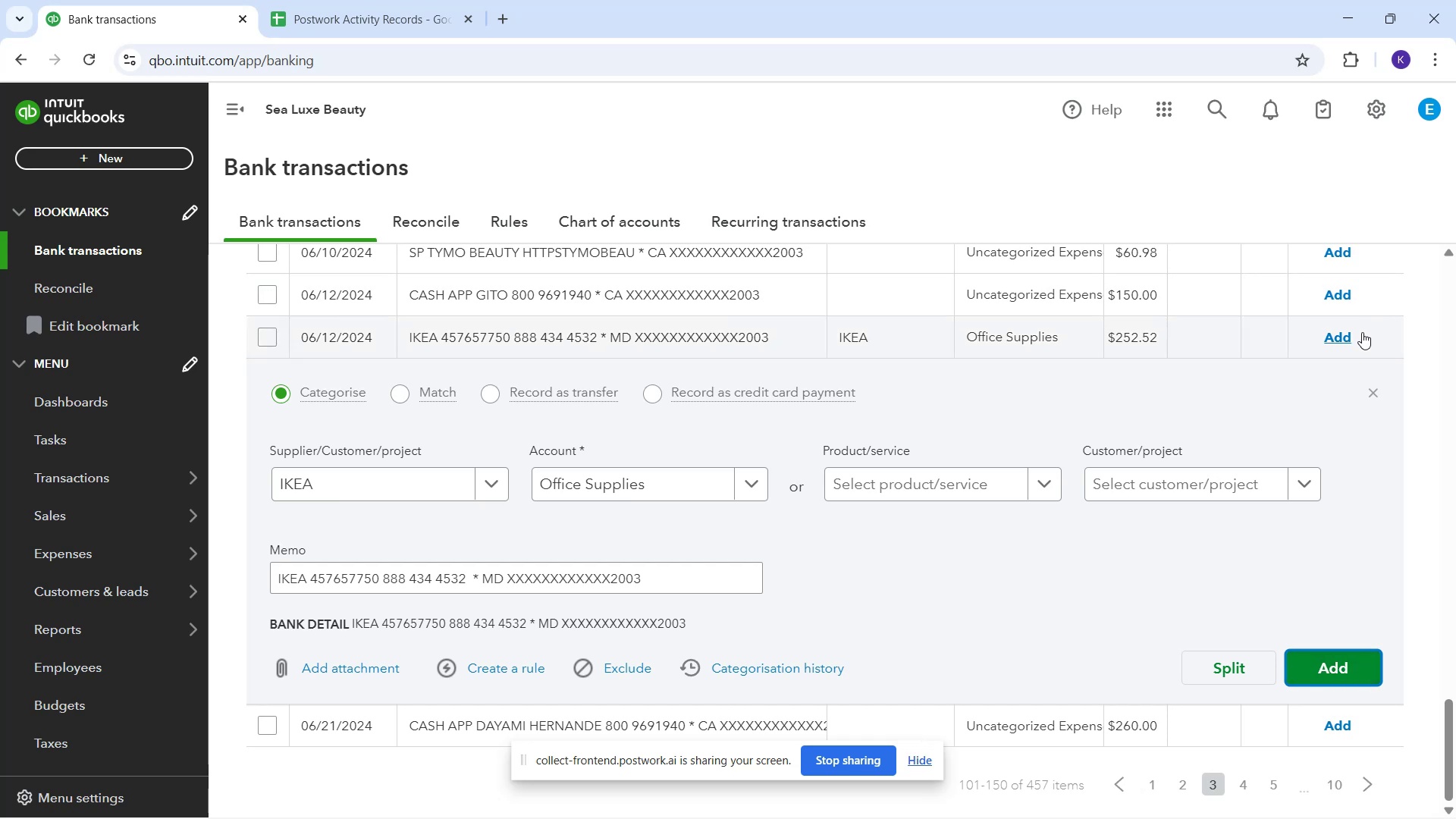 
wait(7.69)
 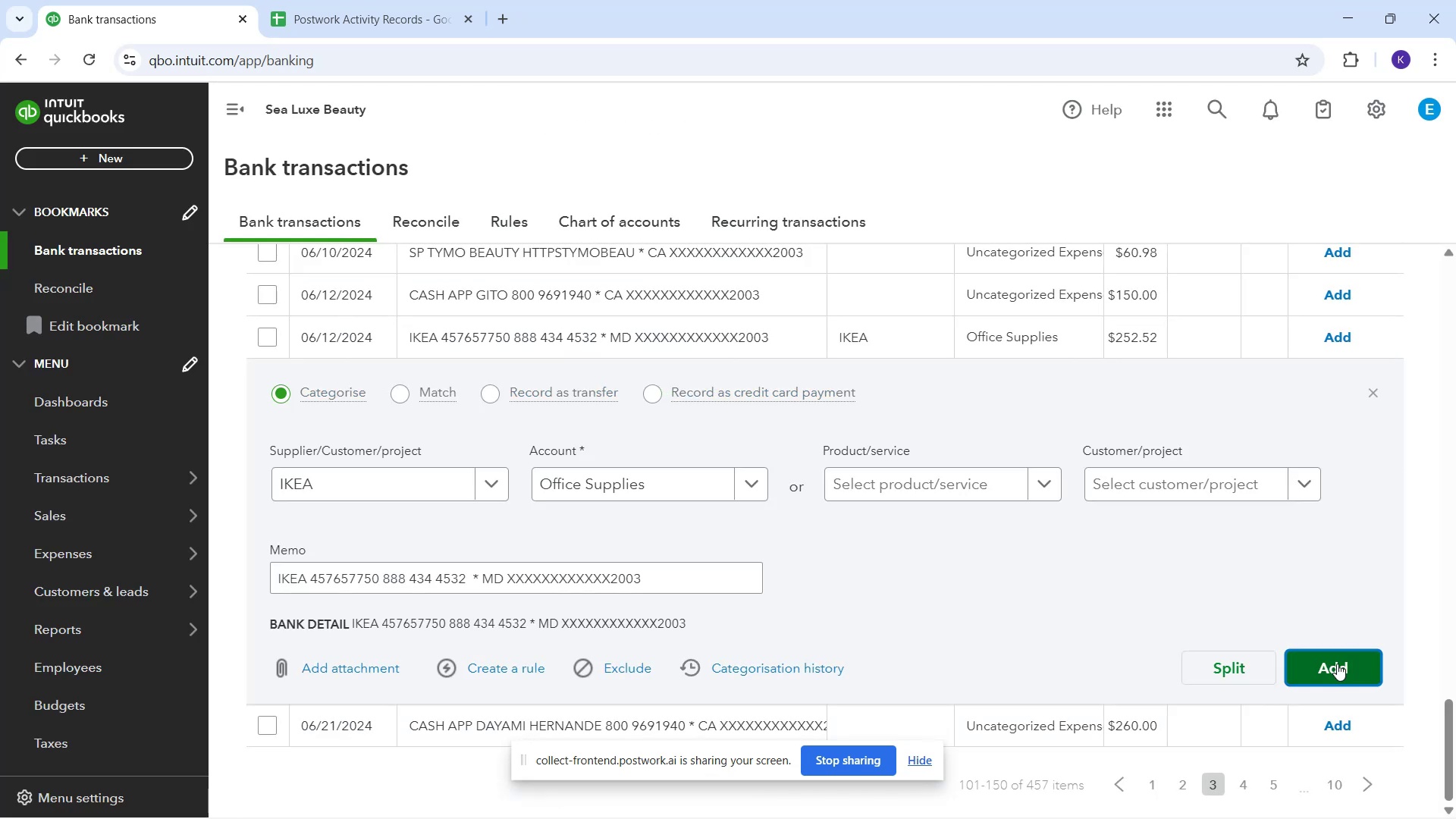 
left_click([1316, 667])
 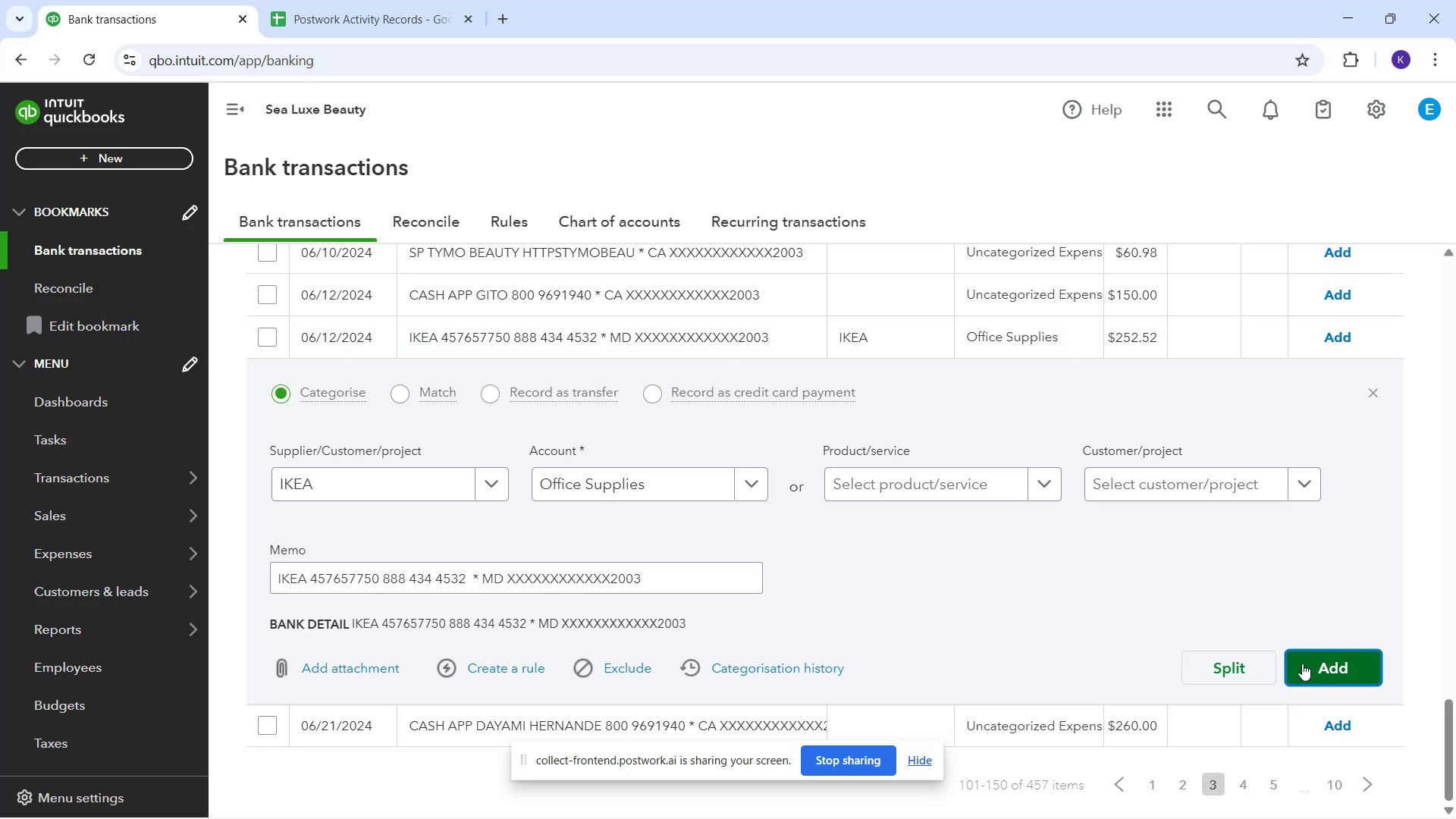 
scroll: coordinate [717, 551], scroll_direction: down, amount: 1.0
 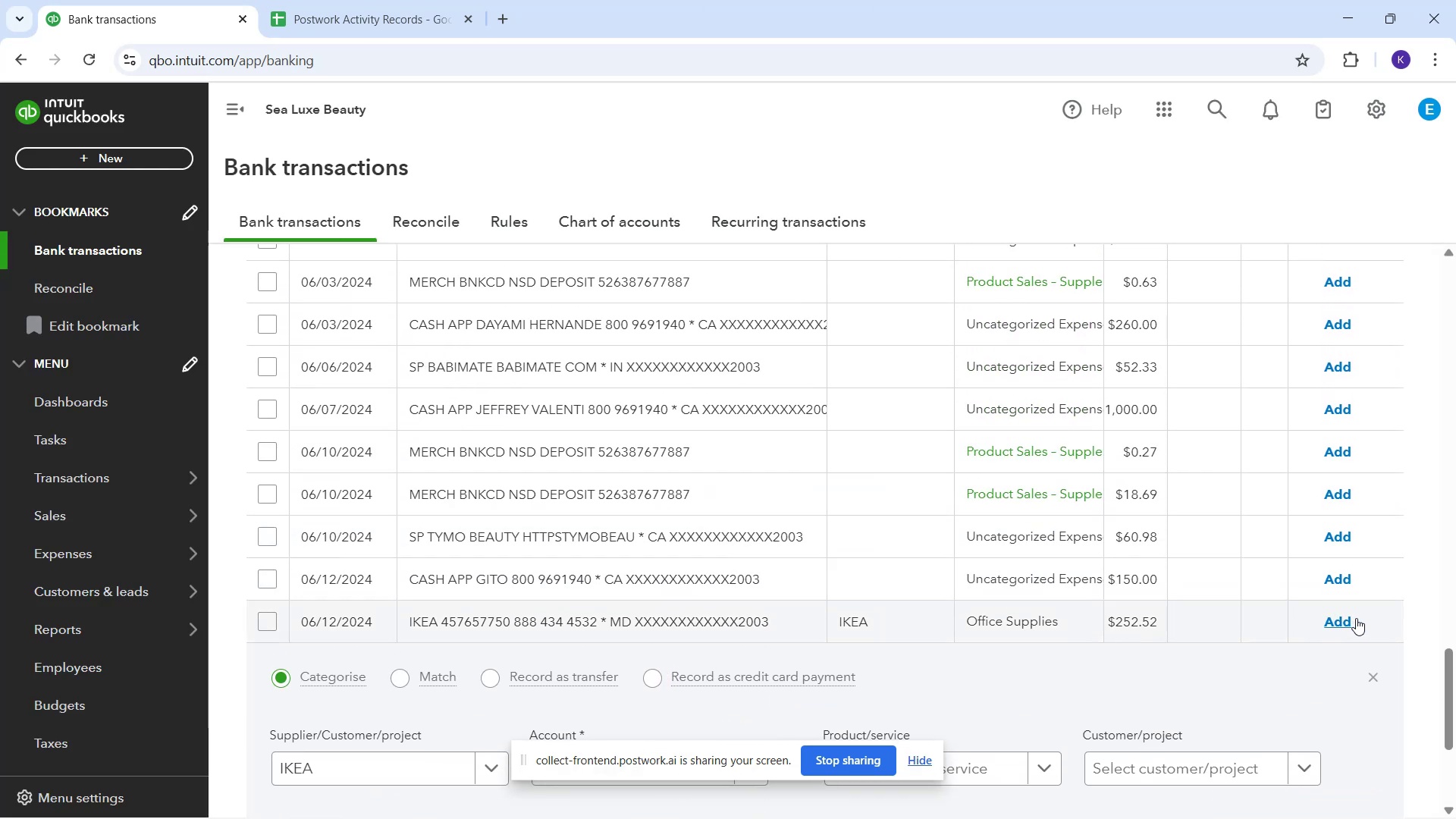 
left_click([1356, 617])
 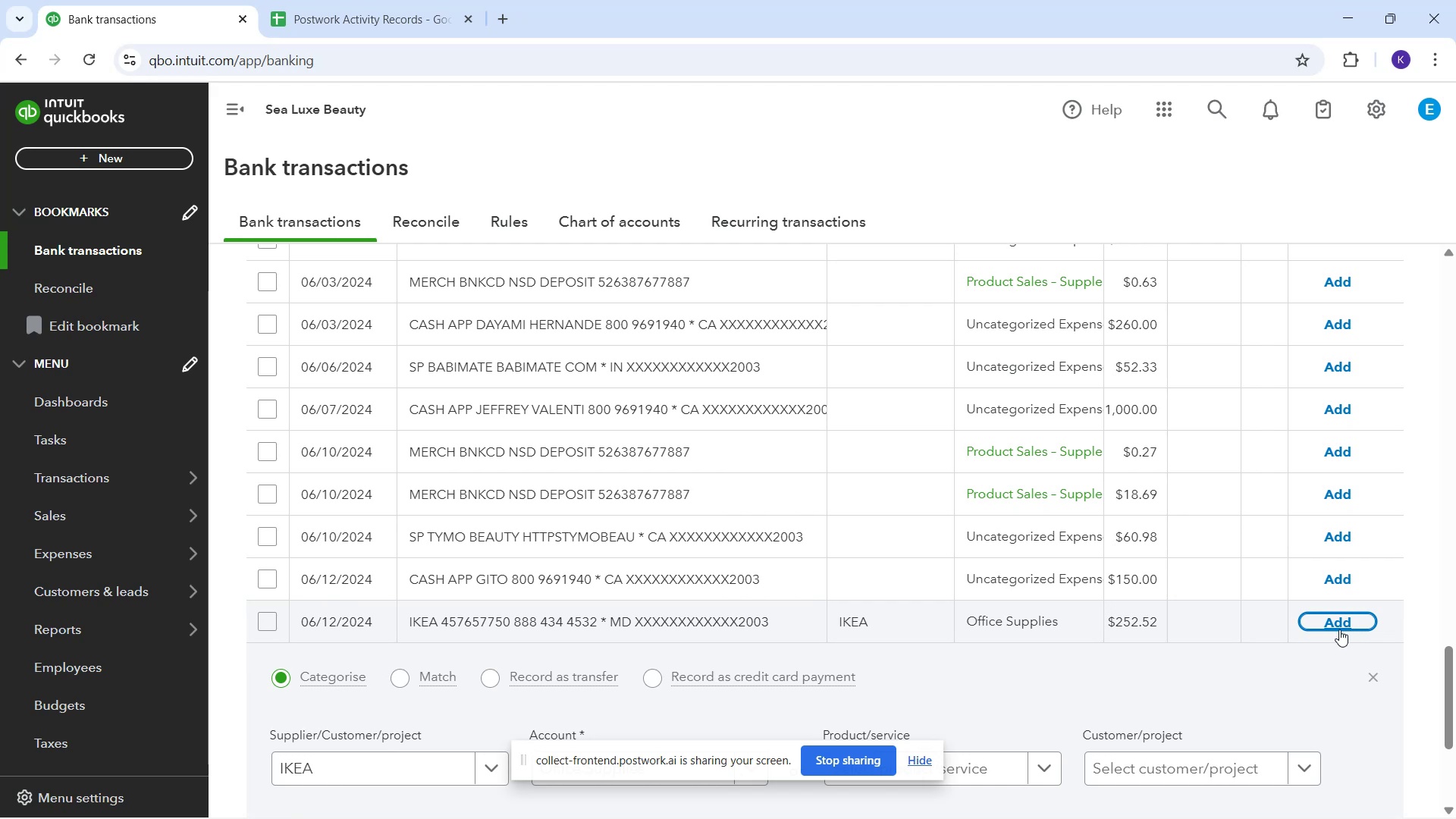 
left_click([1339, 629])
 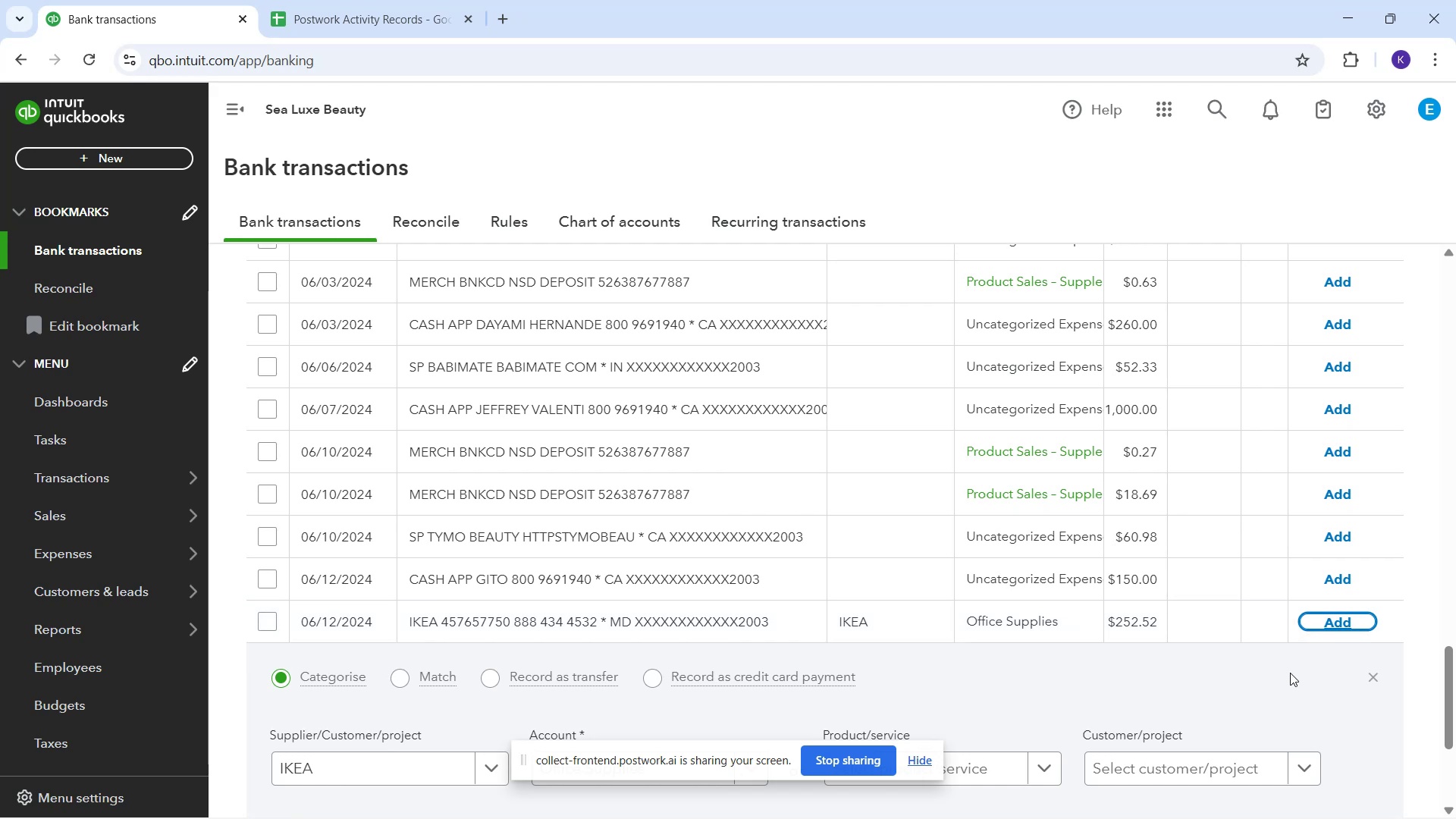 
scroll: coordinate [1169, 627], scroll_direction: down, amount: 6.0
 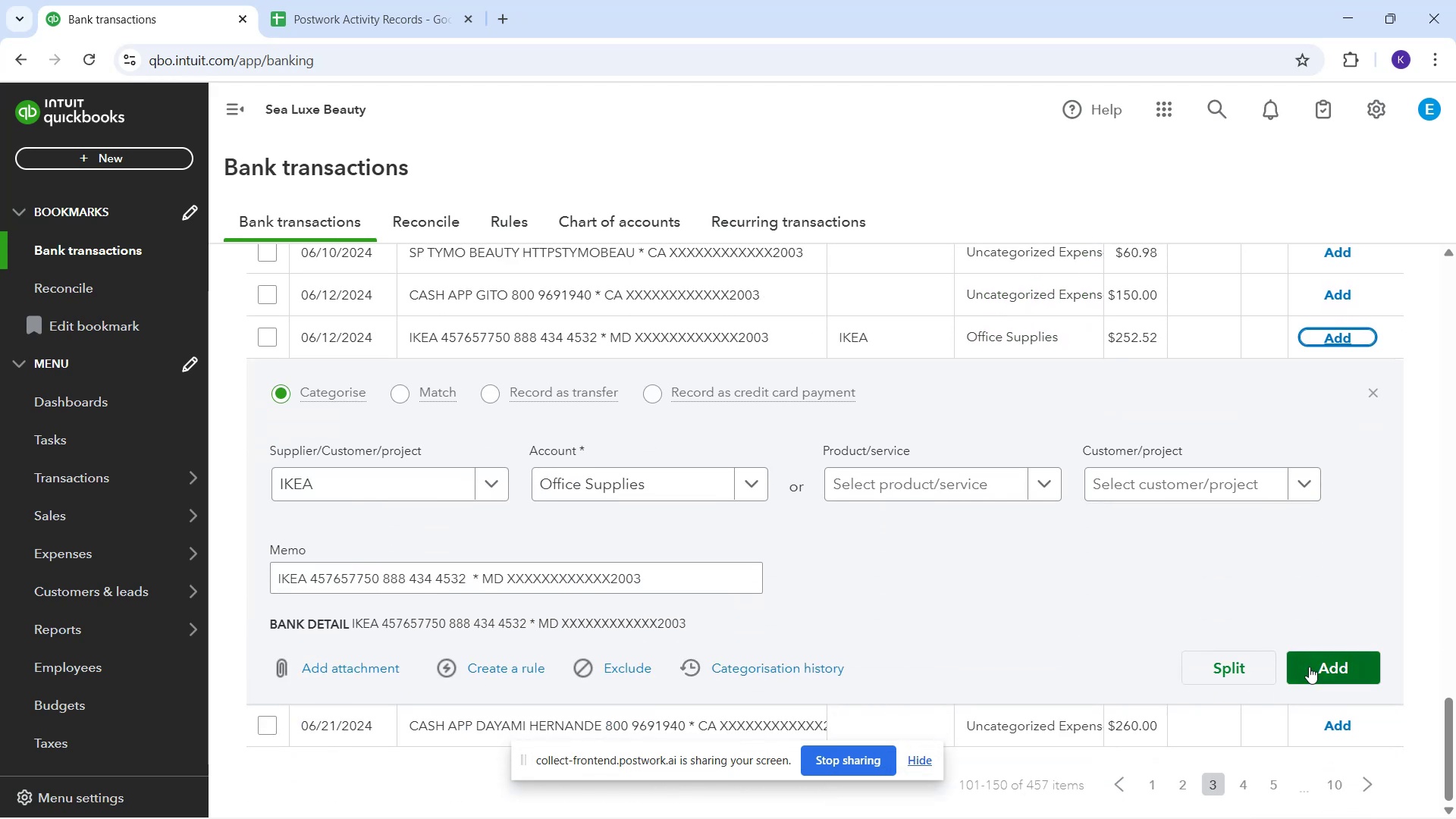 
left_click([1320, 676])
 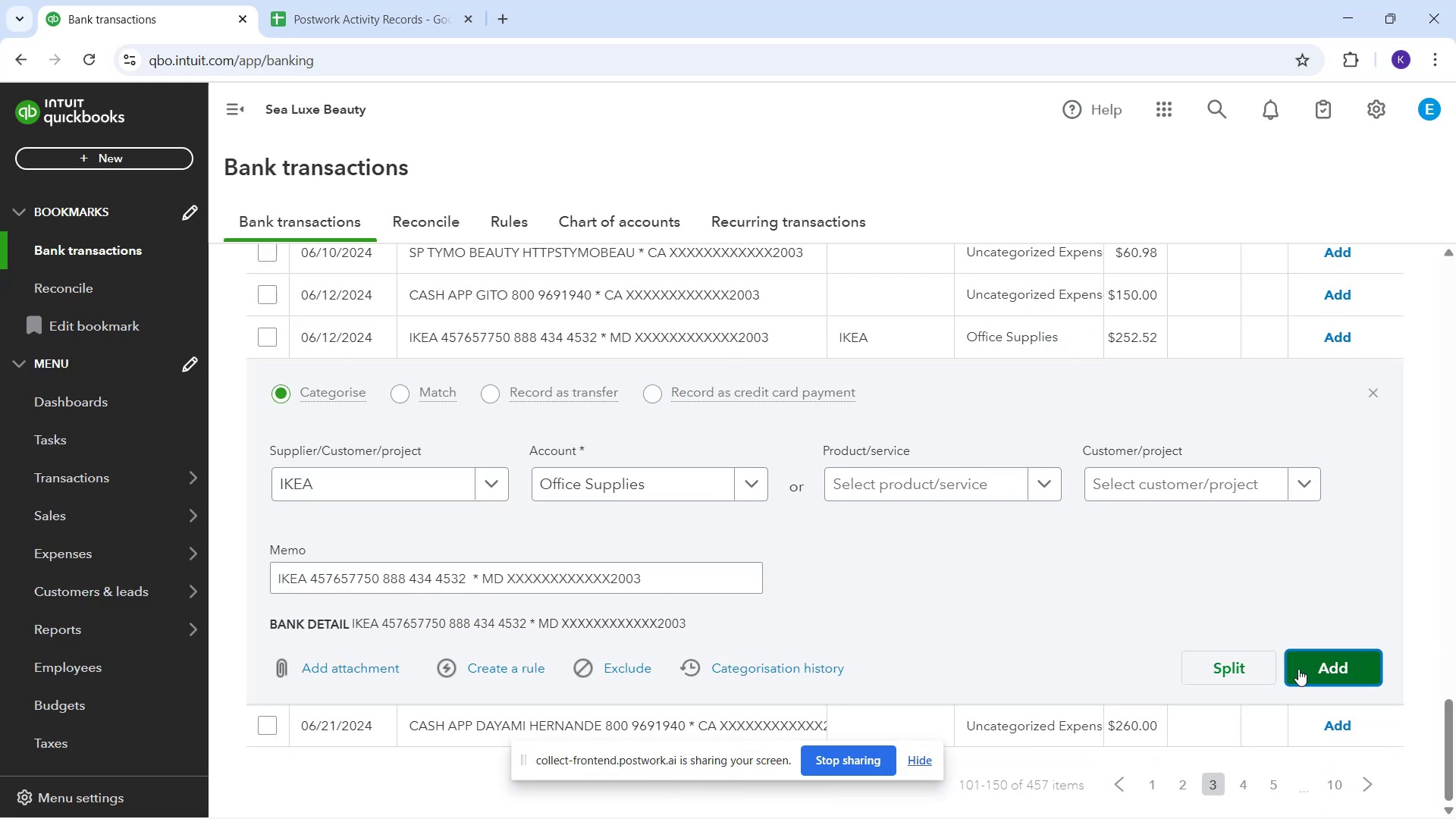 
scroll: coordinate [811, 702], scroll_direction: down, amount: 2.0
 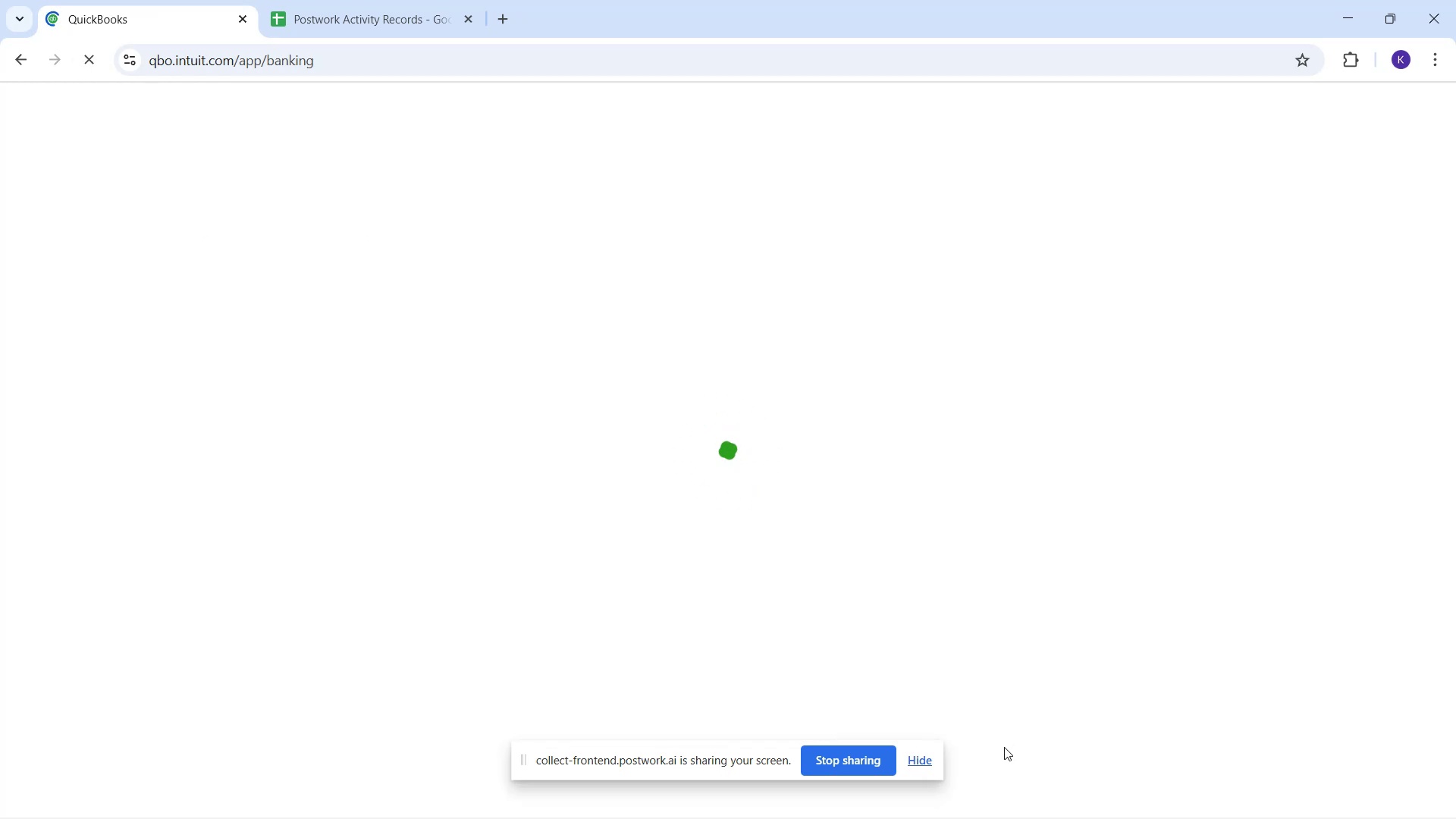 
wait(7.29)
 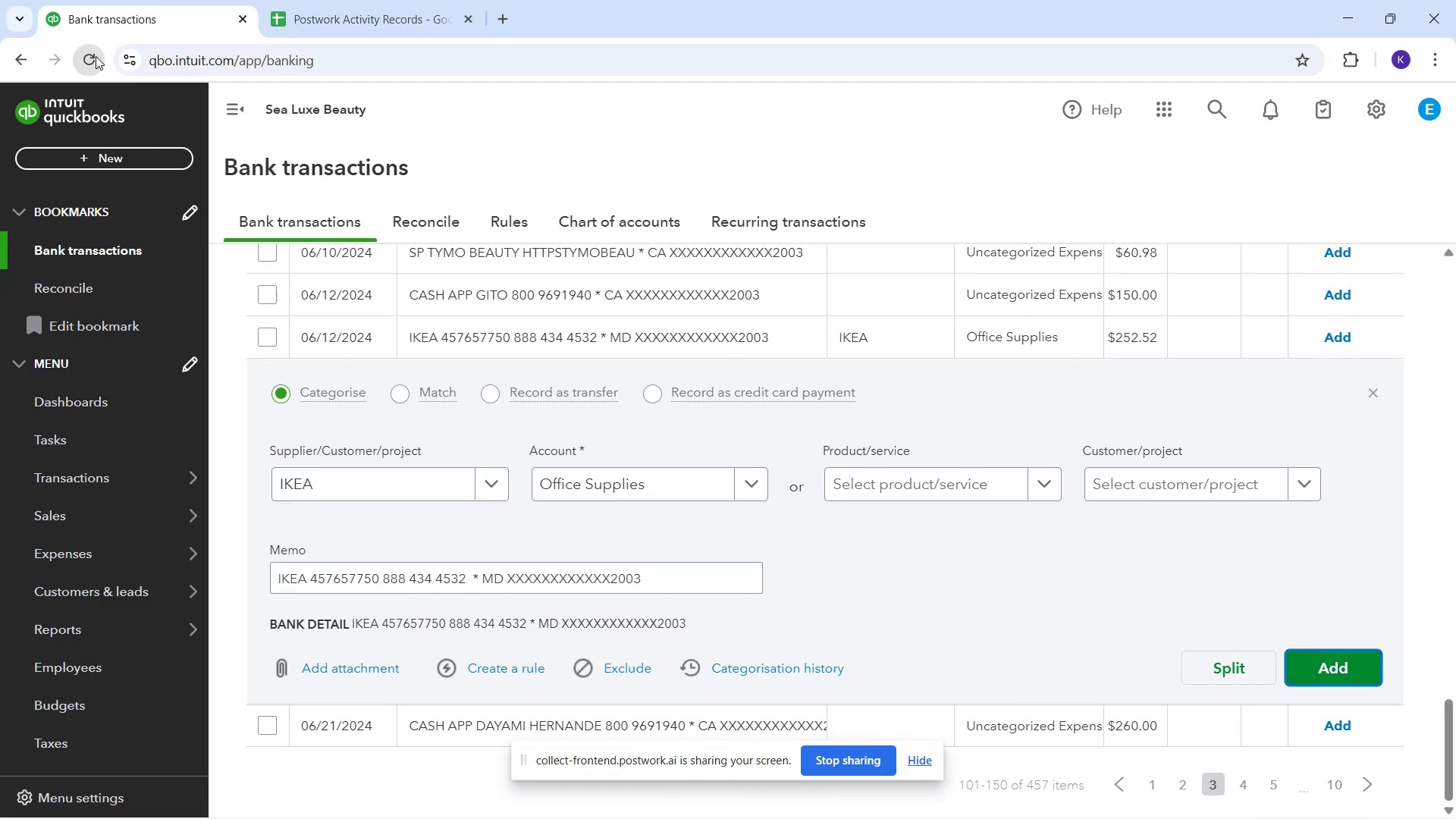 
mouse_move([1034, 770])
 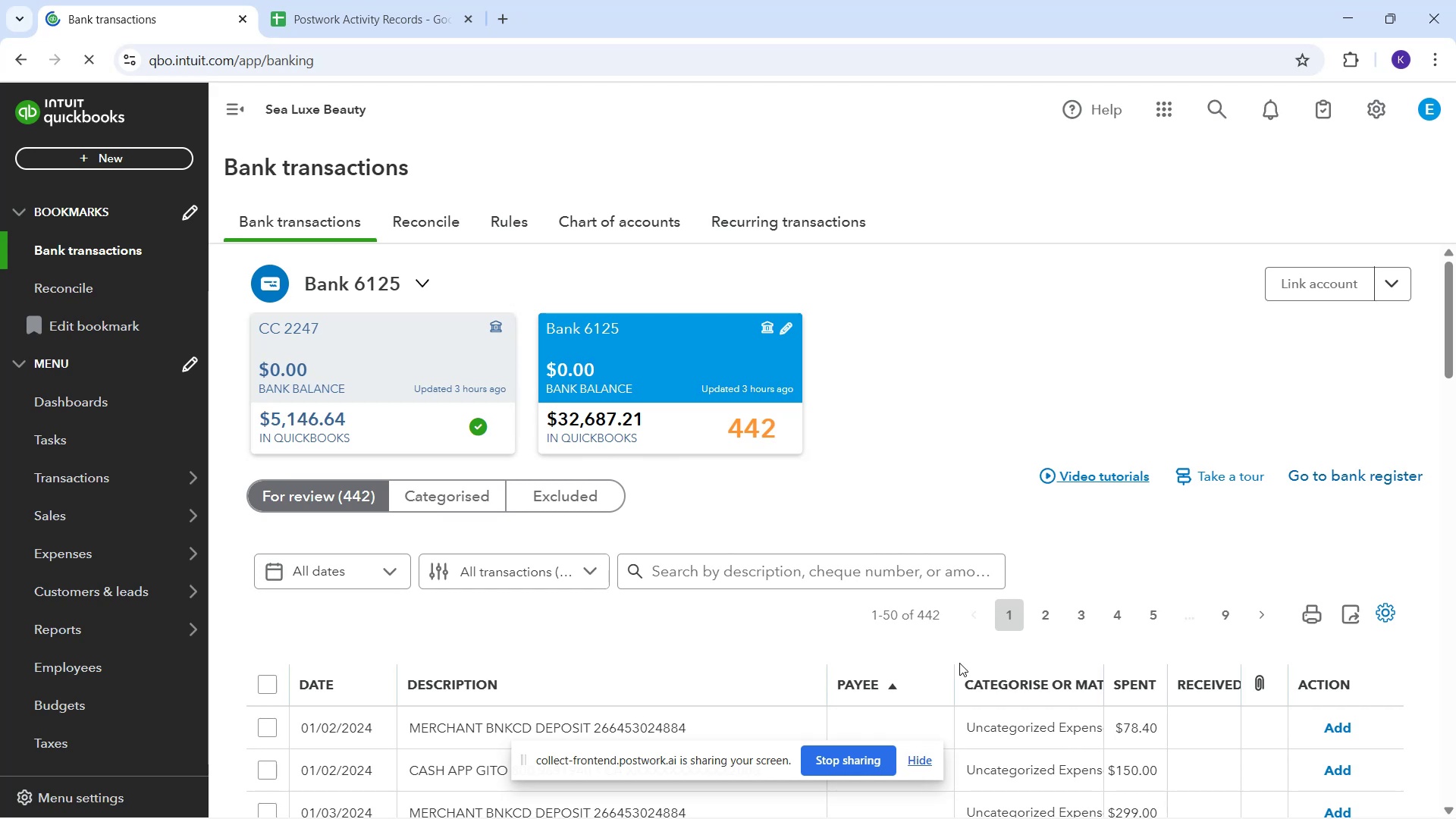 
scroll: coordinate [952, 653], scroll_direction: down, amount: 6.0
 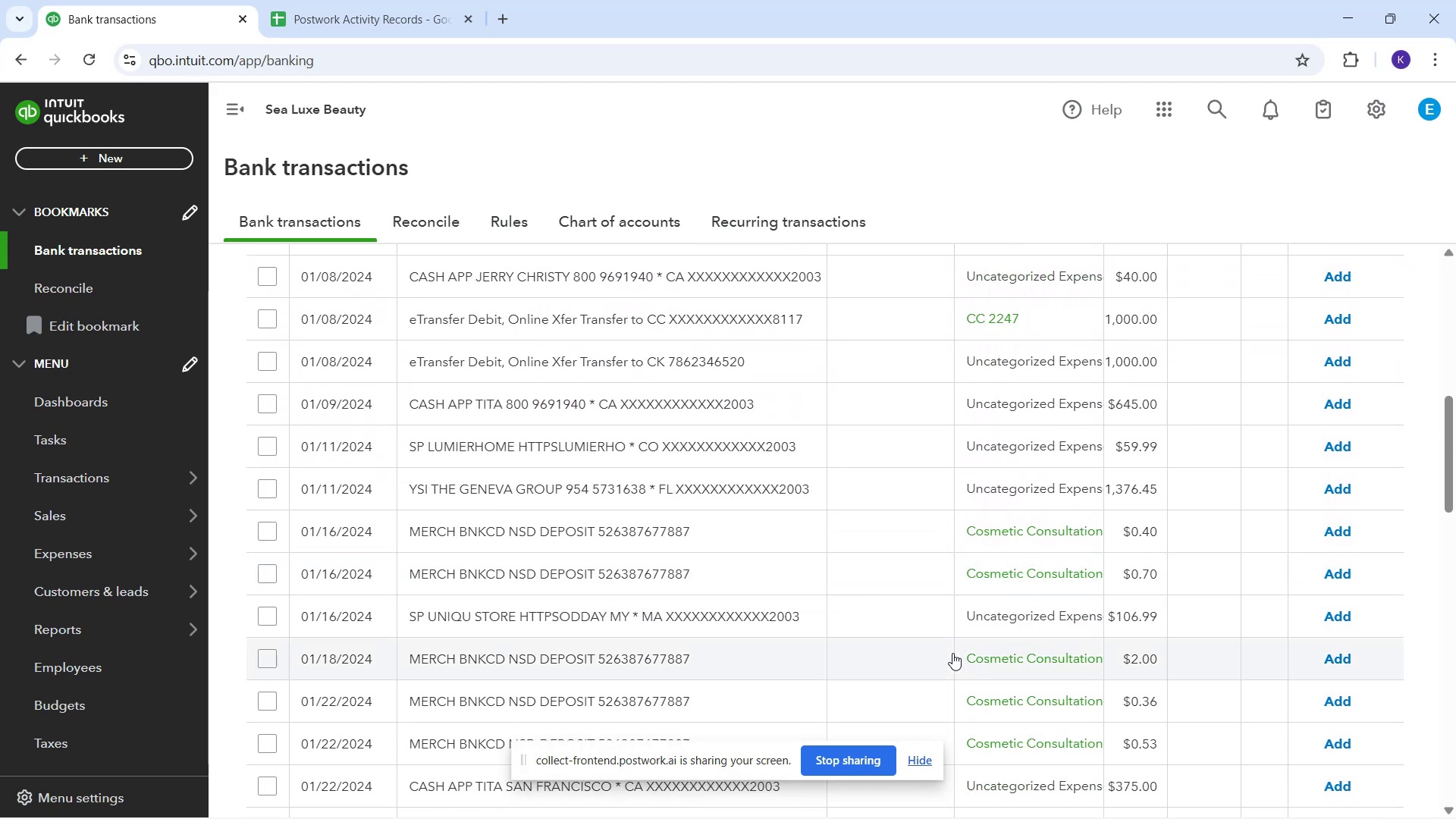 
scroll: coordinate [755, 617], scroll_direction: up, amount: 3.0
 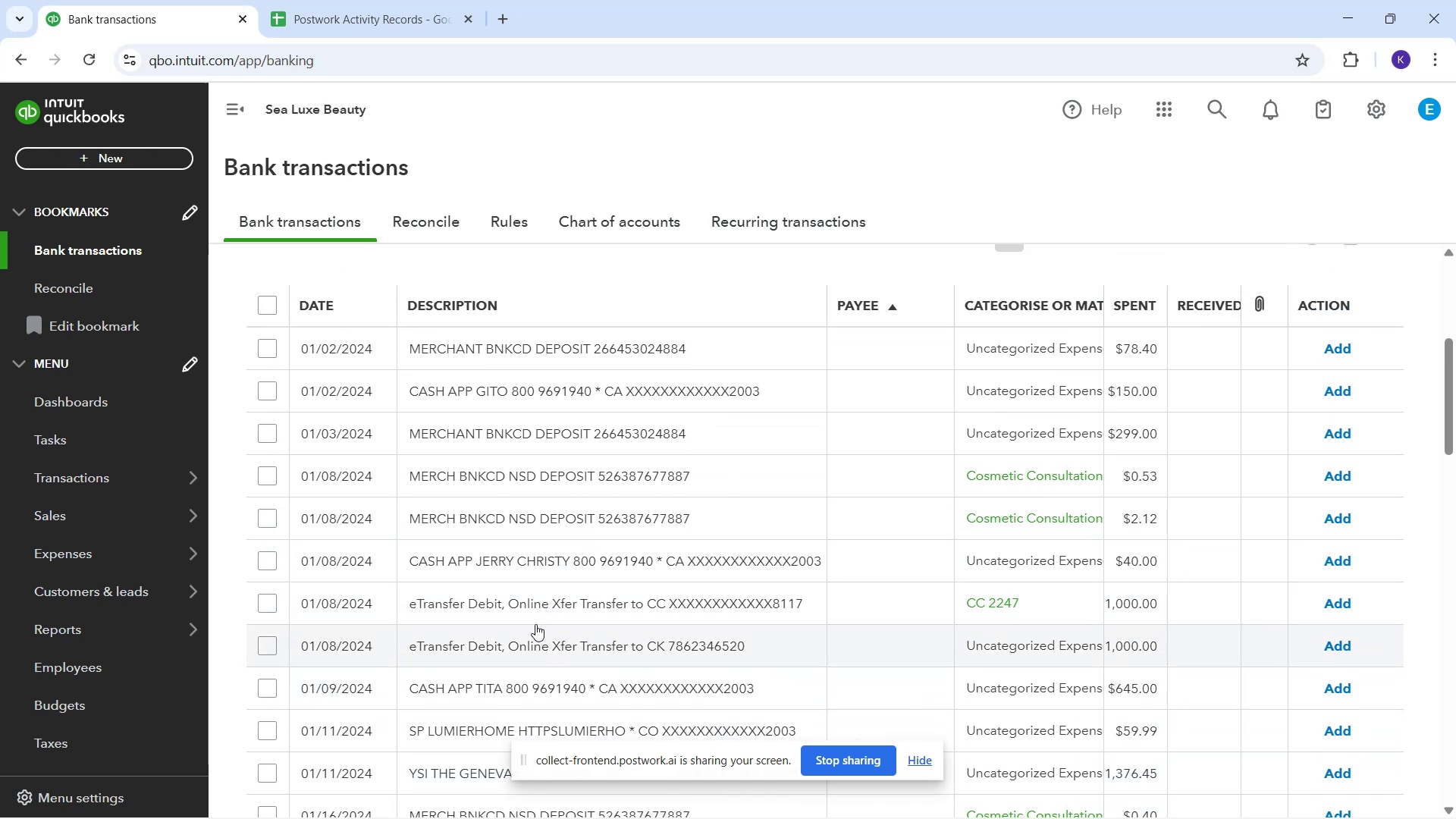 
scroll: coordinate [658, 535], scroll_direction: down, amount: 5.0
 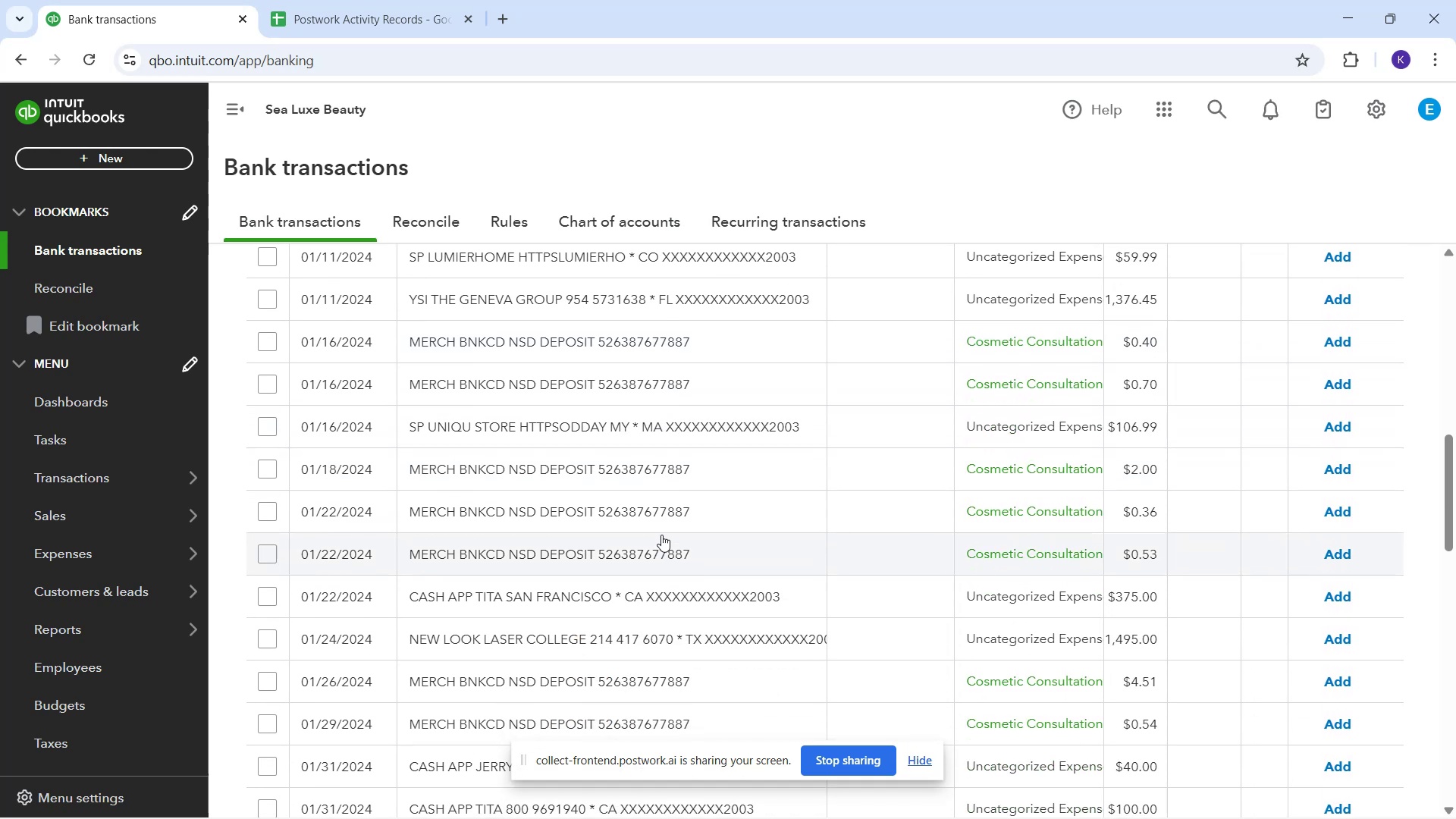 
scroll: coordinate [680, 613], scroll_direction: down, amount: 14.0
 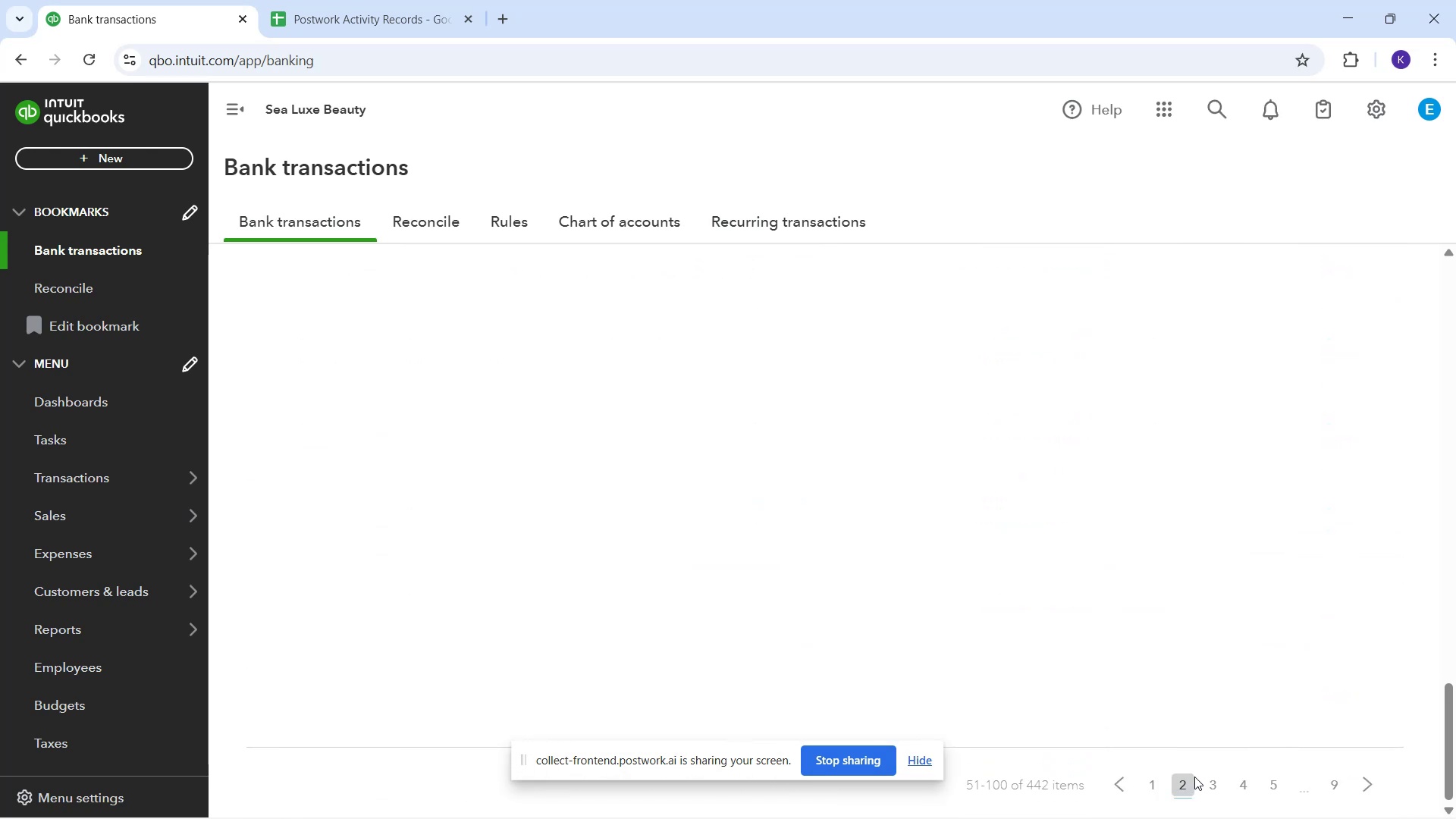 
wait(9.32)
 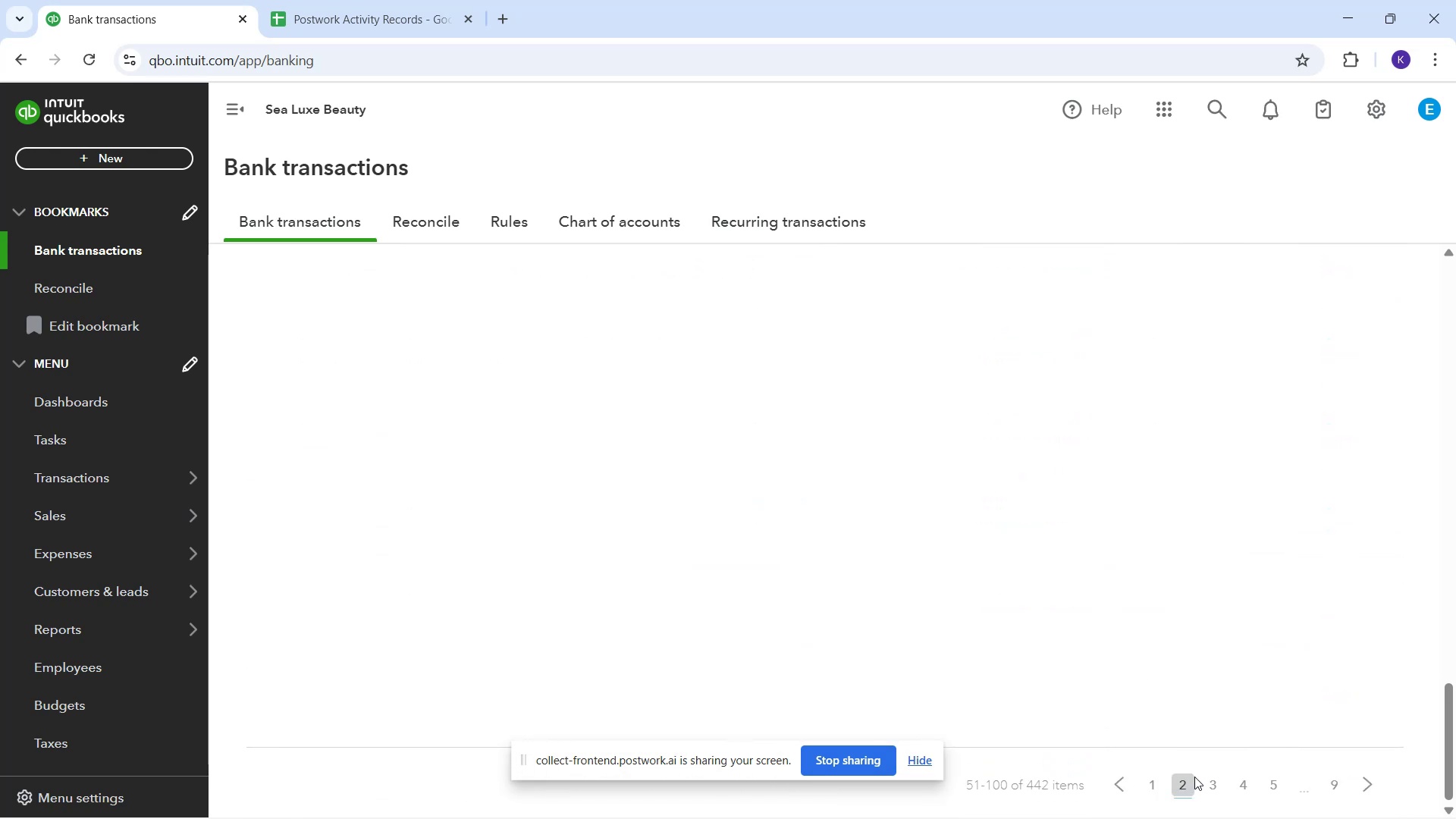 
scroll: coordinate [610, 635], scroll_direction: up, amount: 11.0
 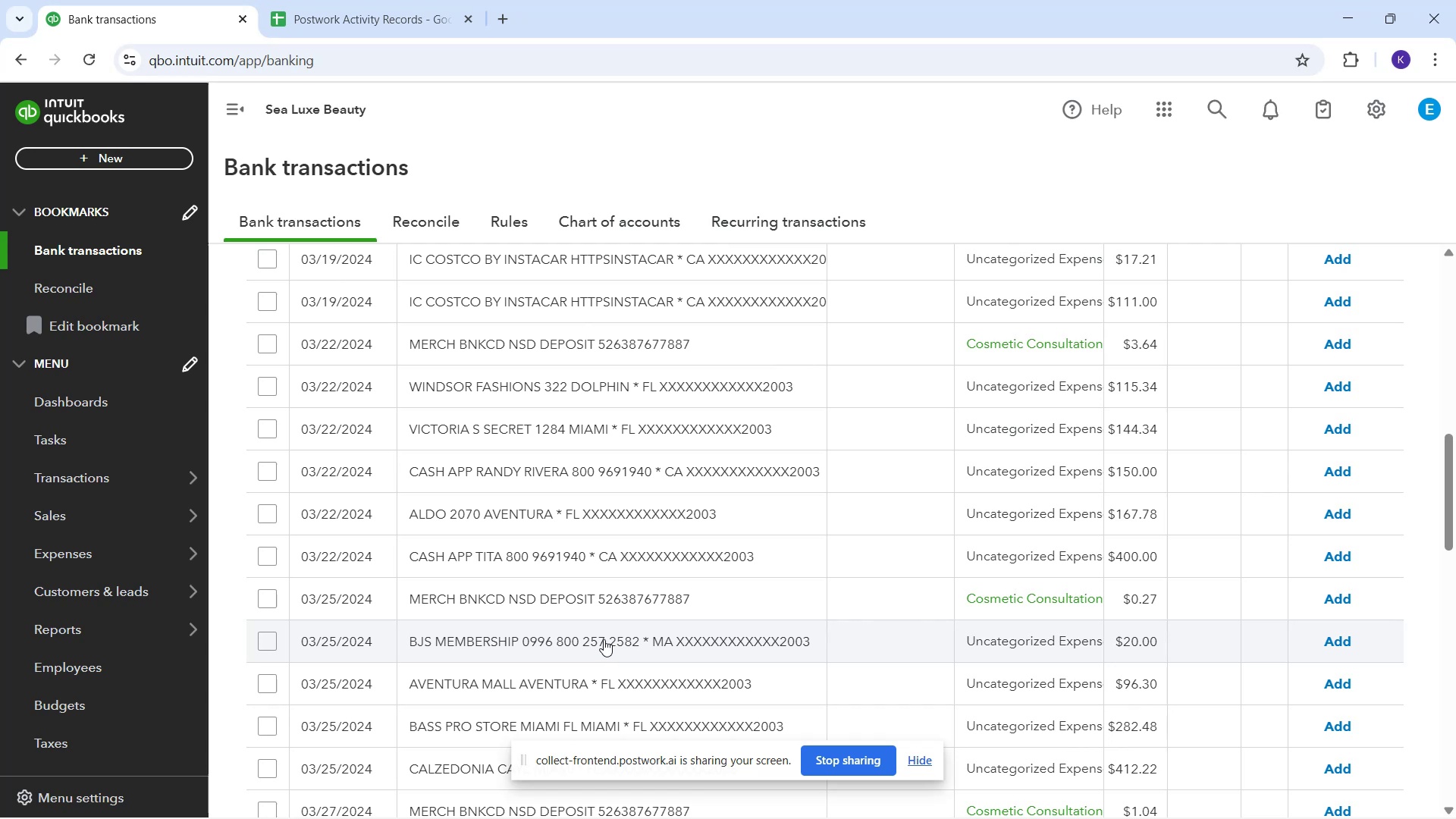 
scroll: coordinate [601, 632], scroll_direction: up, amount: 2.0
 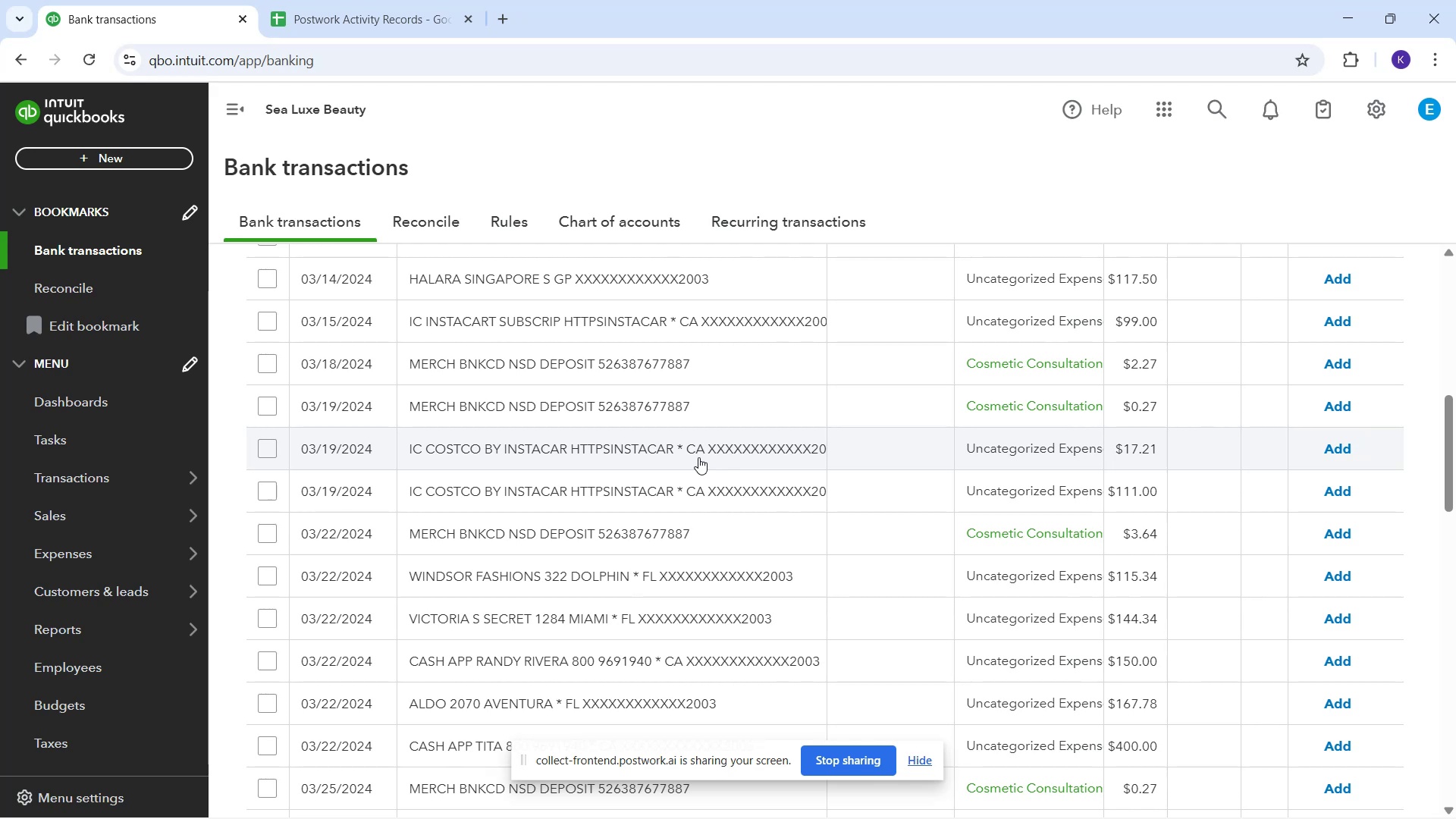 
wait(18.85)
 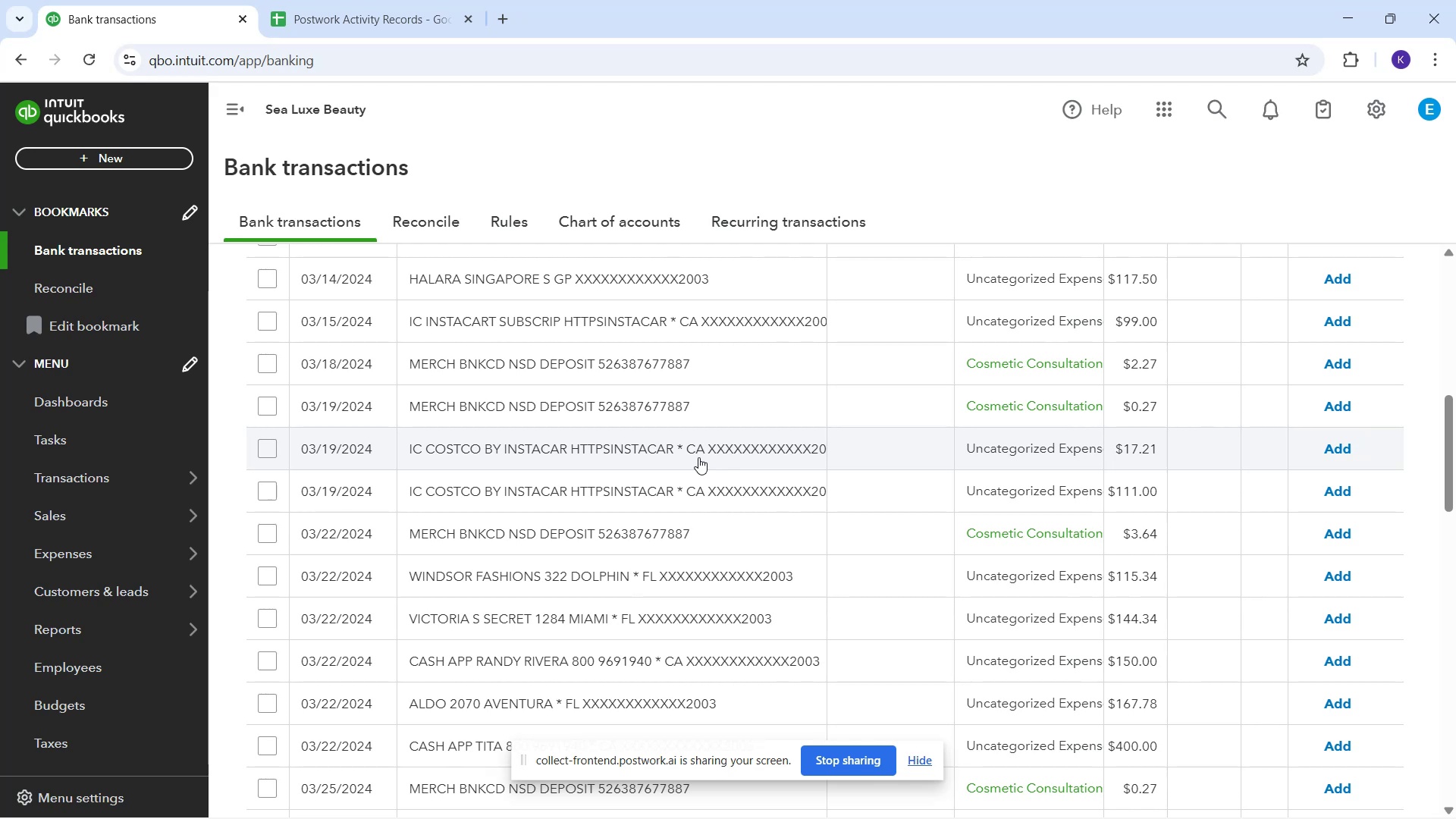 
double_click([88, 818])
 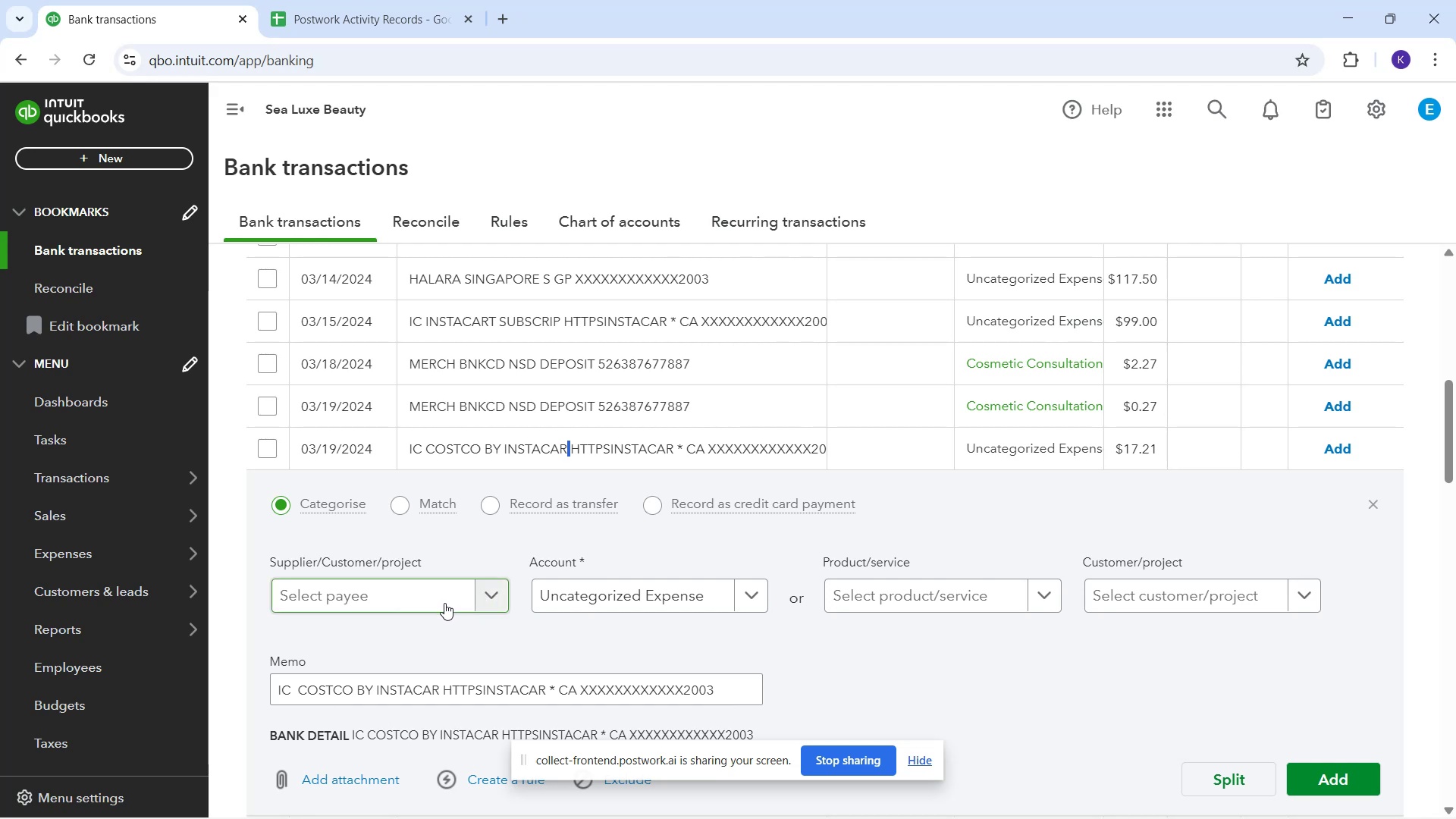 
wait(39.53)
 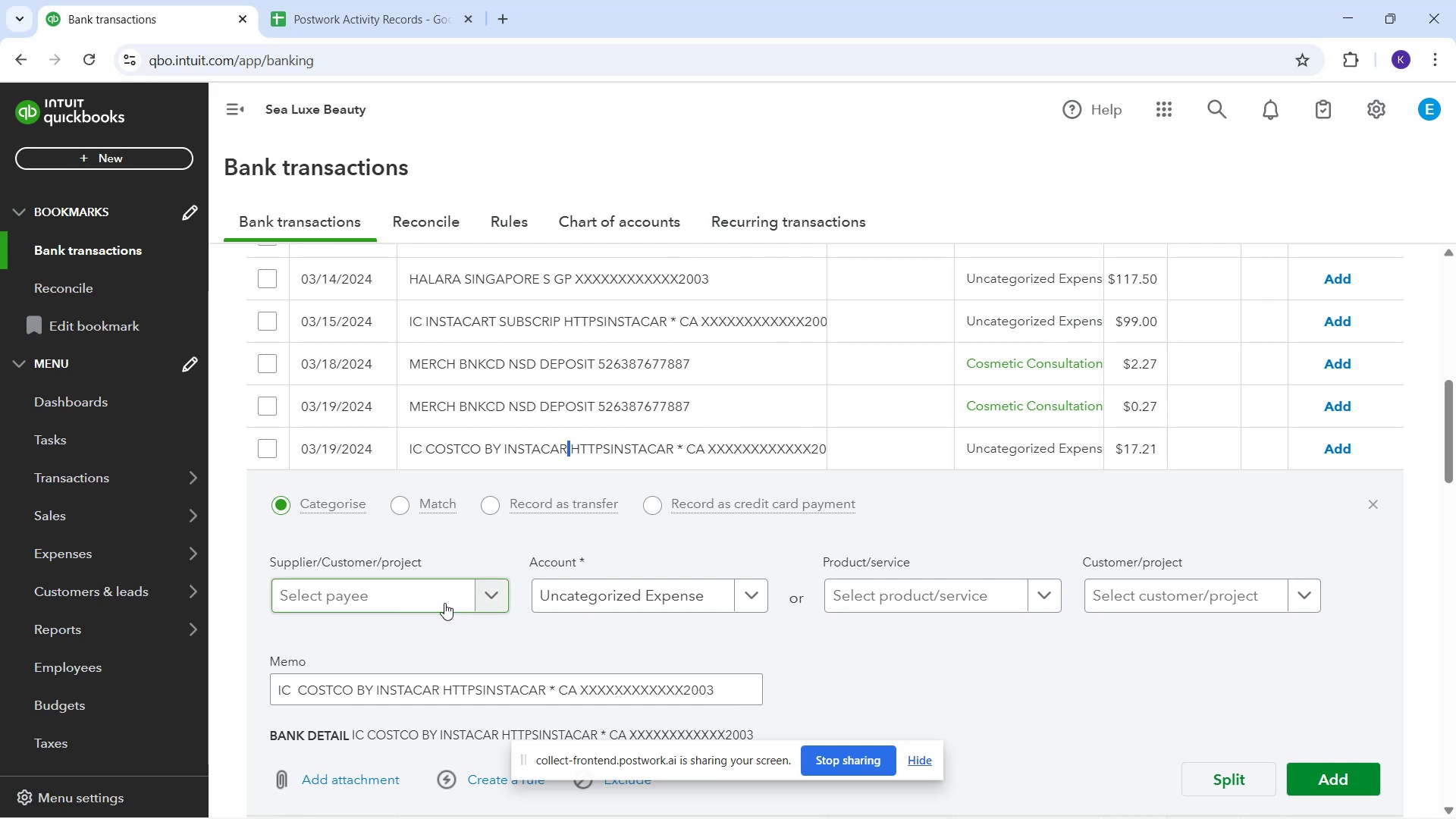 
left_click([595, 467])
 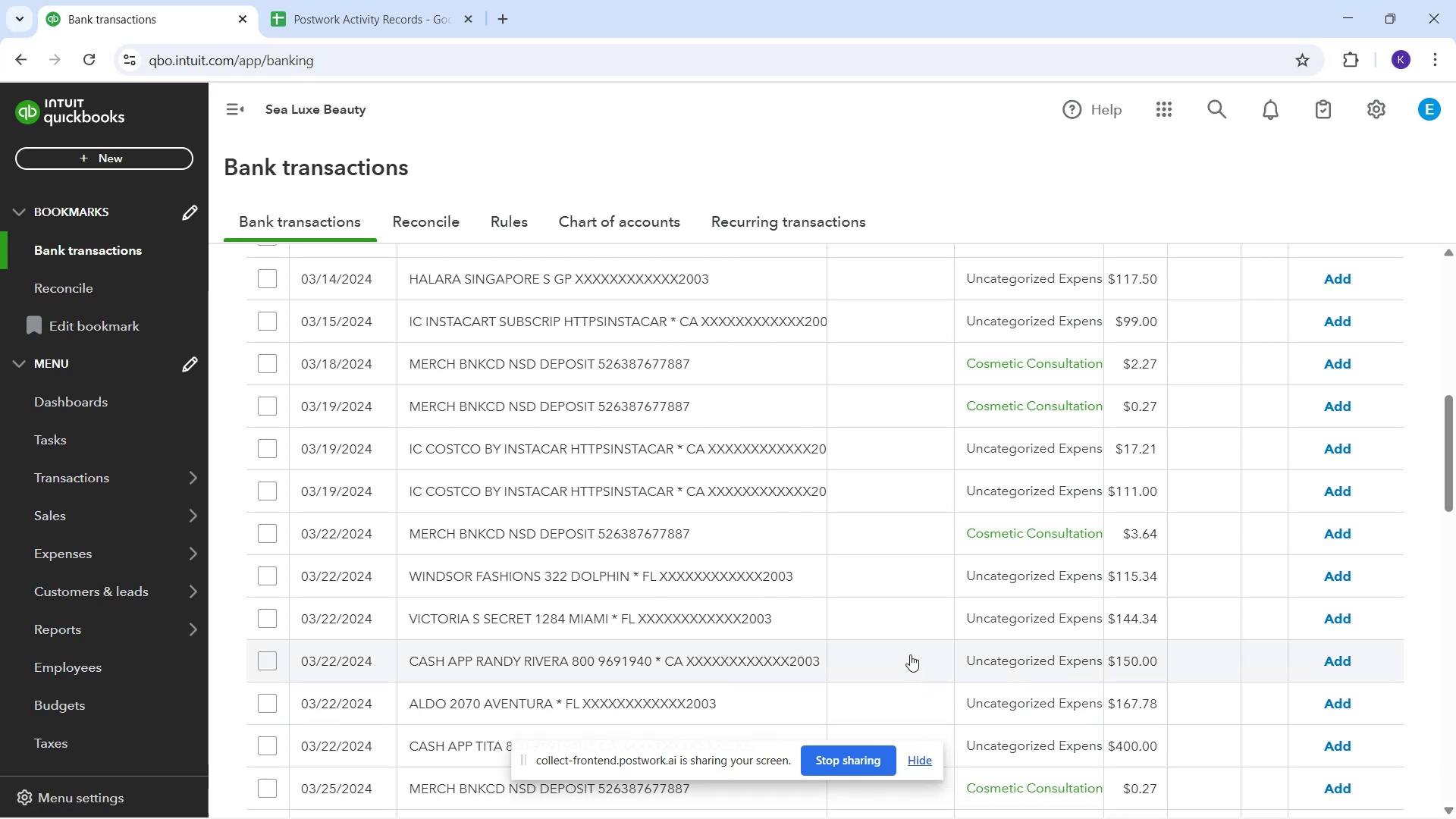 
wait(74.78)
 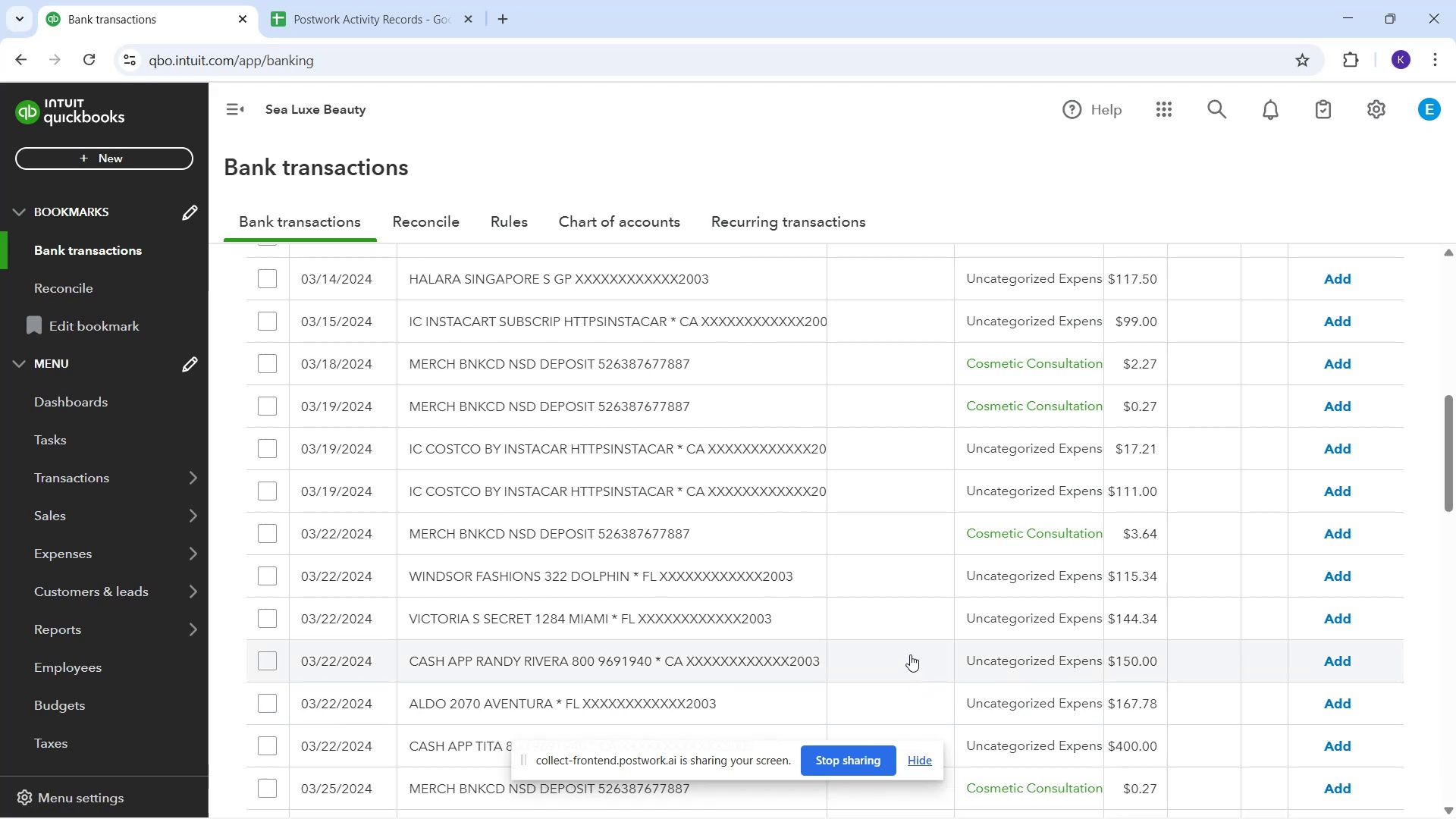 
left_click_drag(start_coordinate=[694, 446], to_coordinate=[701, 442])
 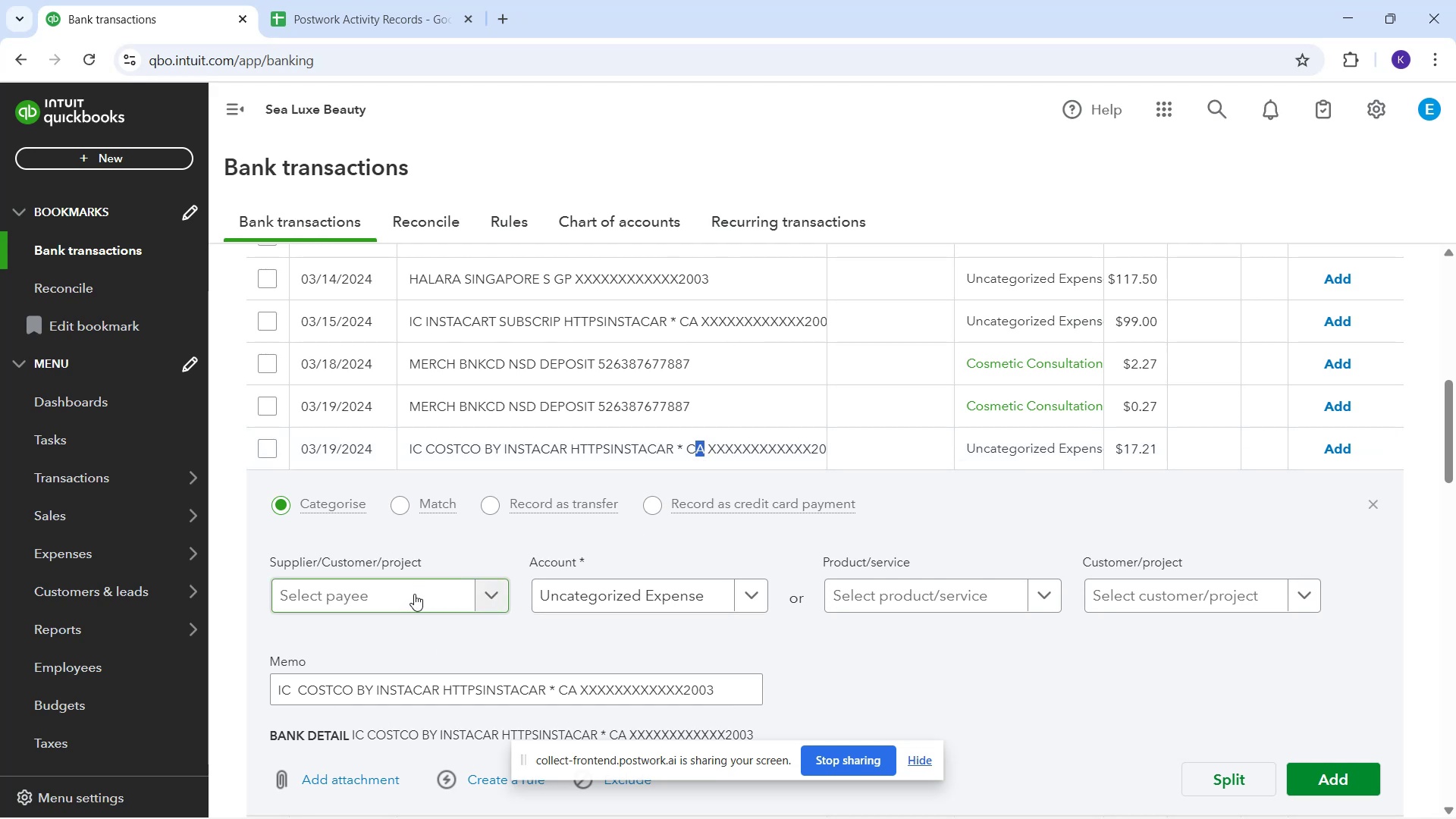 
wait(9.81)
 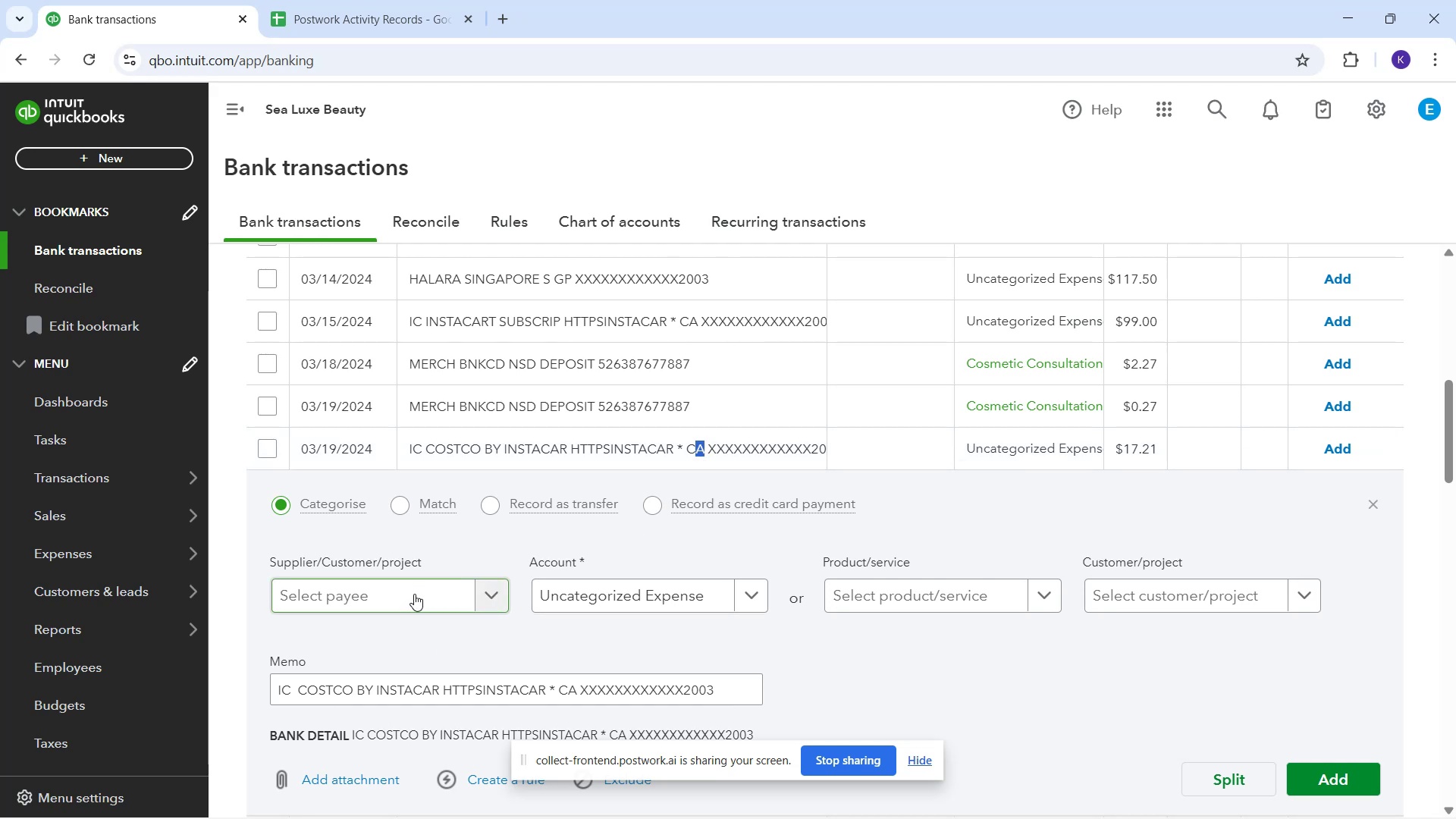 
key(C)
 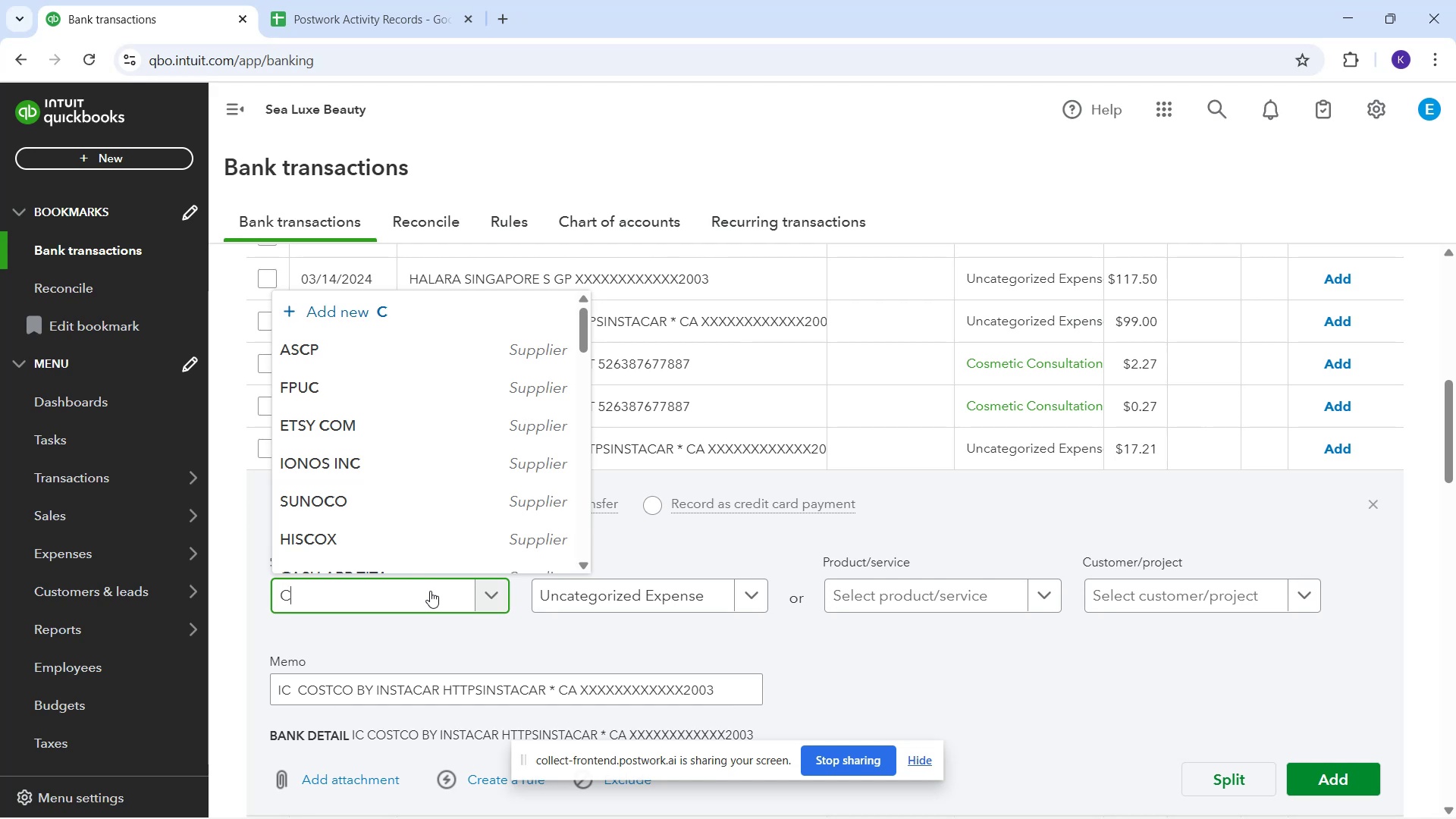 
wait(7.4)
 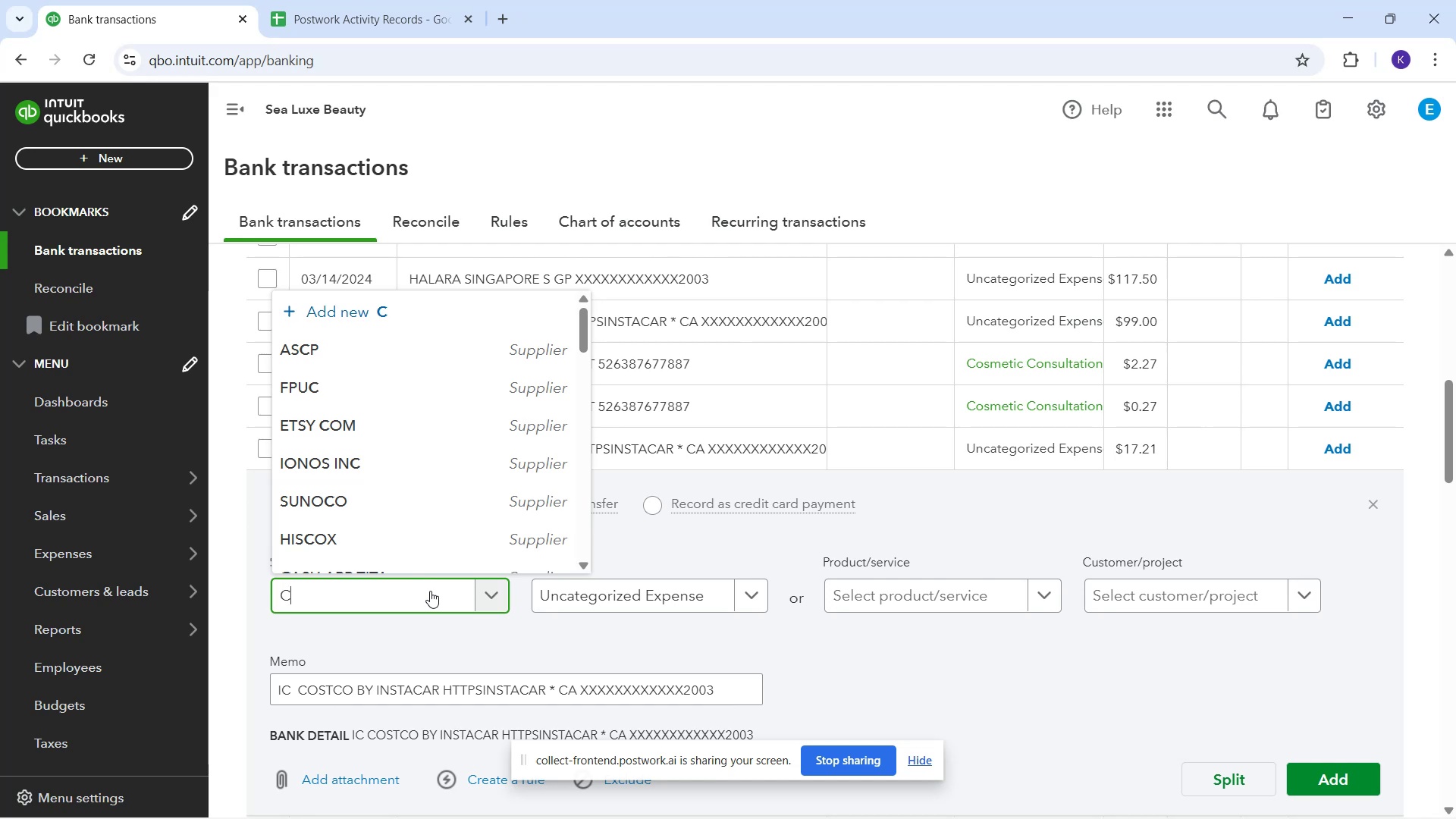 
type(ostco)
 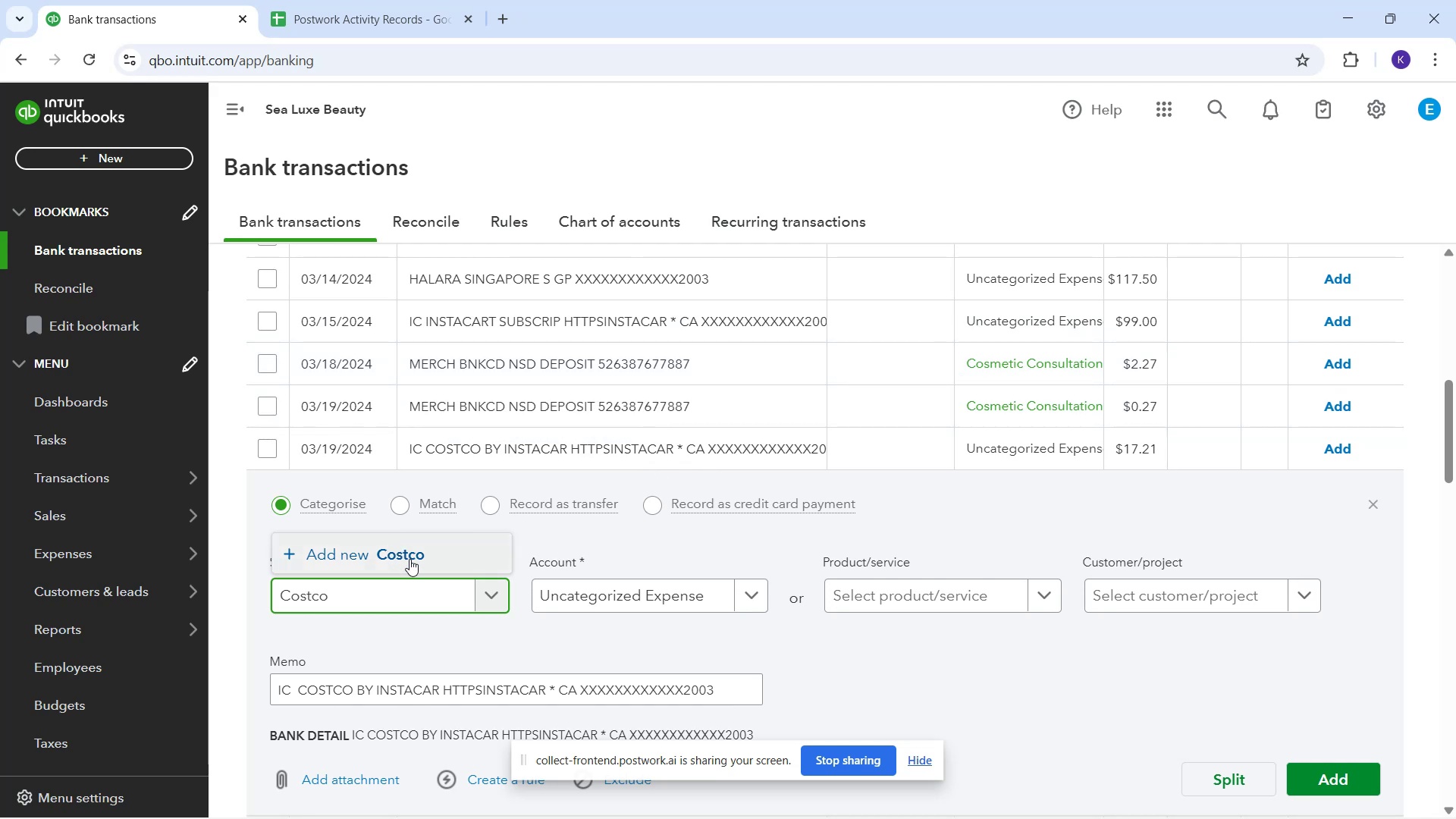 
wait(5.53)
 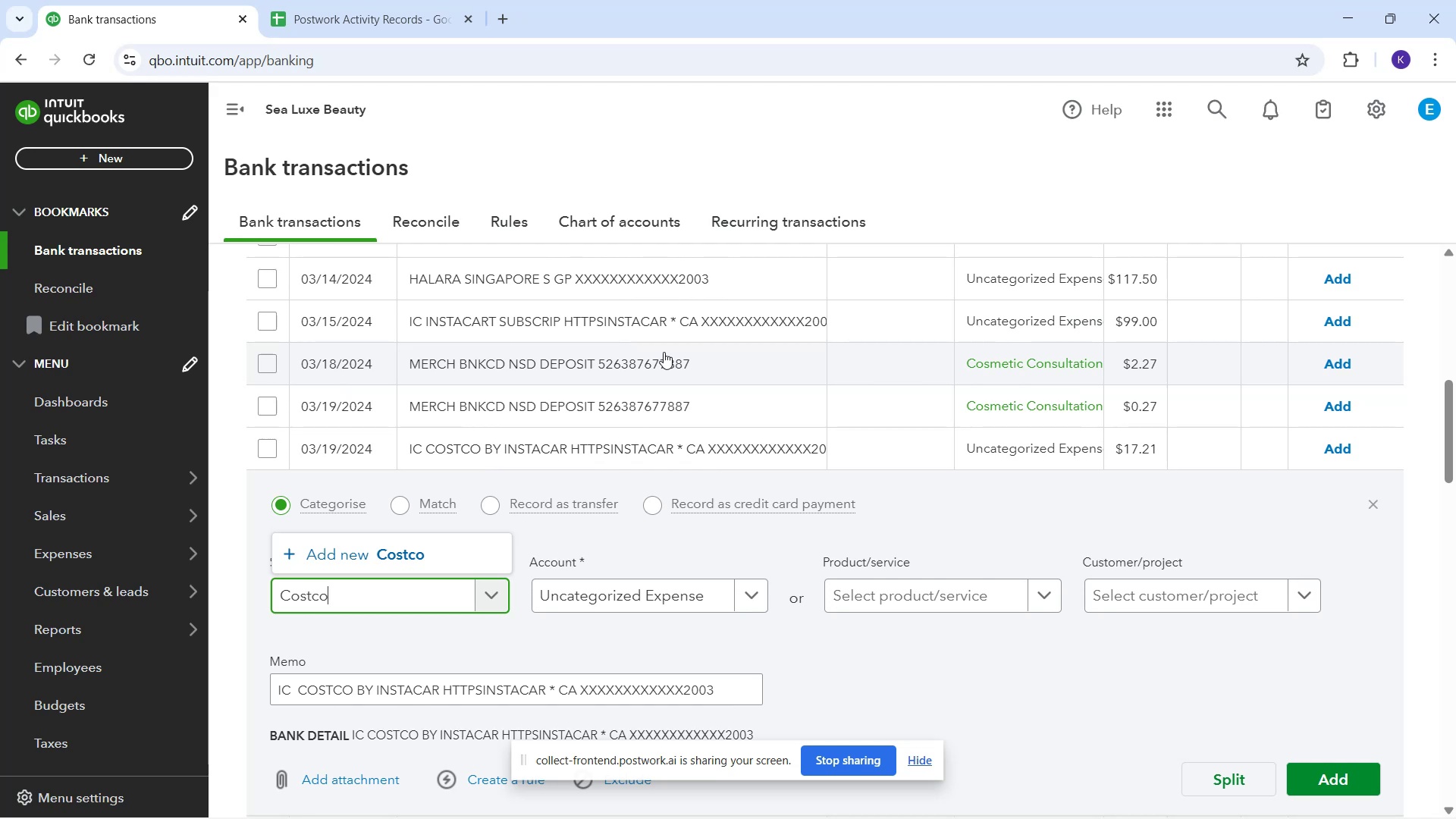 
left_click([410, 559])
 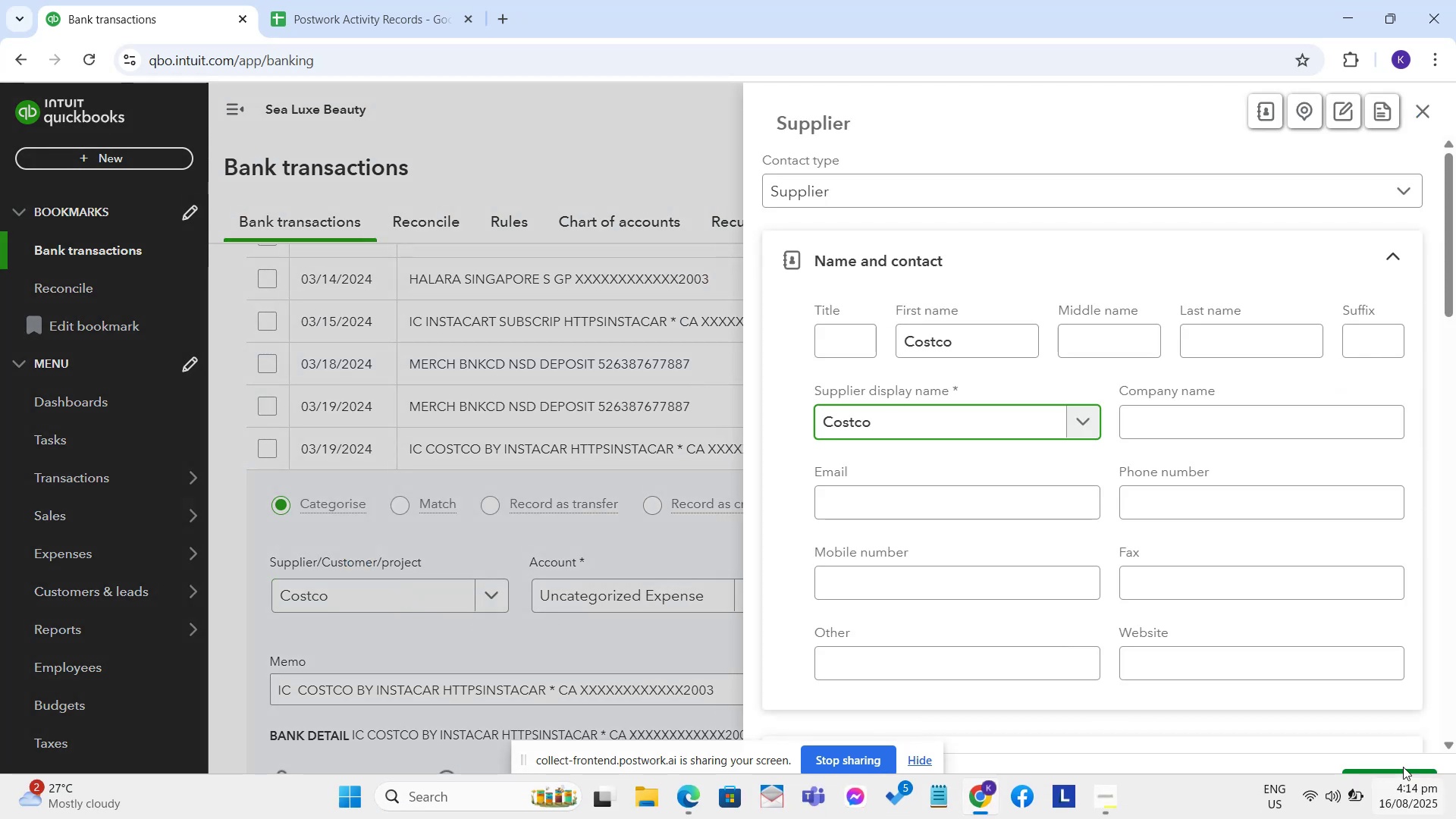 
wait(5.52)
 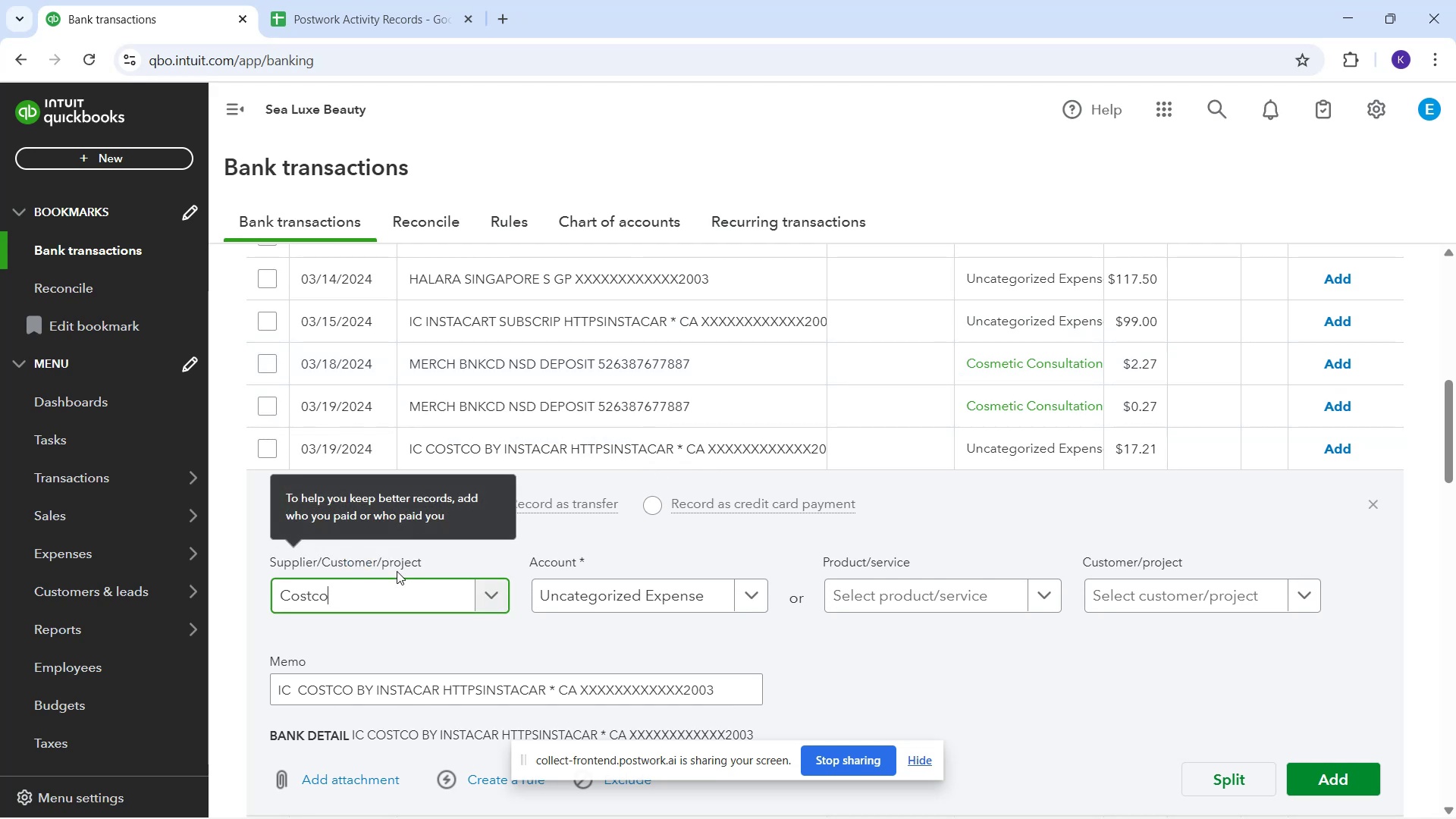 
left_click([1388, 781])
 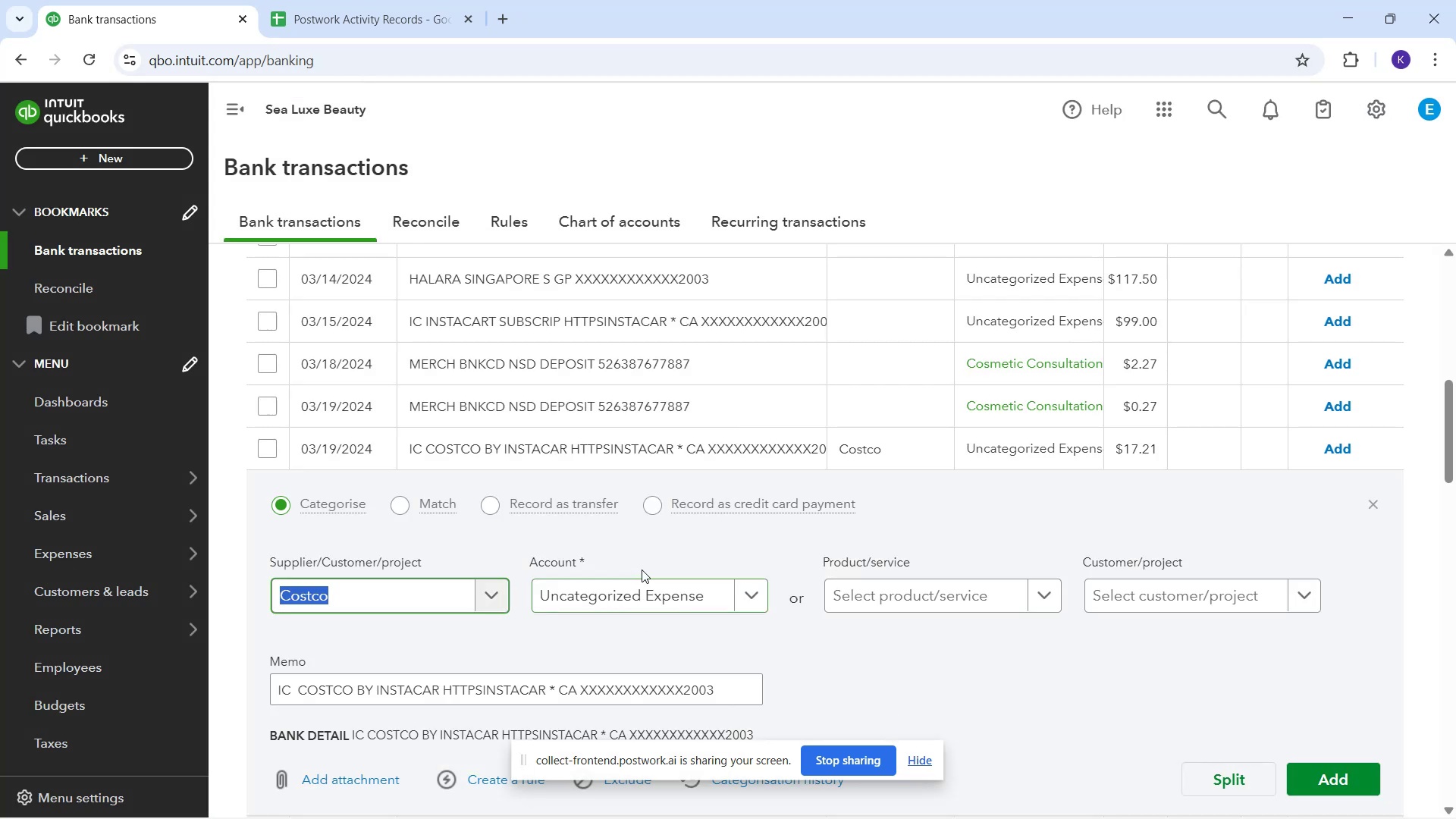 
left_click([656, 591])
 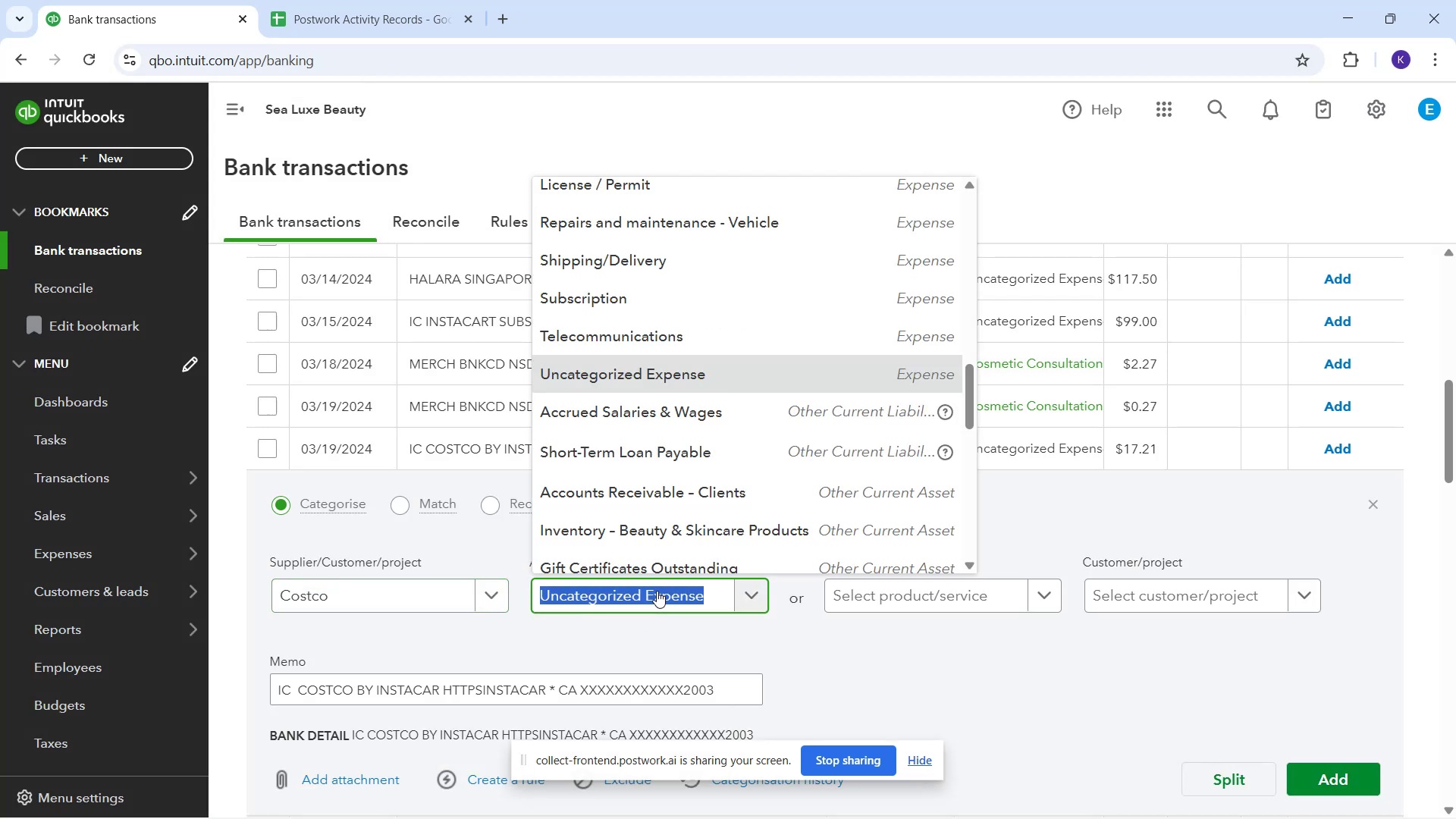 
type(ge)
 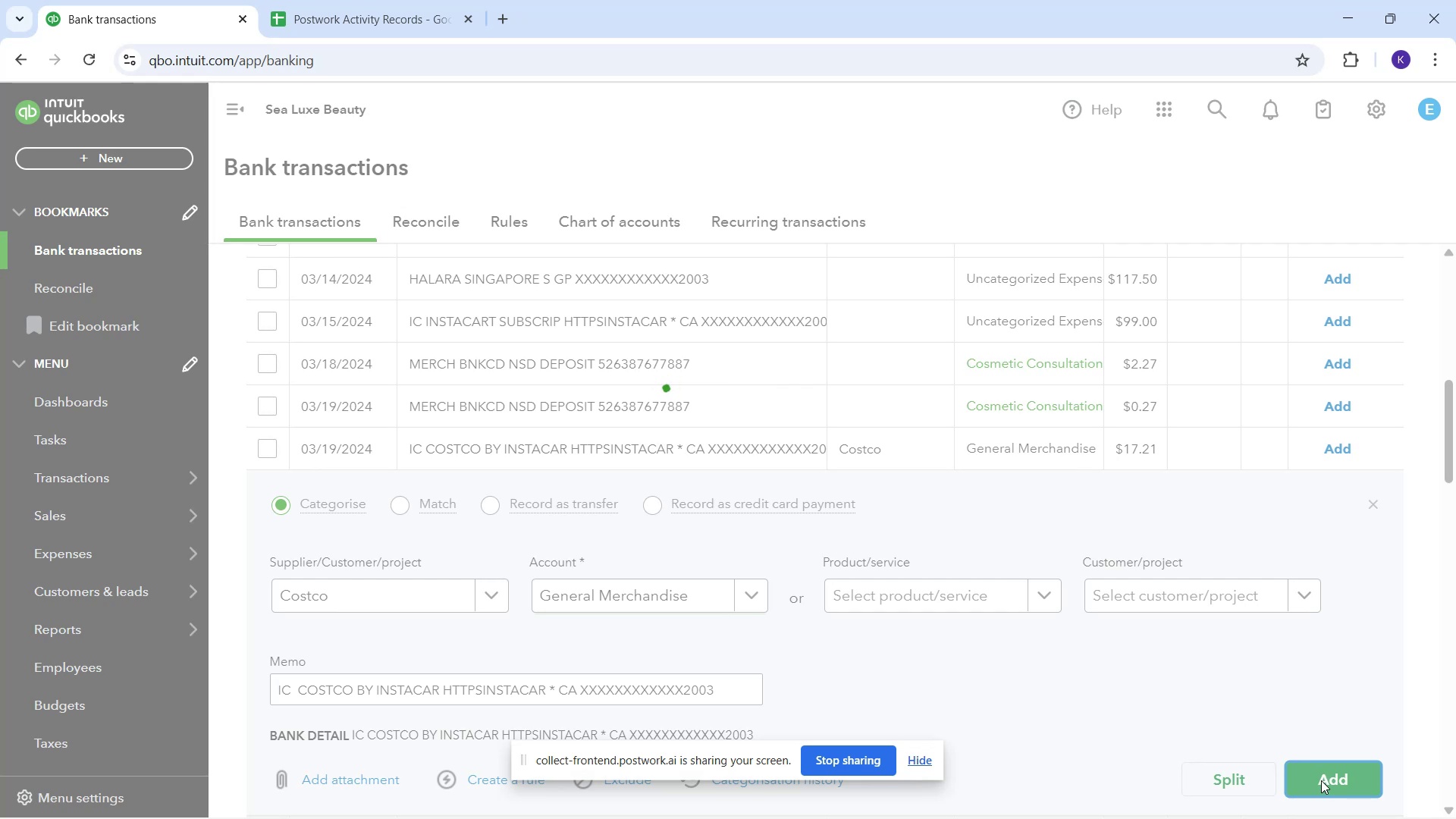 
wait(16.6)
 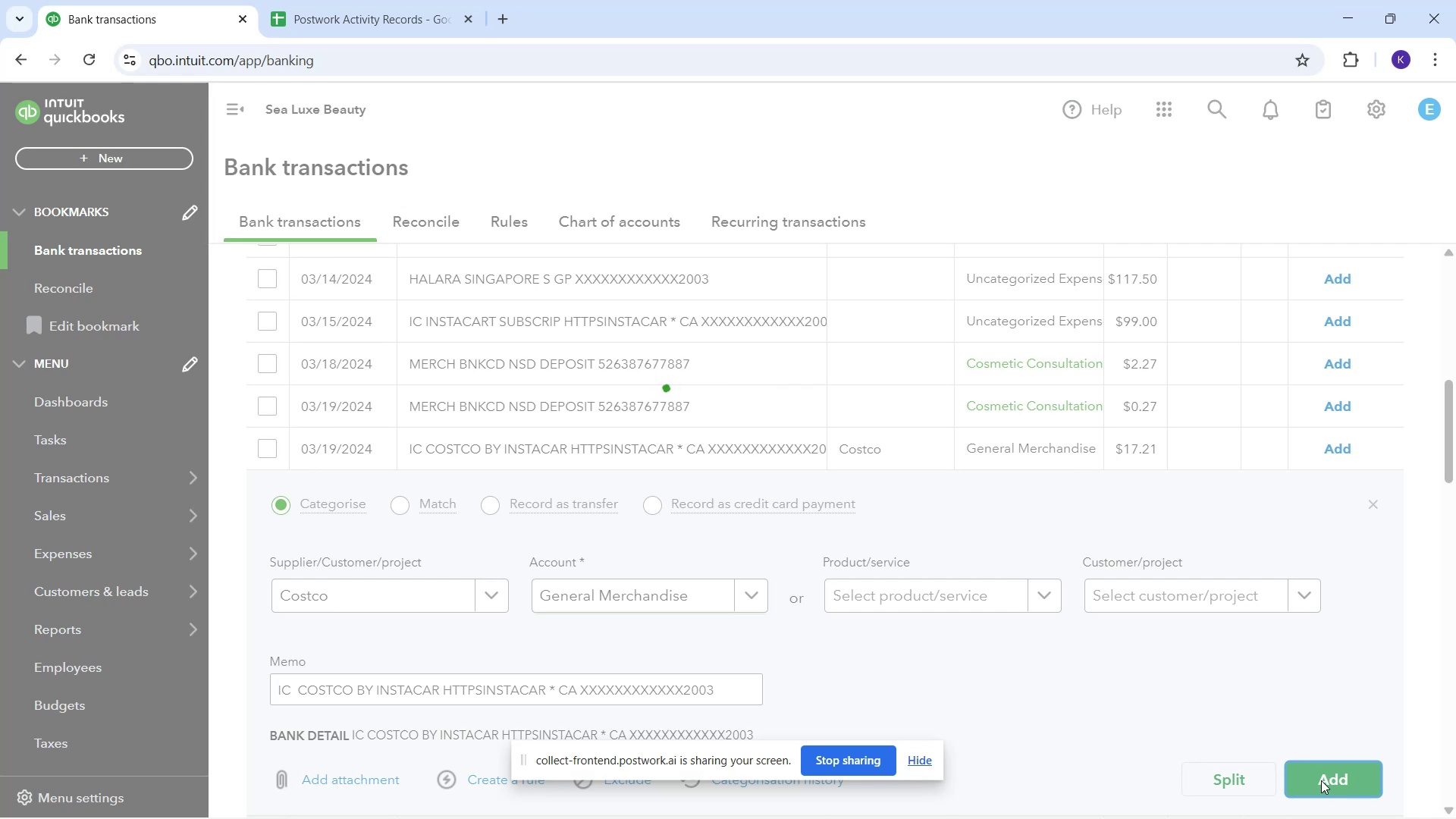 
scroll: coordinate [713, 618], scroll_direction: down, amount: 1.0
 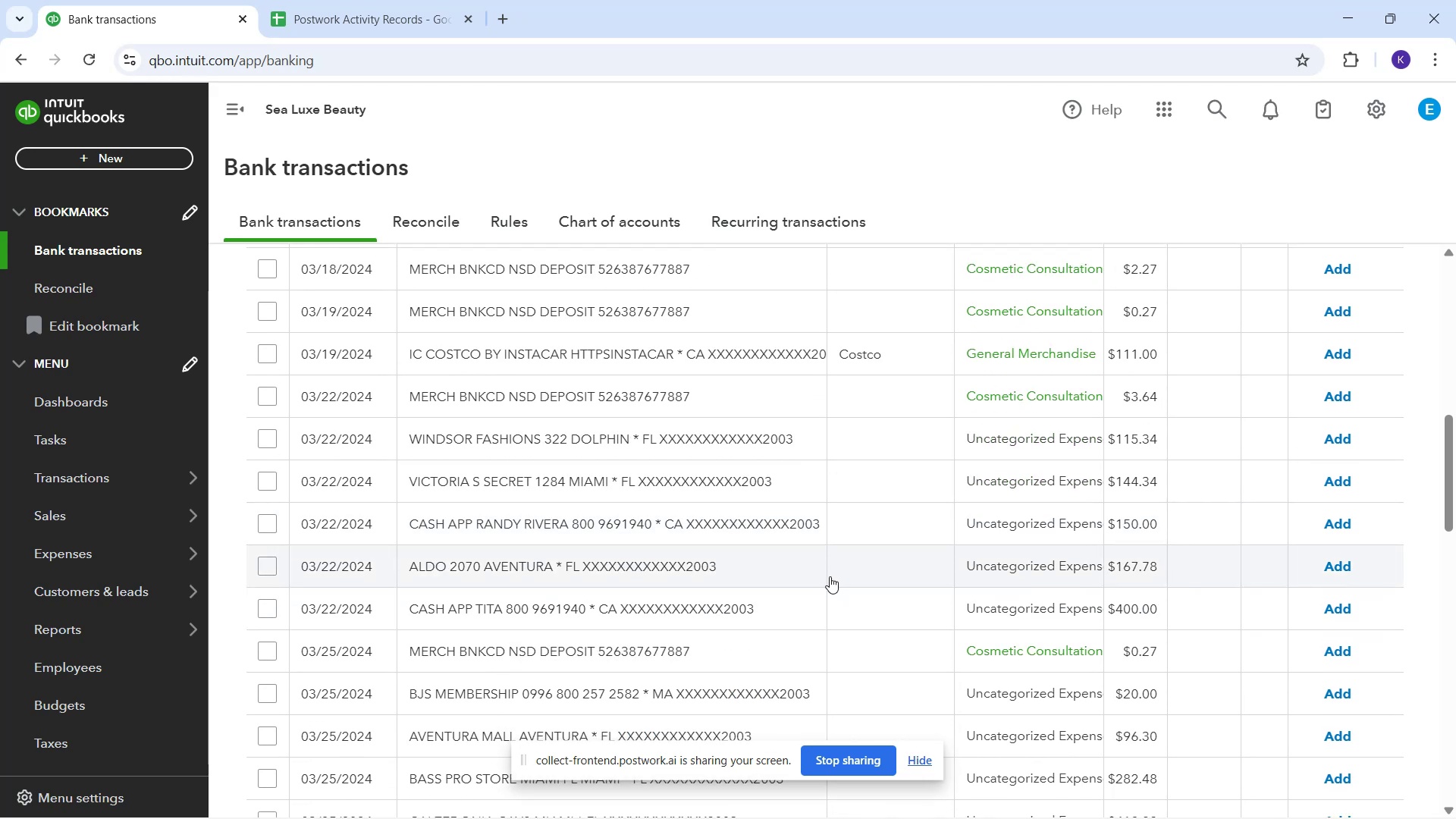 
scroll: coordinate [610, 491], scroll_direction: up, amount: 7.0
 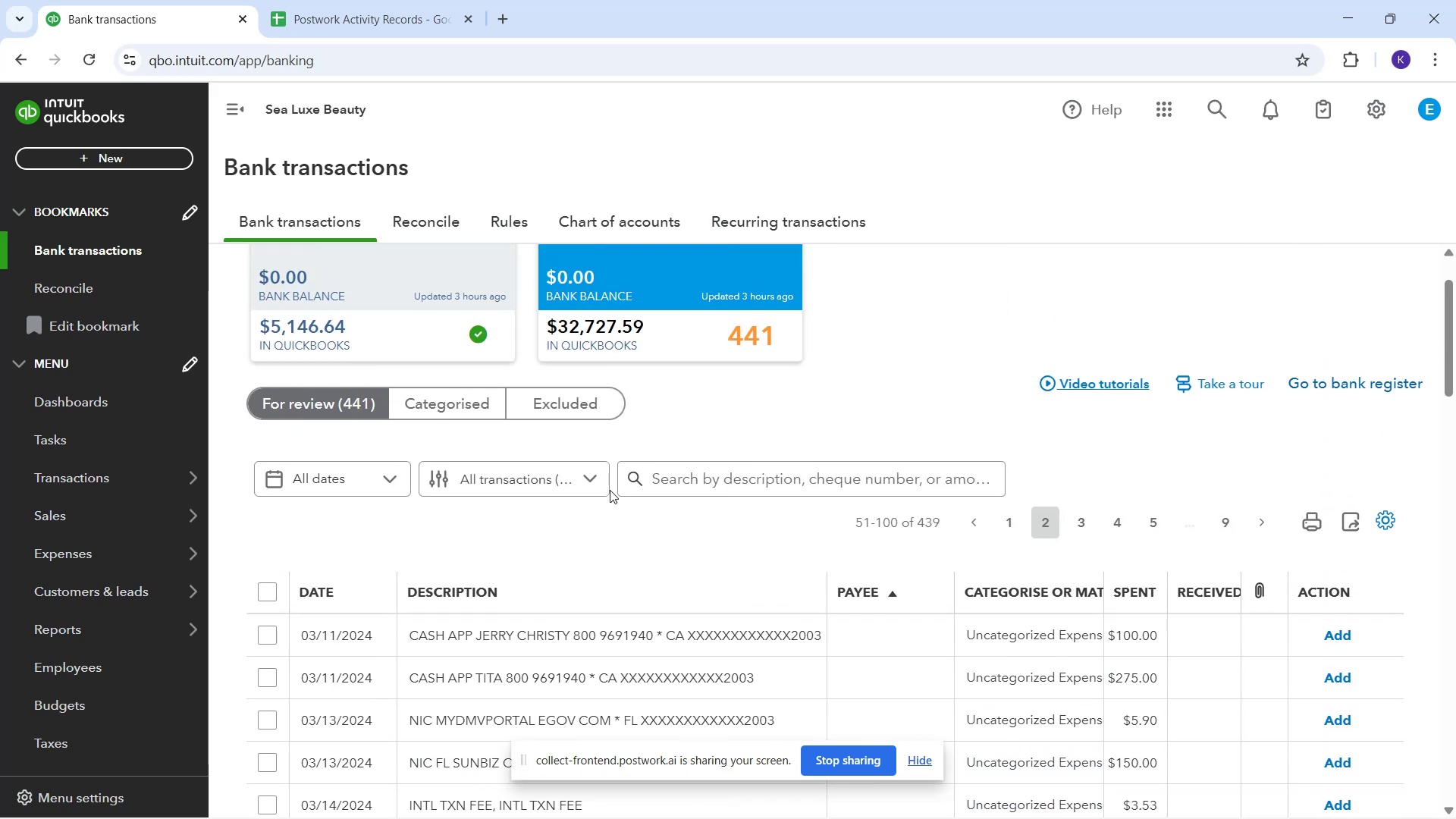 
scroll: coordinate [613, 496], scroll_direction: down, amount: 6.0
 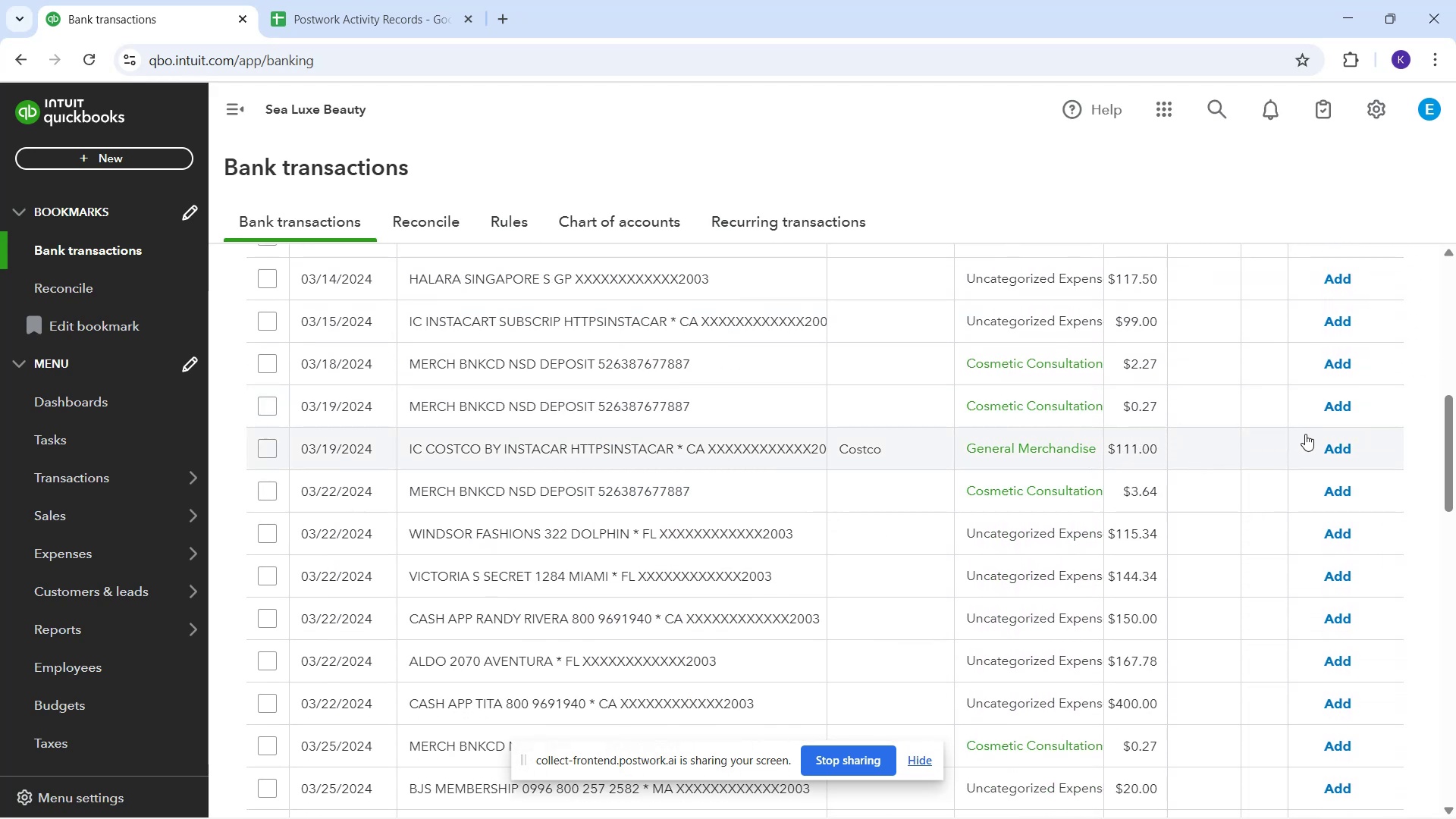 
left_click([1339, 448])
 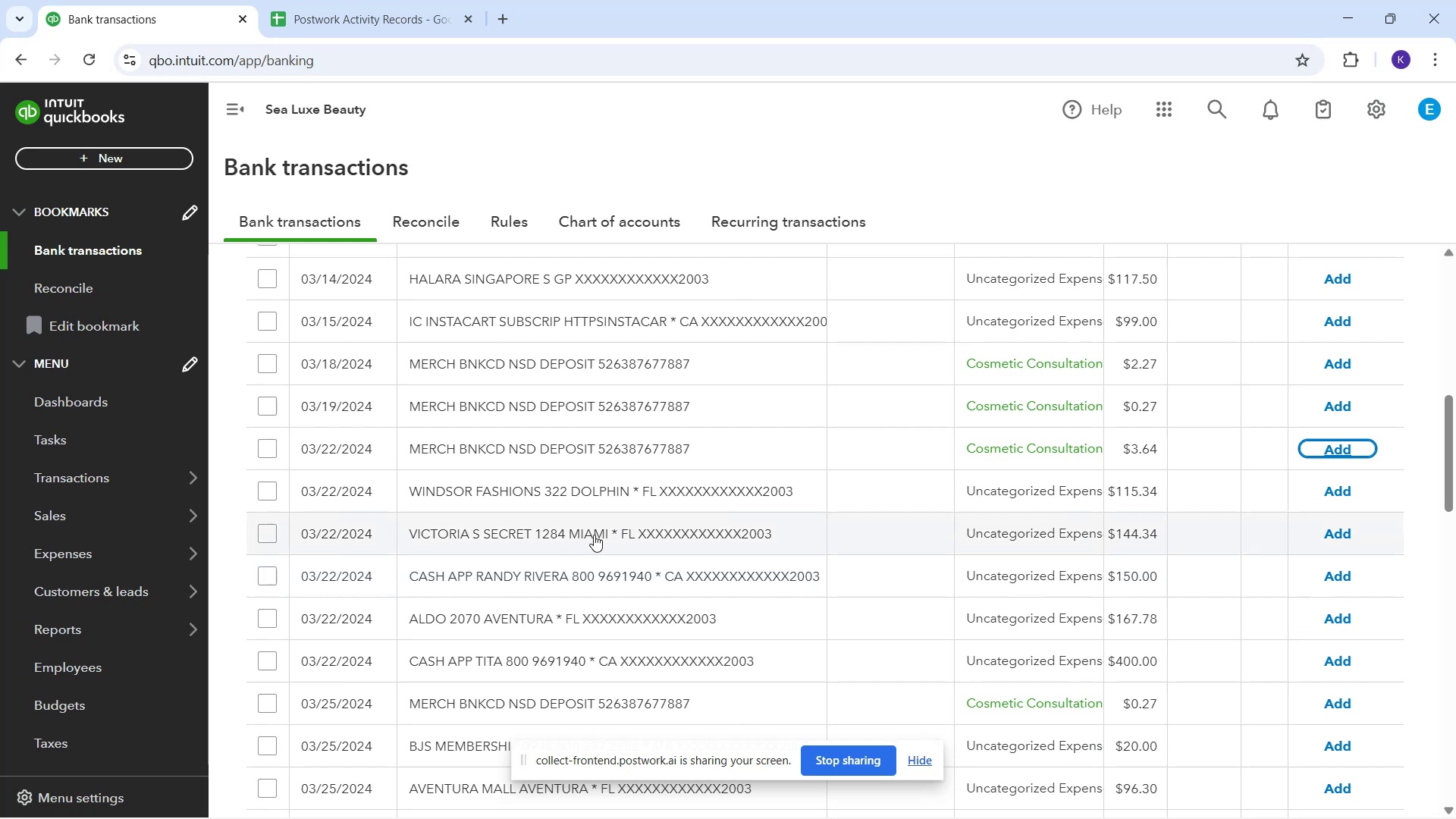 
wait(12.45)
 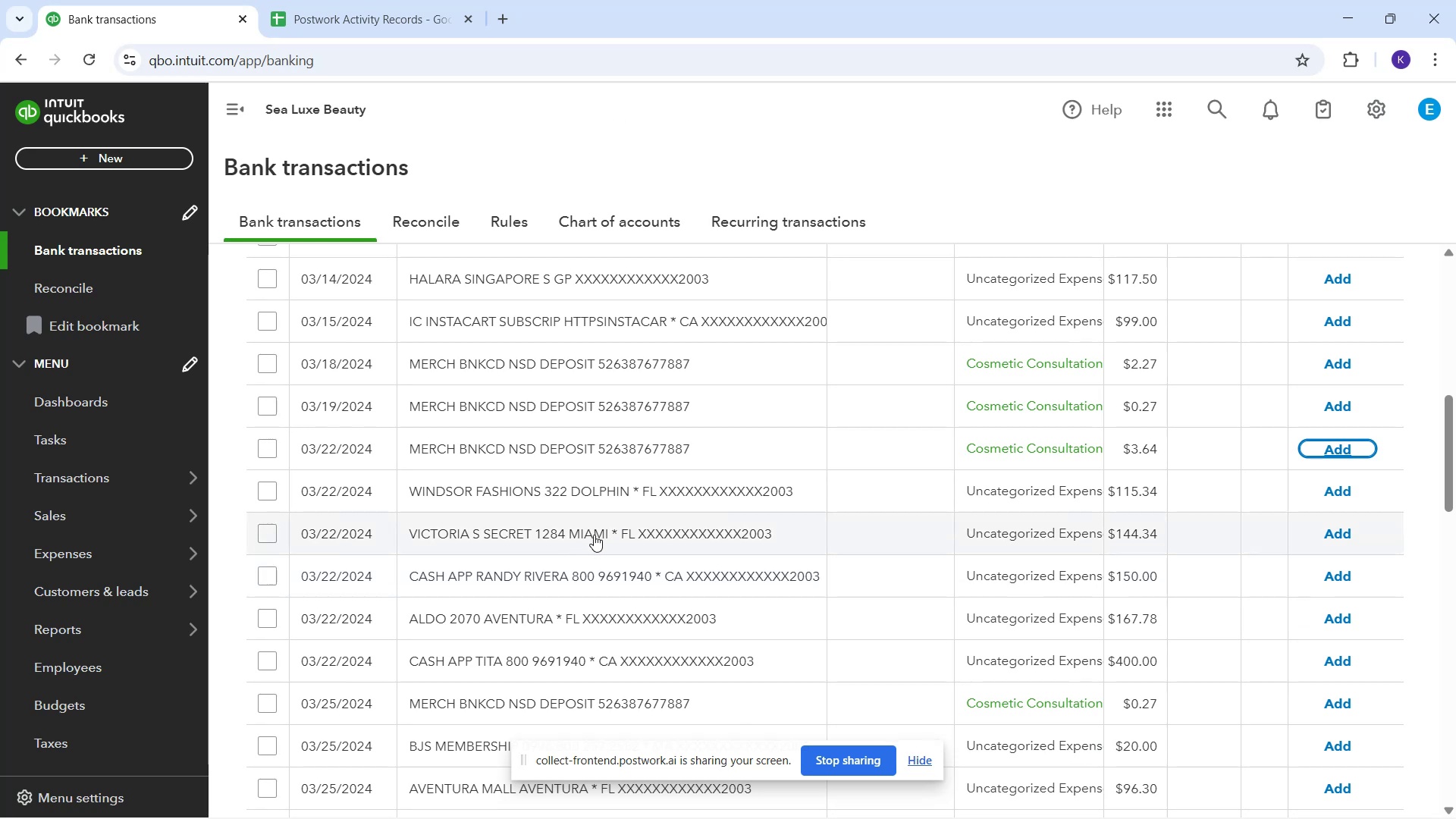 
scroll: coordinate [671, 525], scroll_direction: down, amount: 4.0
 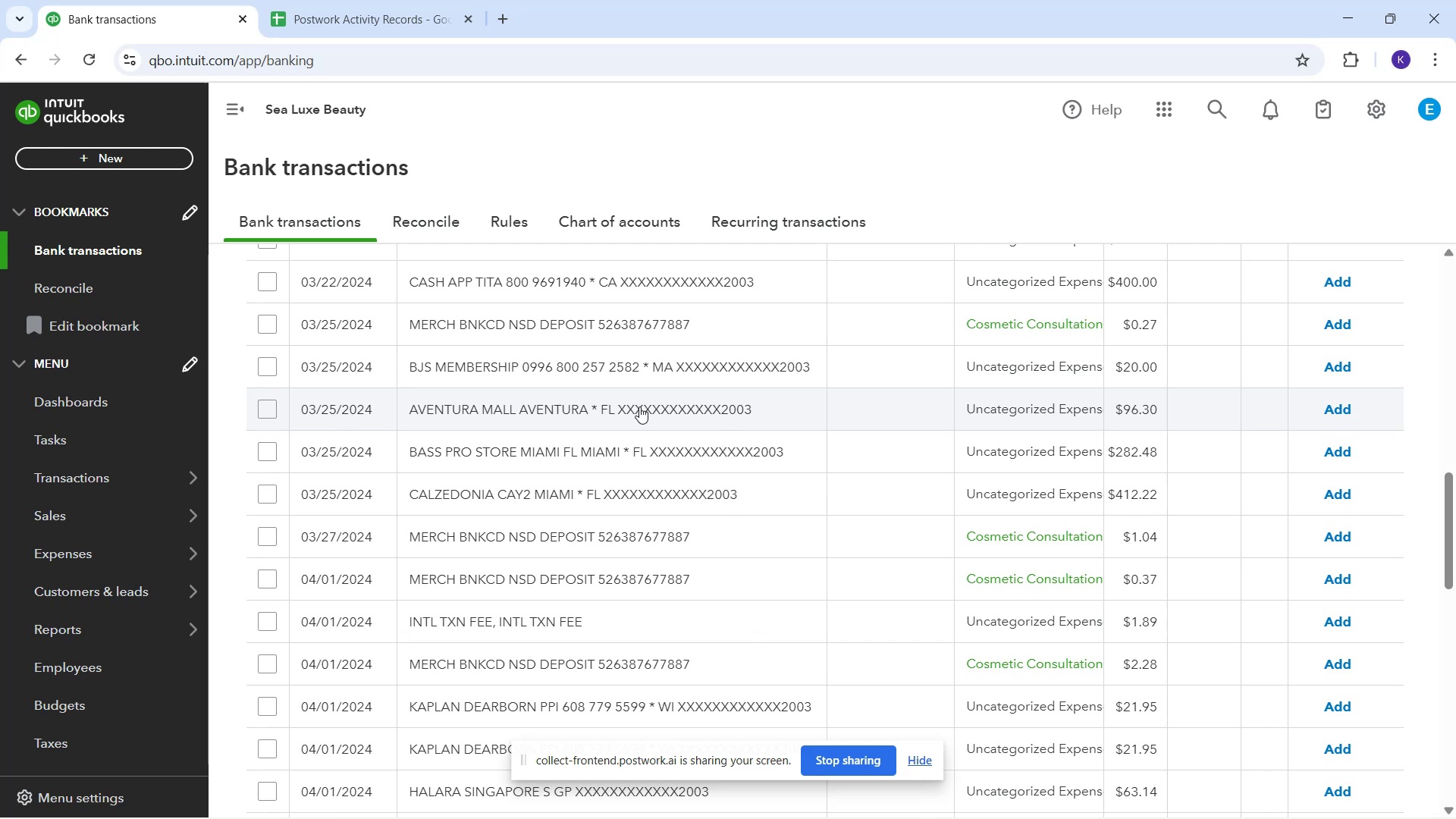 
wait(20.2)
 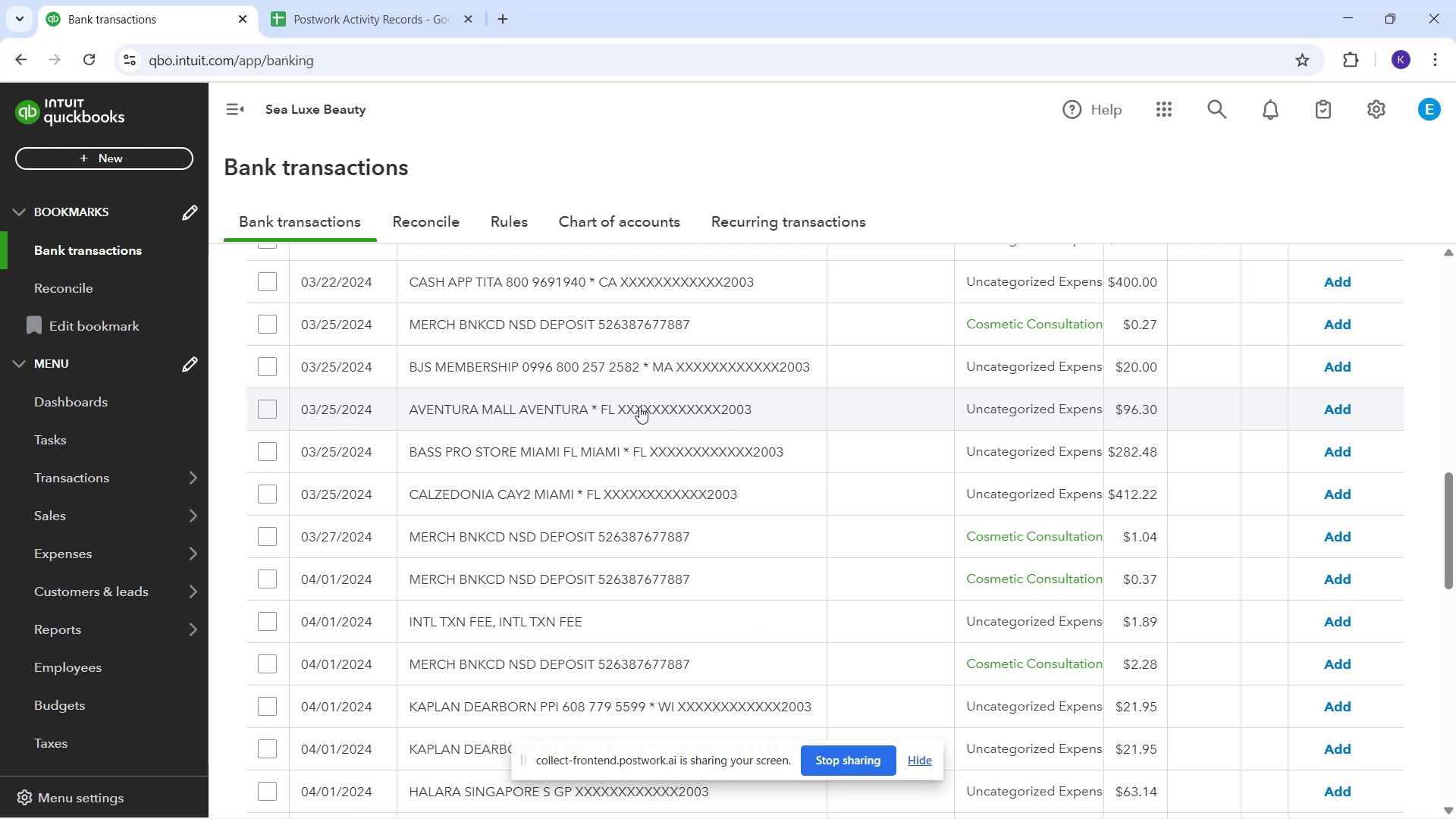 
left_click([592, 414])
 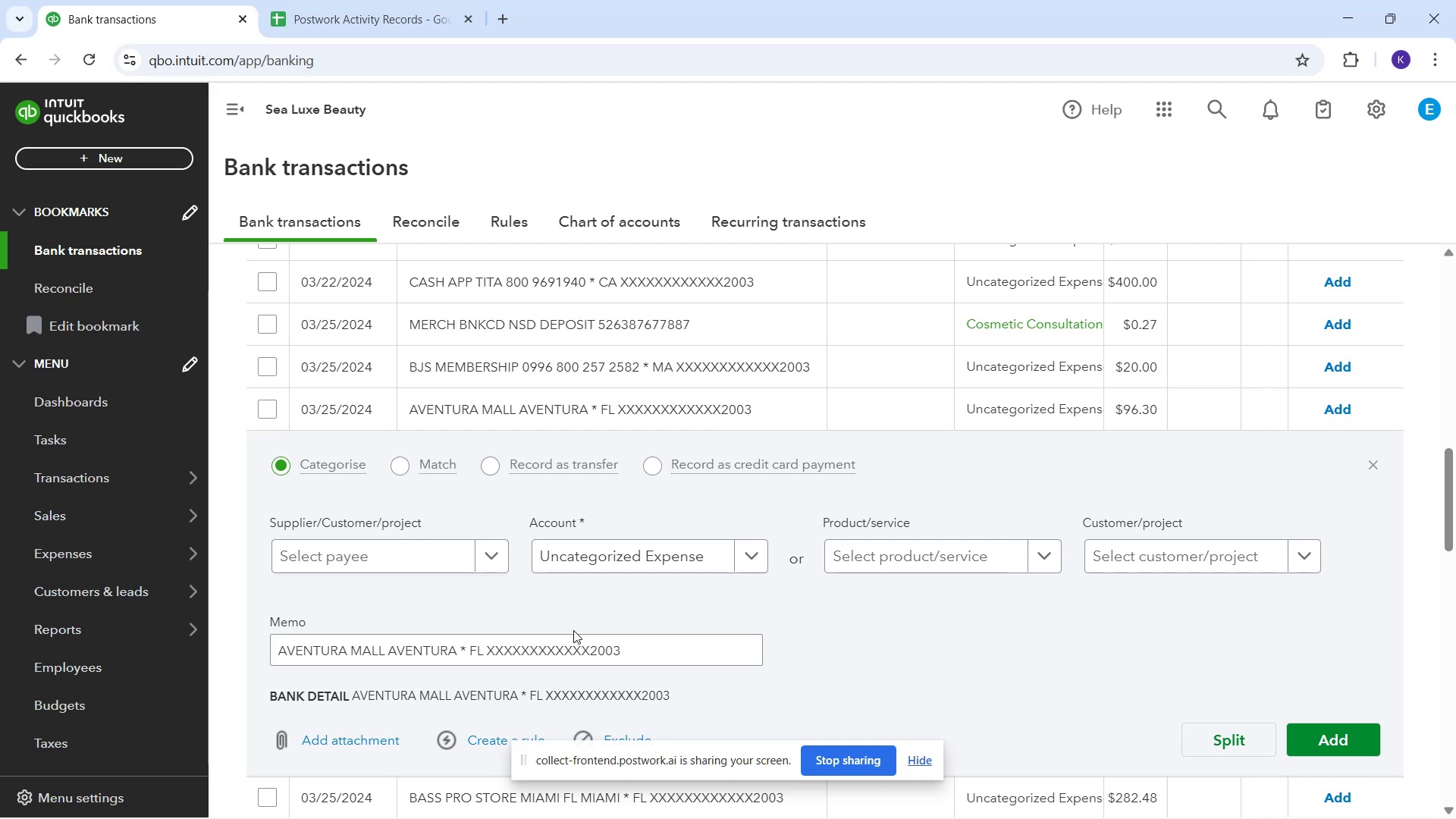 
wait(23.91)
 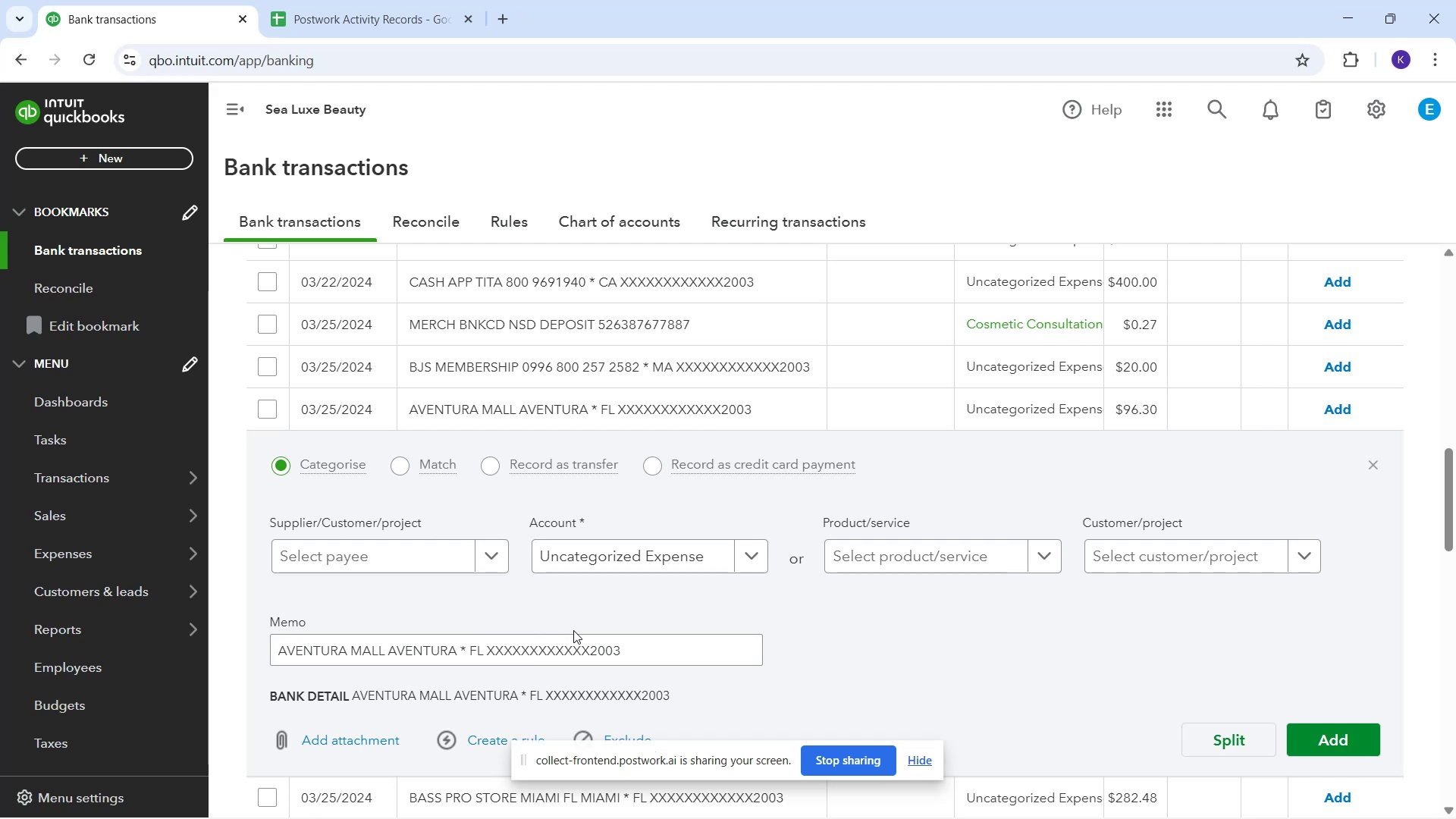 
left_click([403, 537])
 